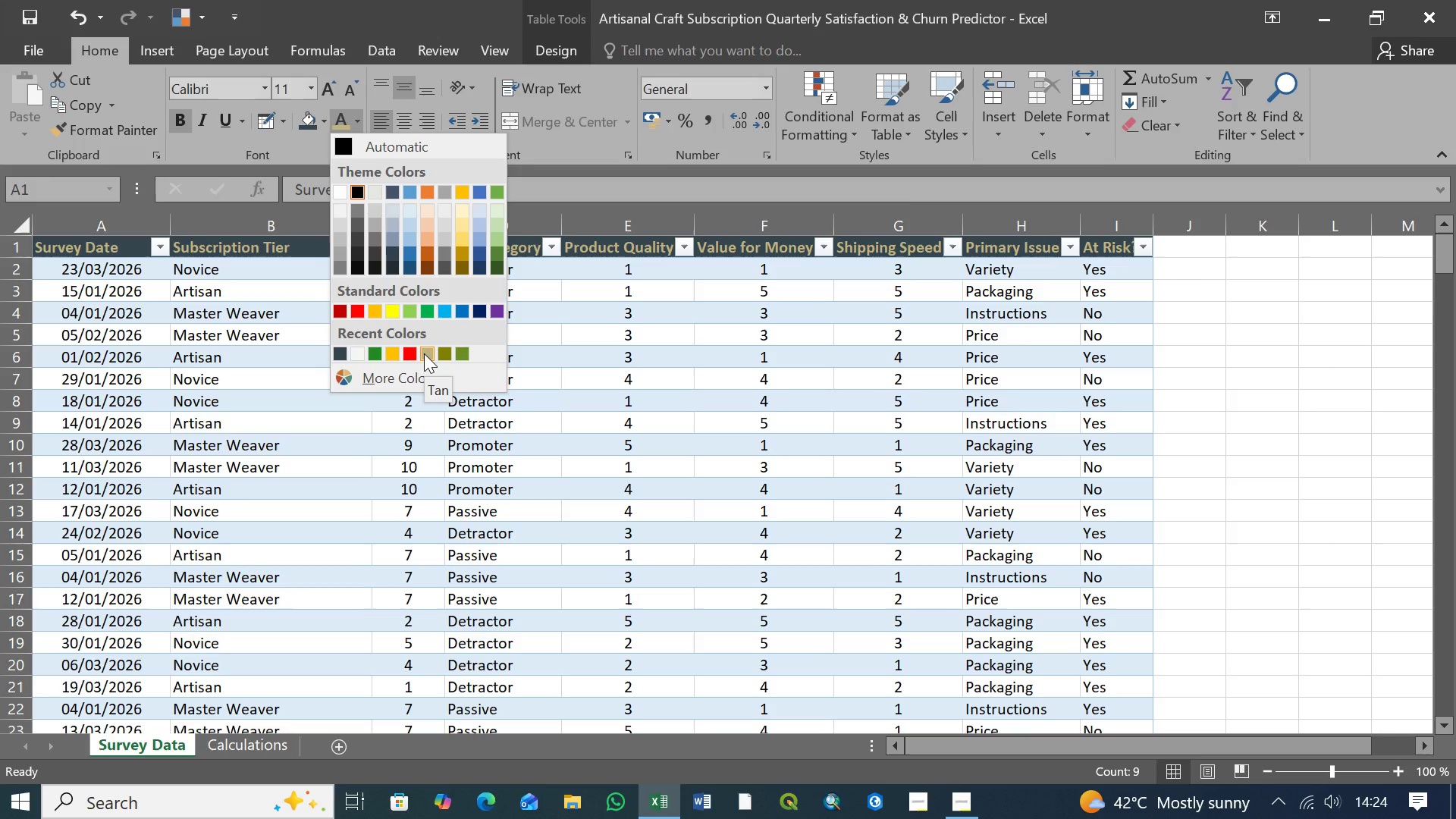 
left_click([410, 375])
 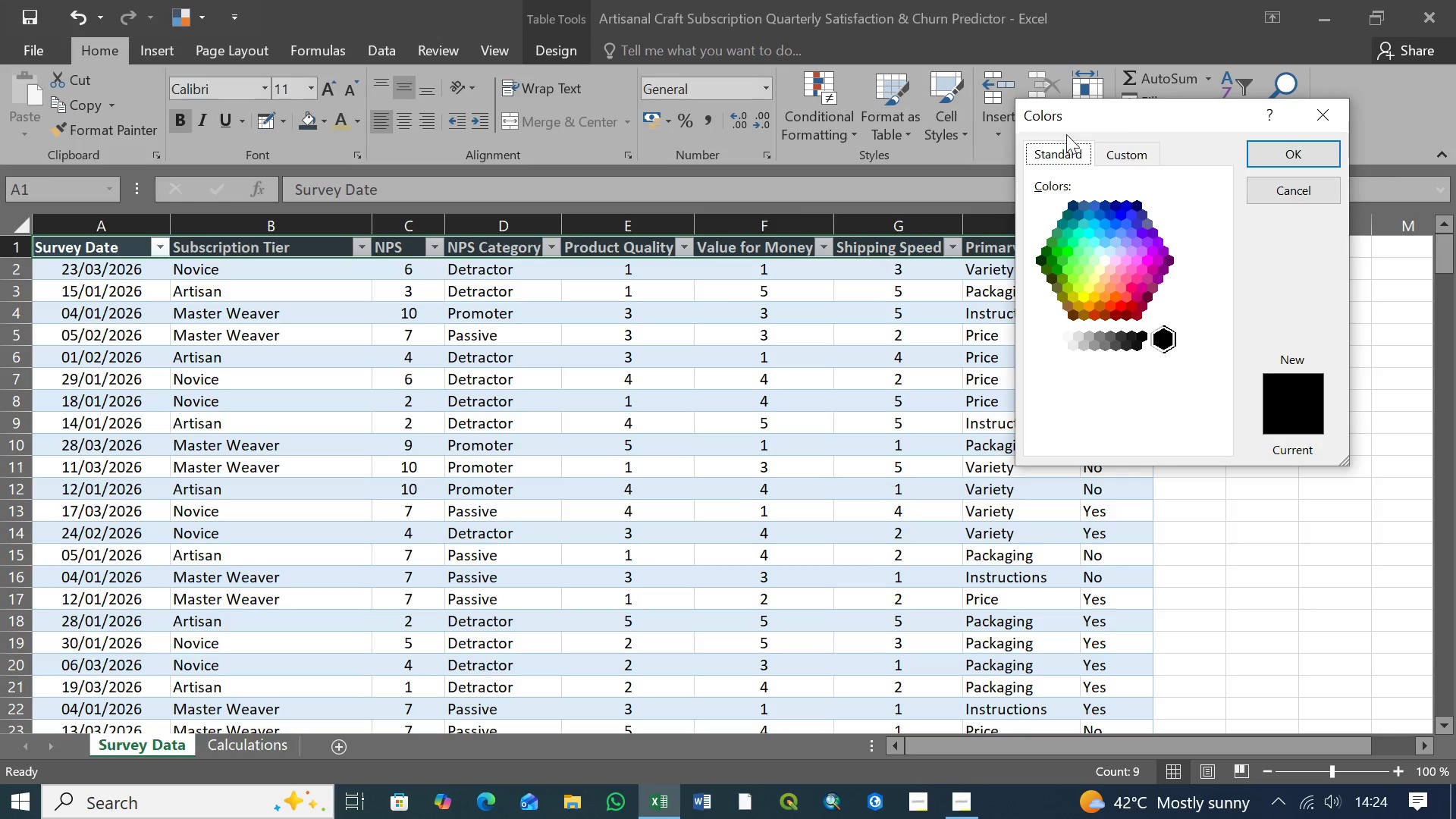 
left_click([1125, 148])
 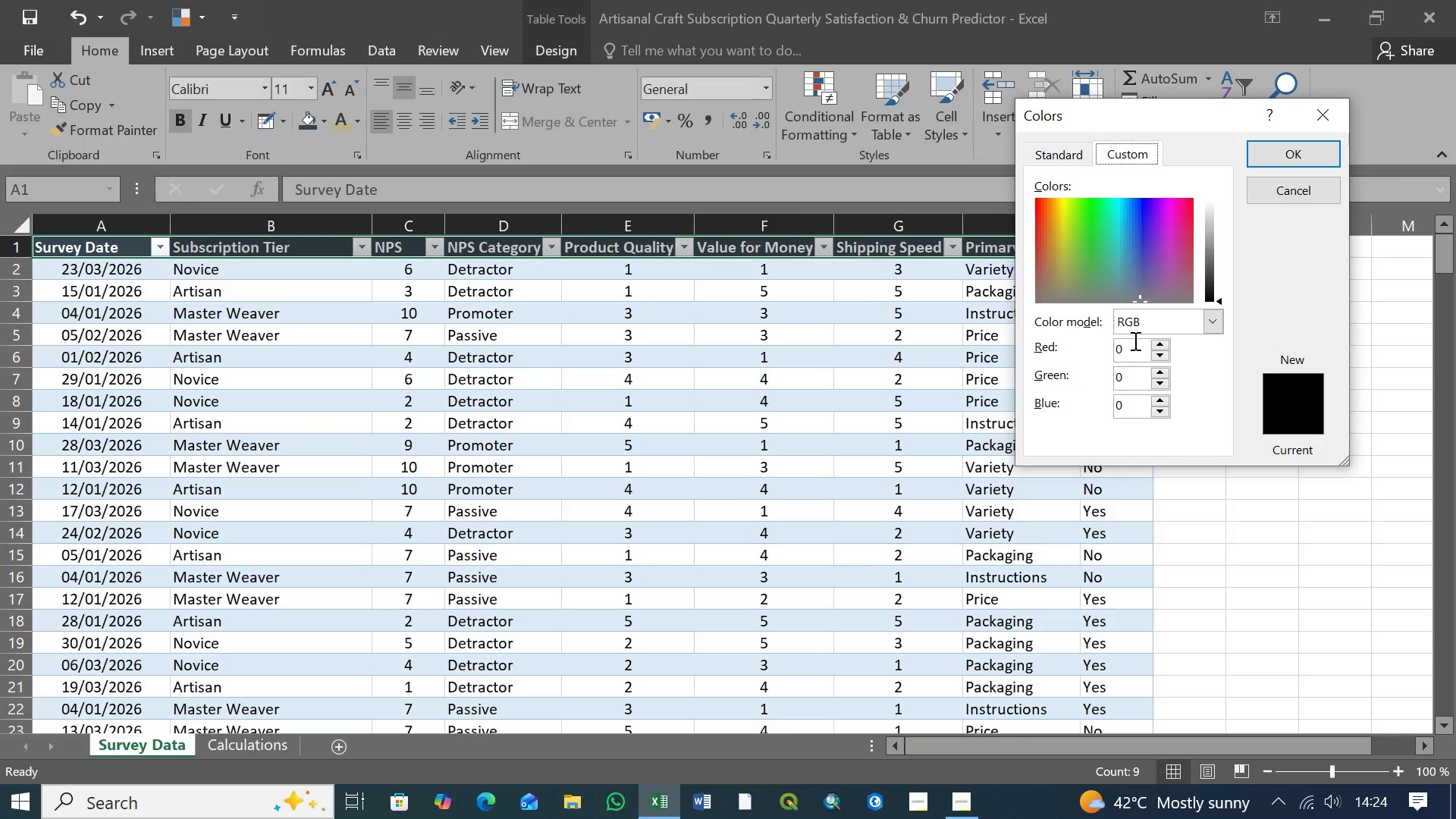 
left_click_drag(start_coordinate=[1137, 349], to_coordinate=[1086, 348])
 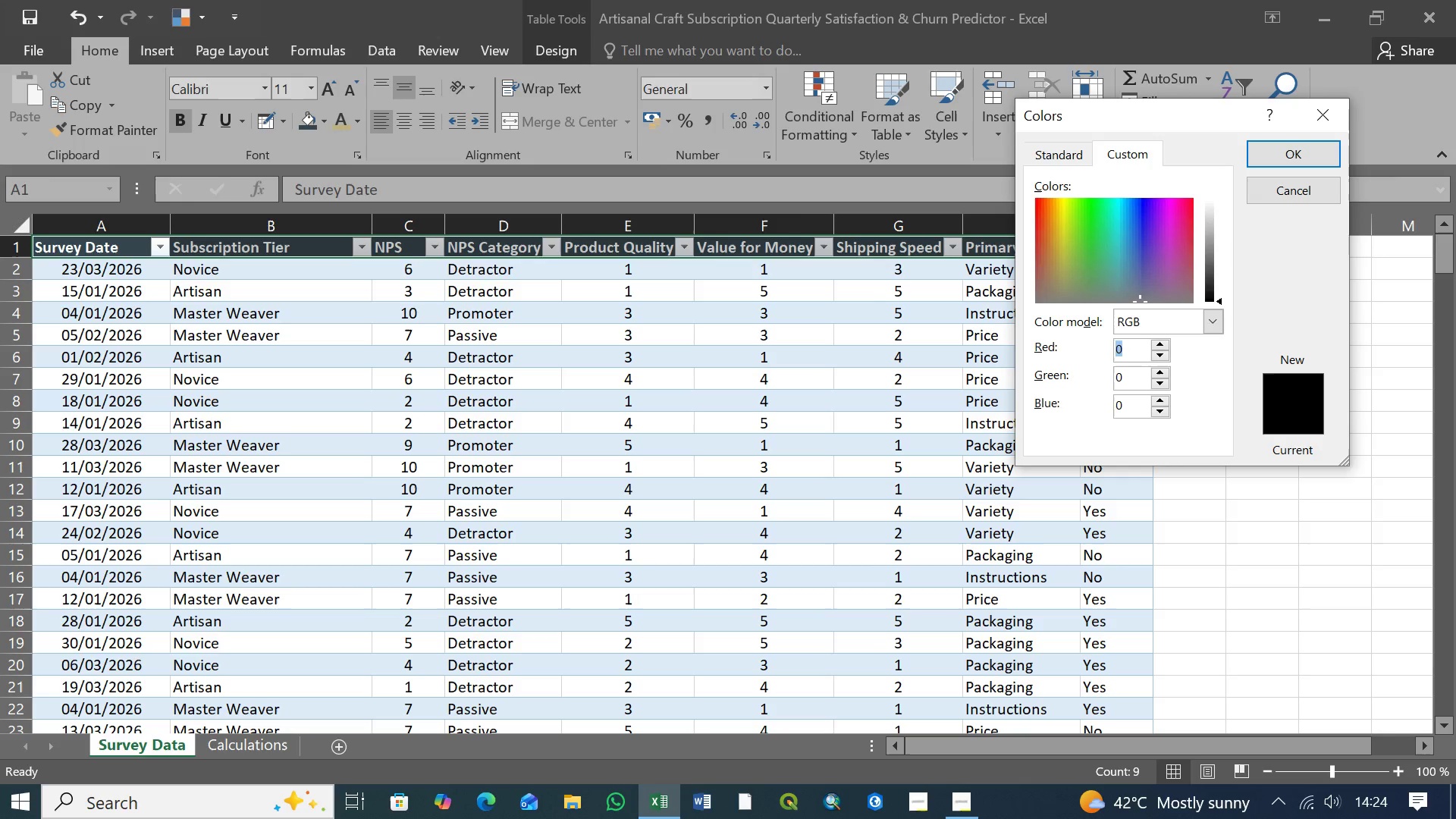 
type(194)
 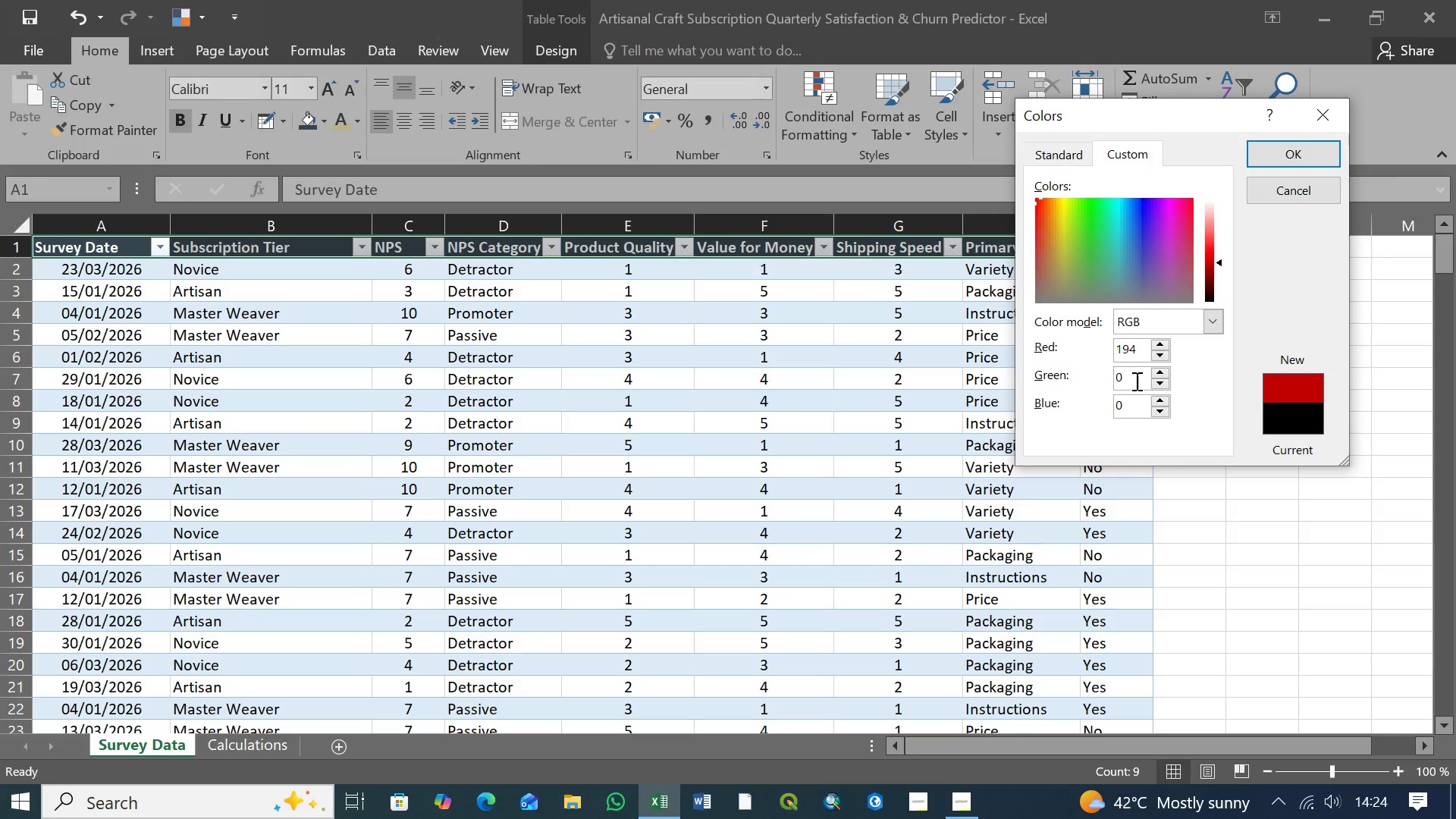 
left_click_drag(start_coordinate=[1135, 381], to_coordinate=[1099, 381])
 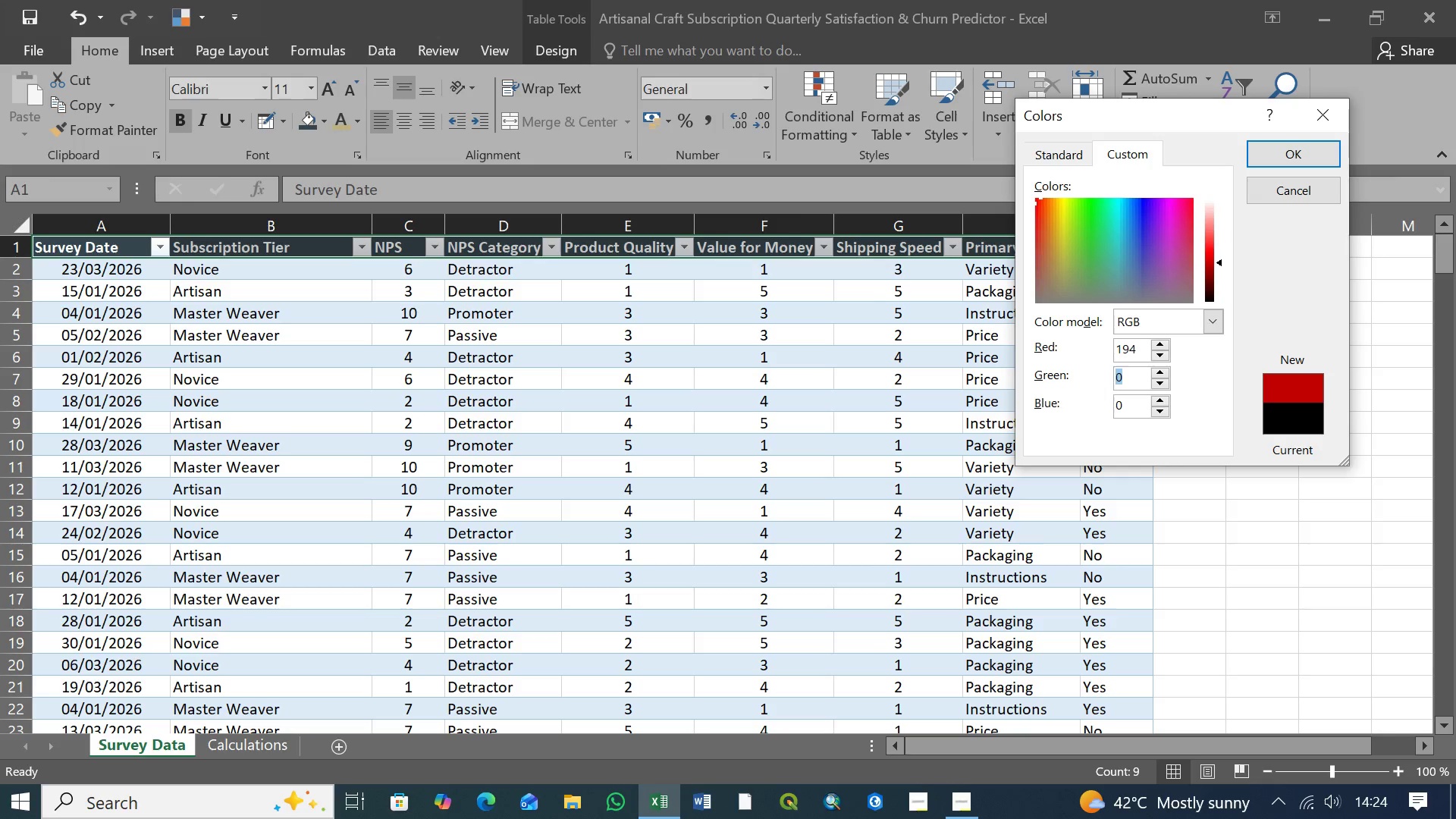 
type(178)
 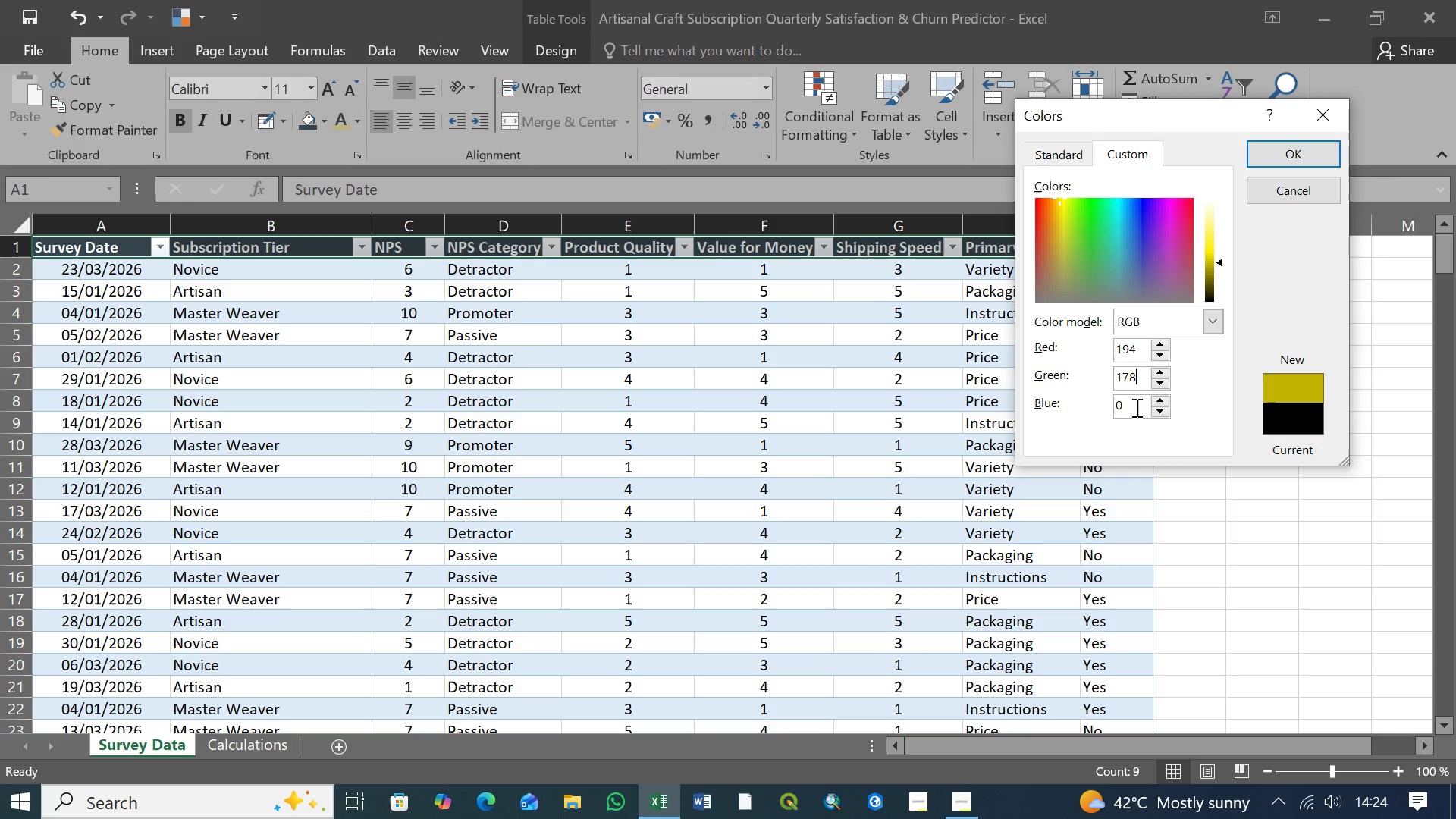 
left_click_drag(start_coordinate=[1135, 407], to_coordinate=[1097, 407])
 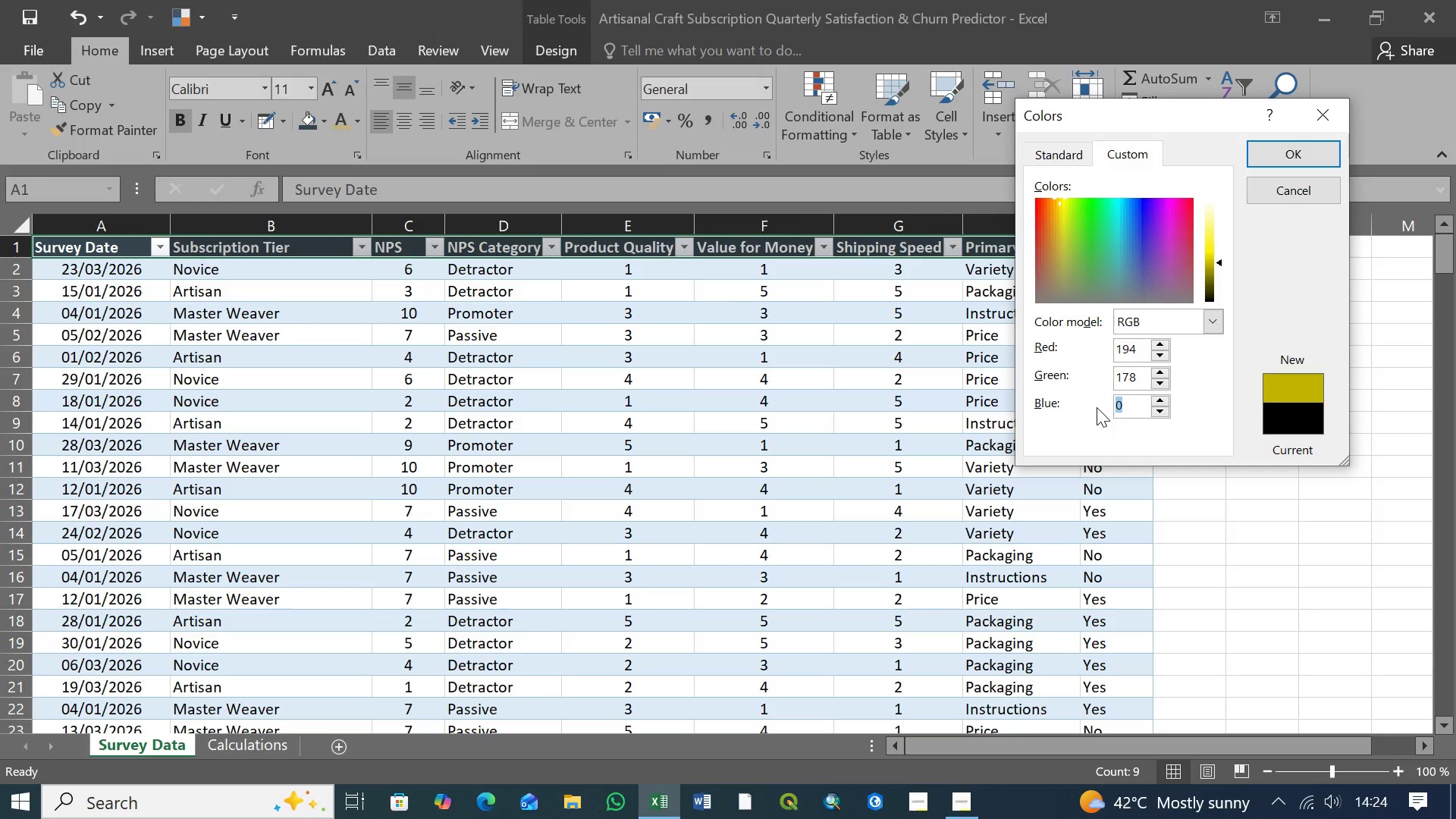 
type(79)
 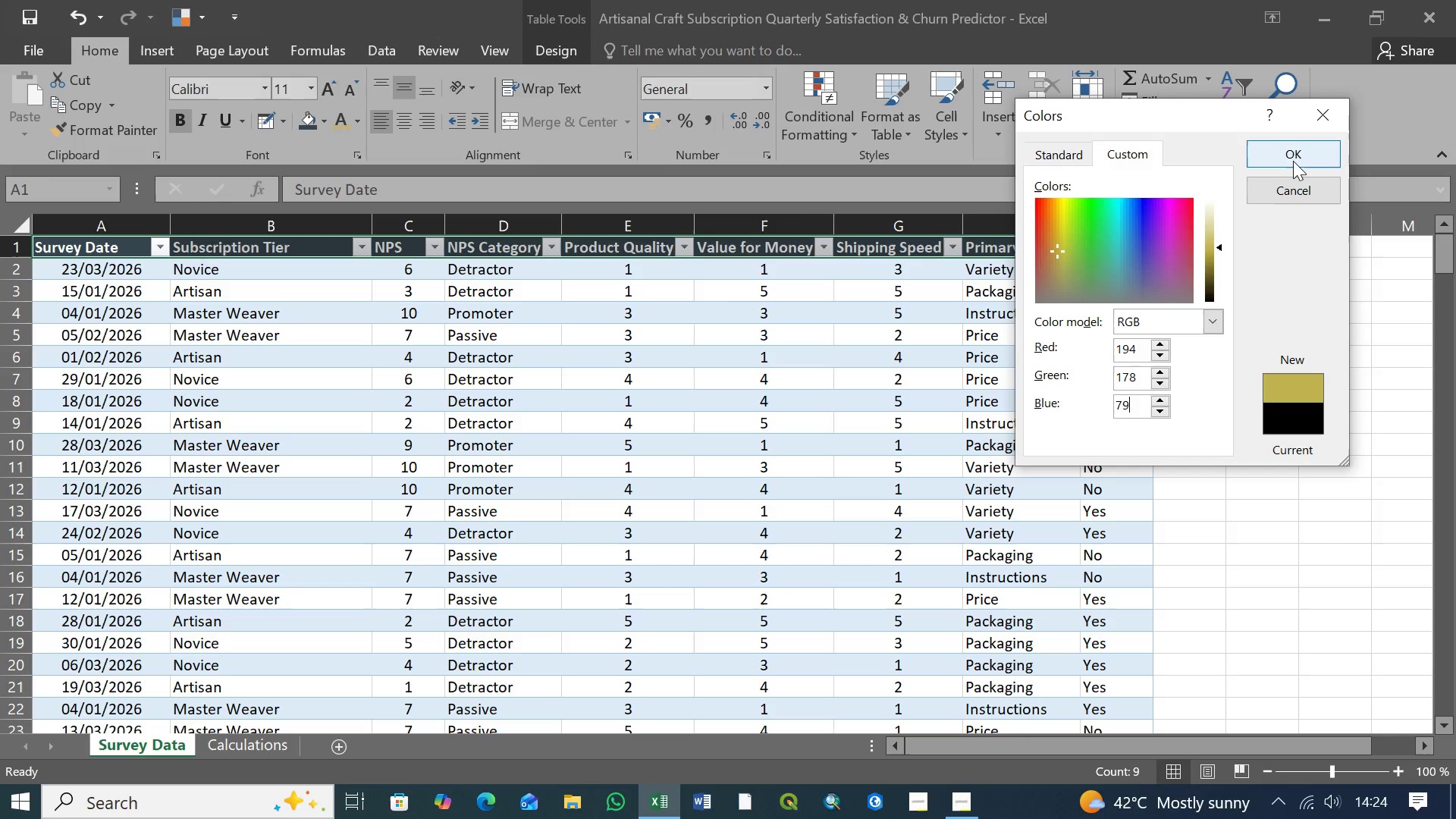 
left_click([1293, 155])
 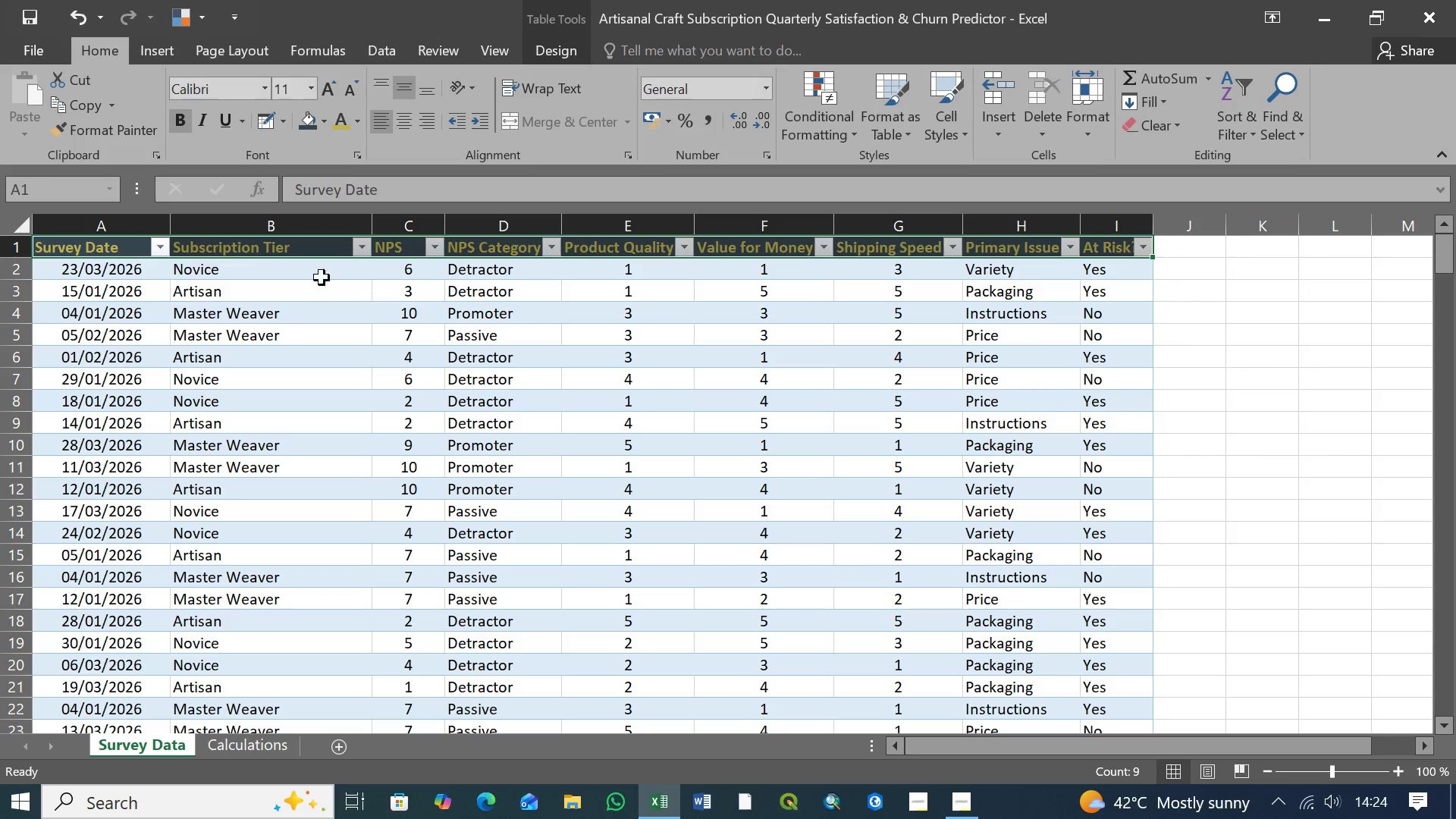 
left_click([83, 274])
 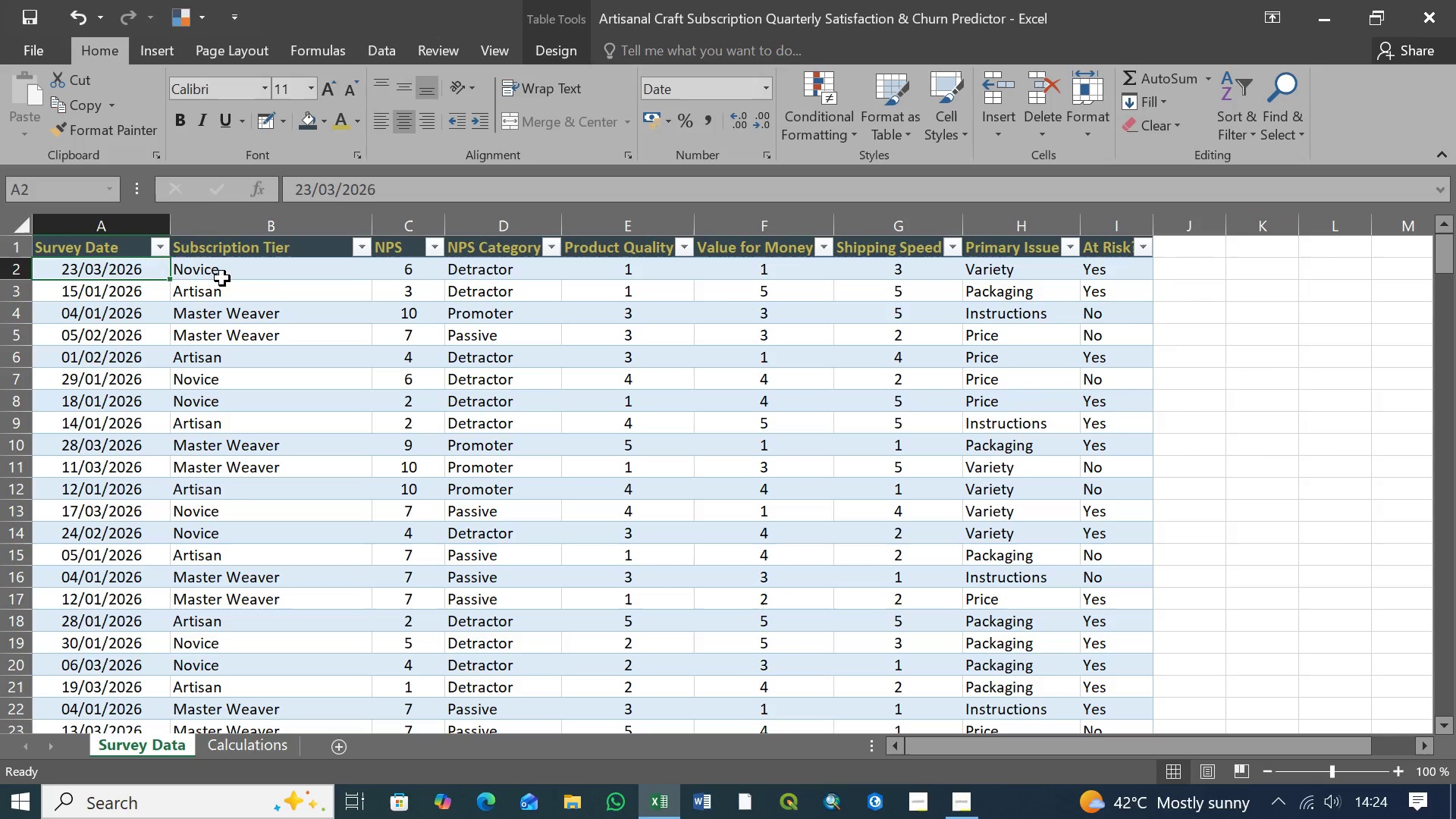 
left_click([226, 274])
 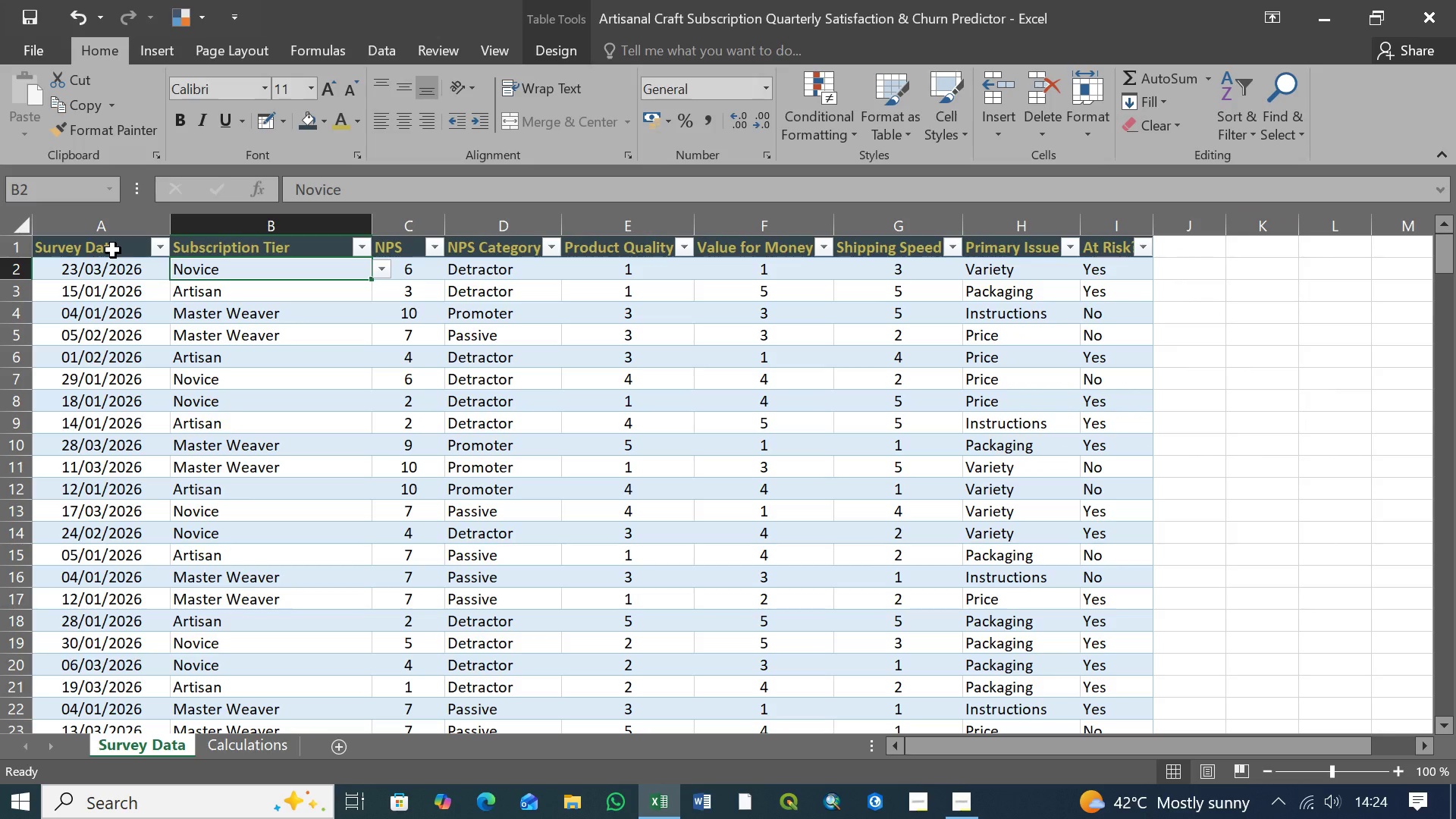 
left_click([113, 250])
 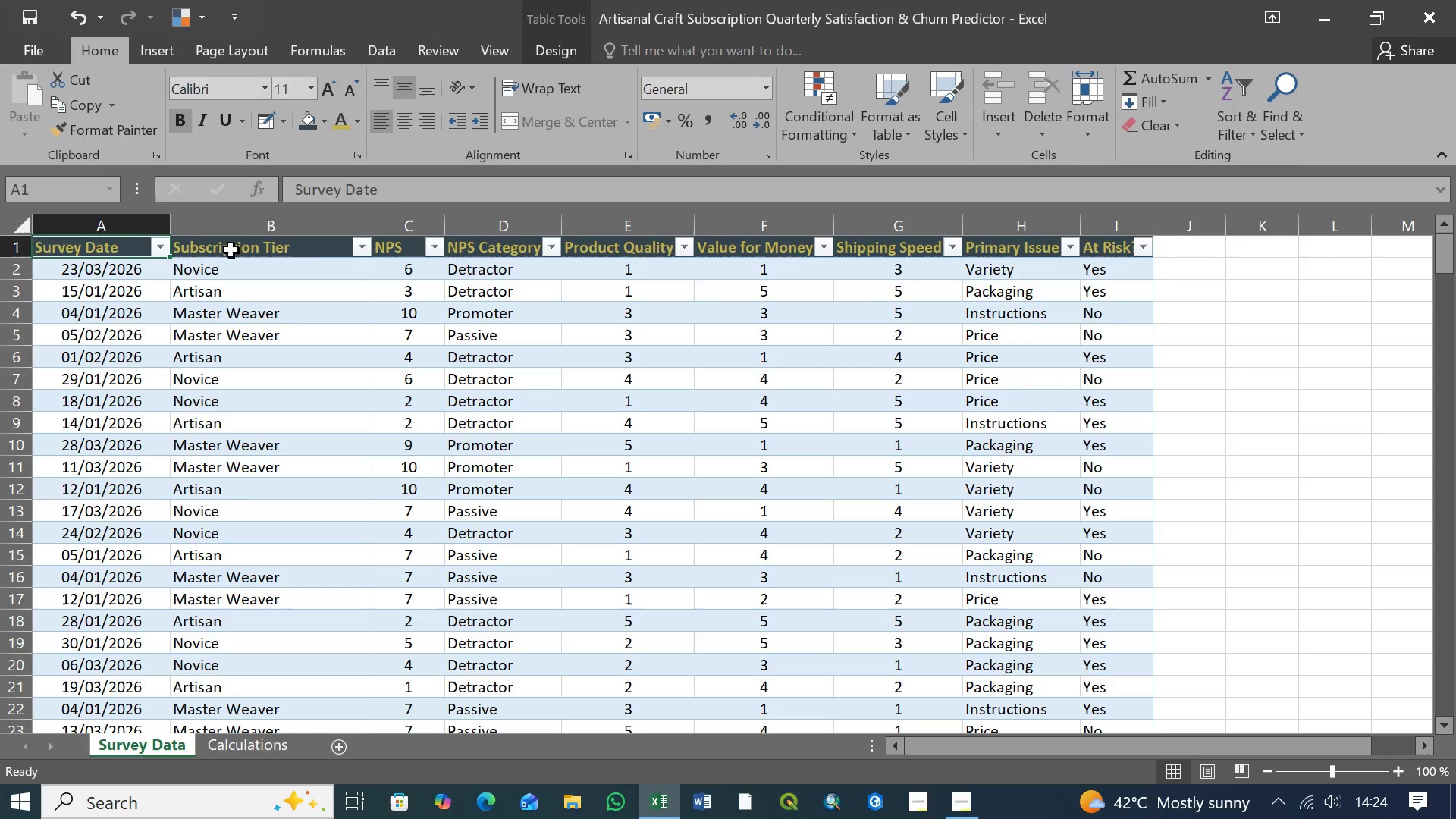 
double_click([231, 250])
 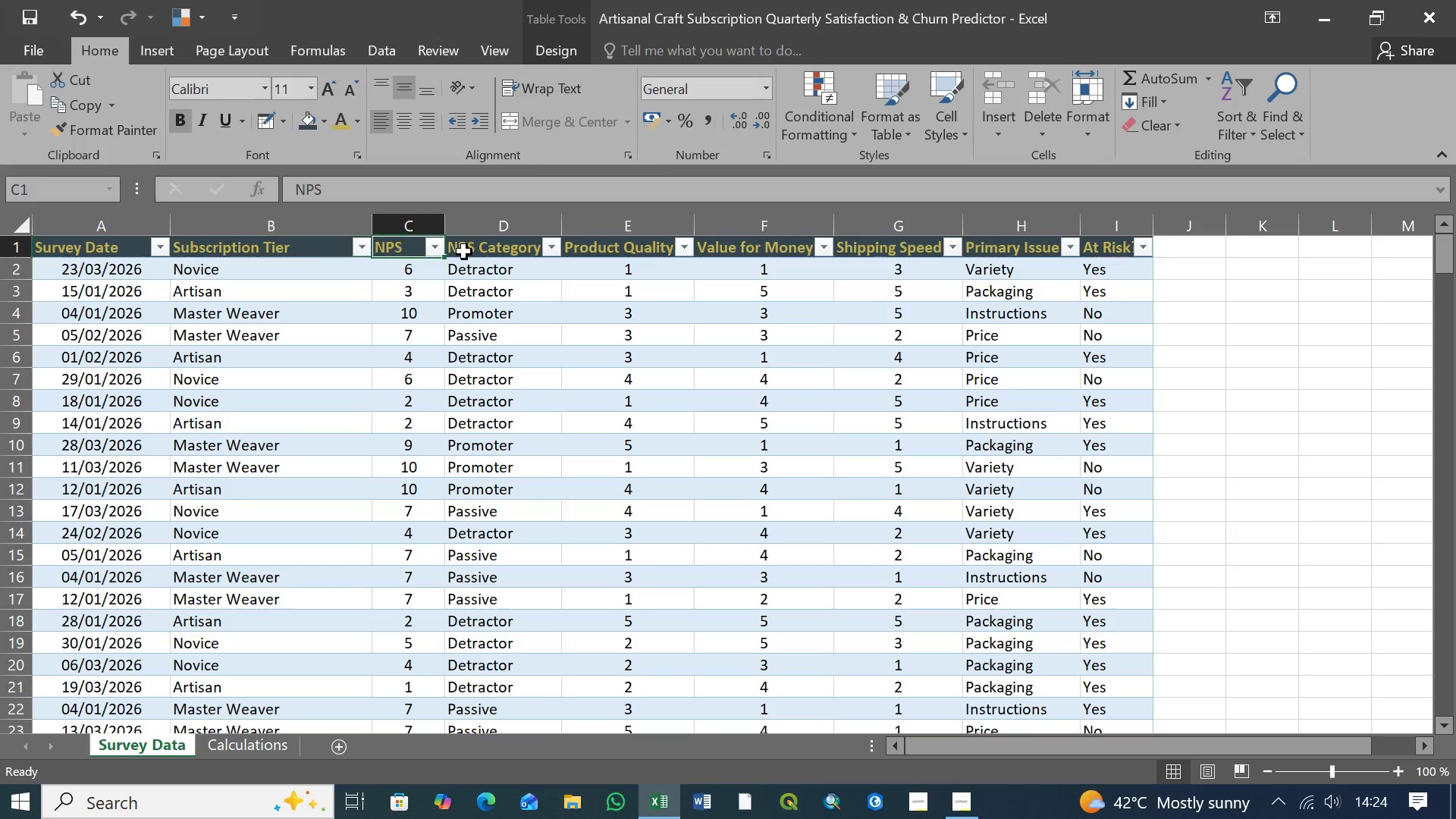 
double_click([493, 253])
 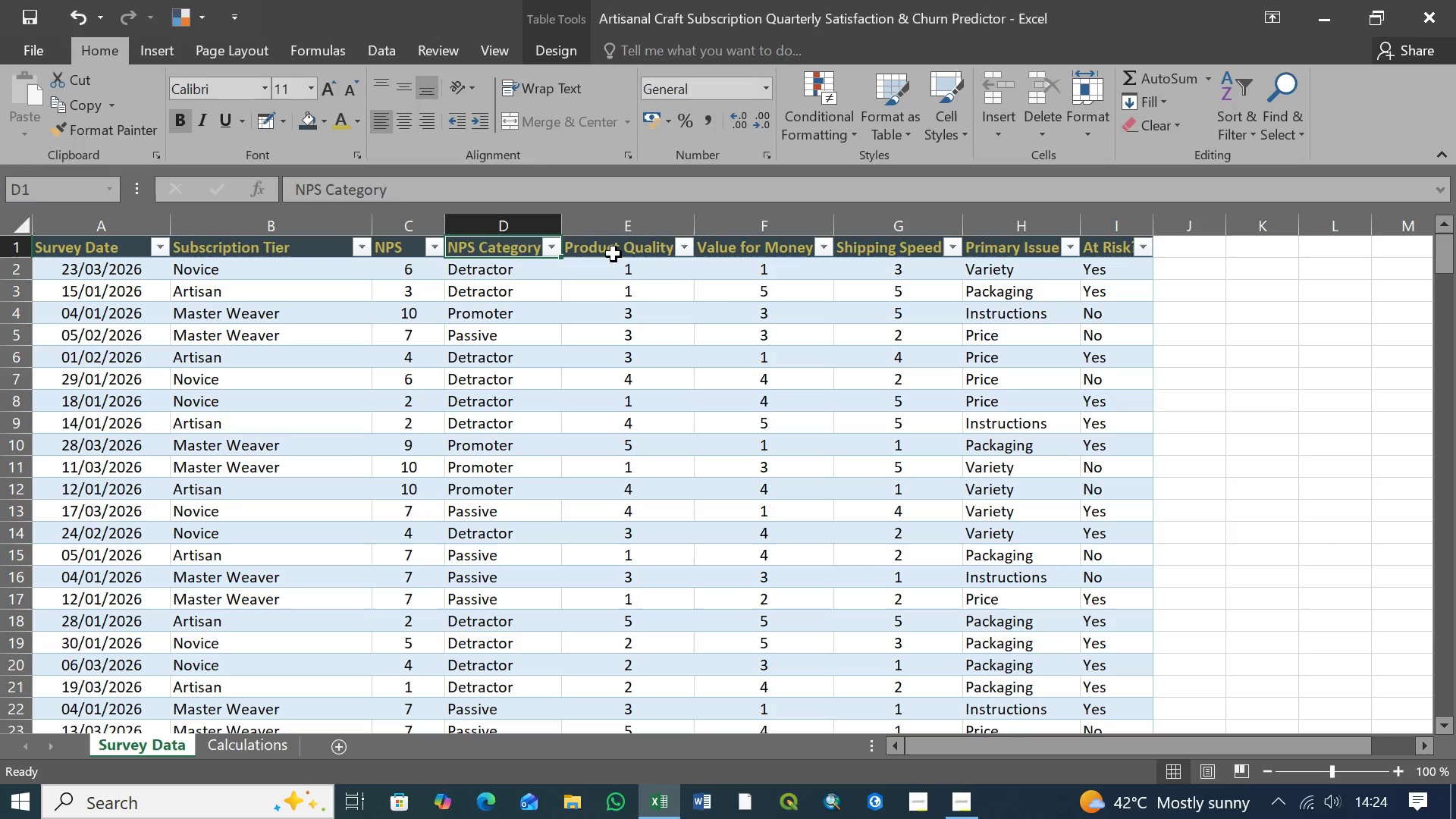 
triple_click([613, 254])
 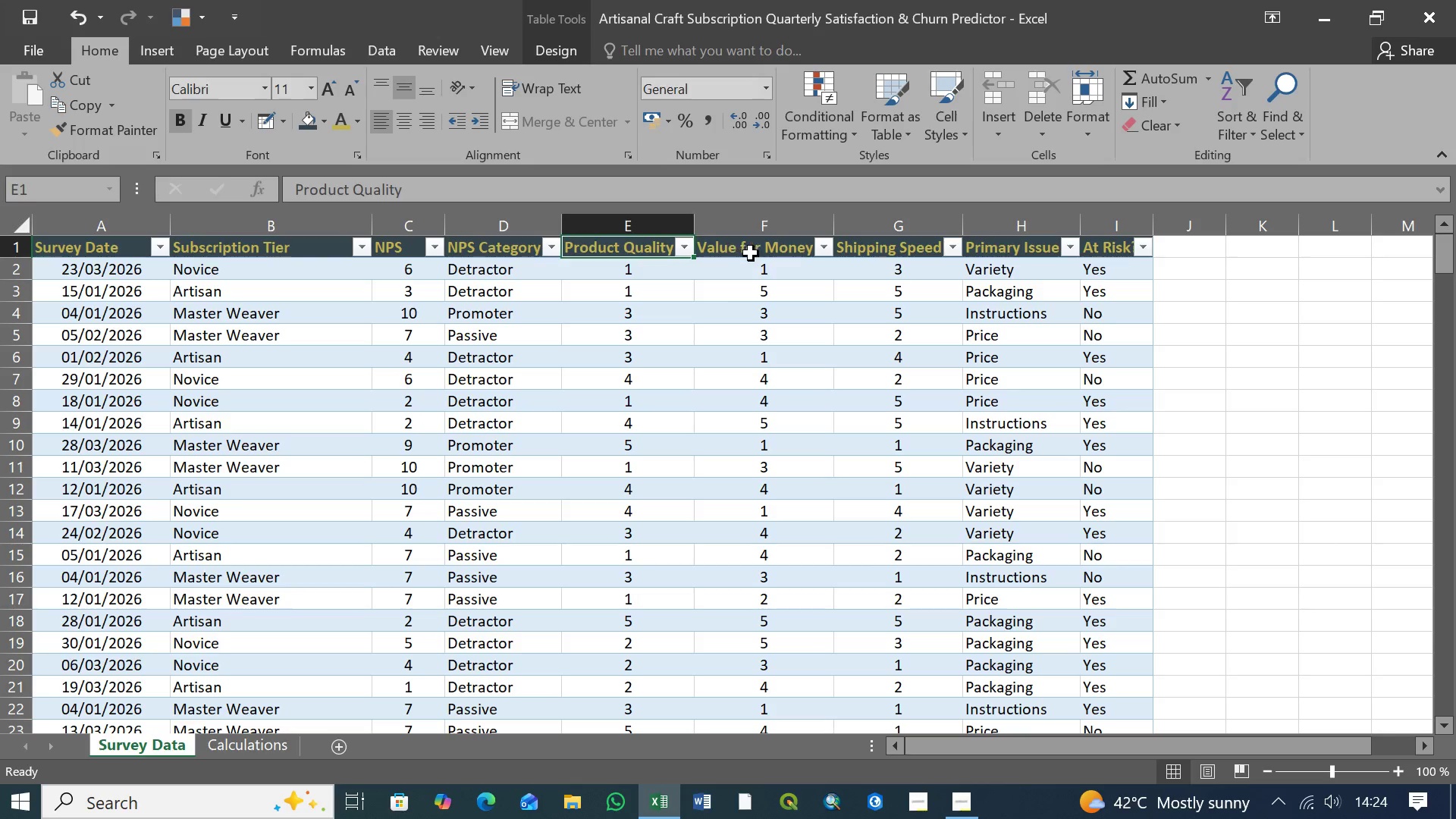 
left_click([757, 253])
 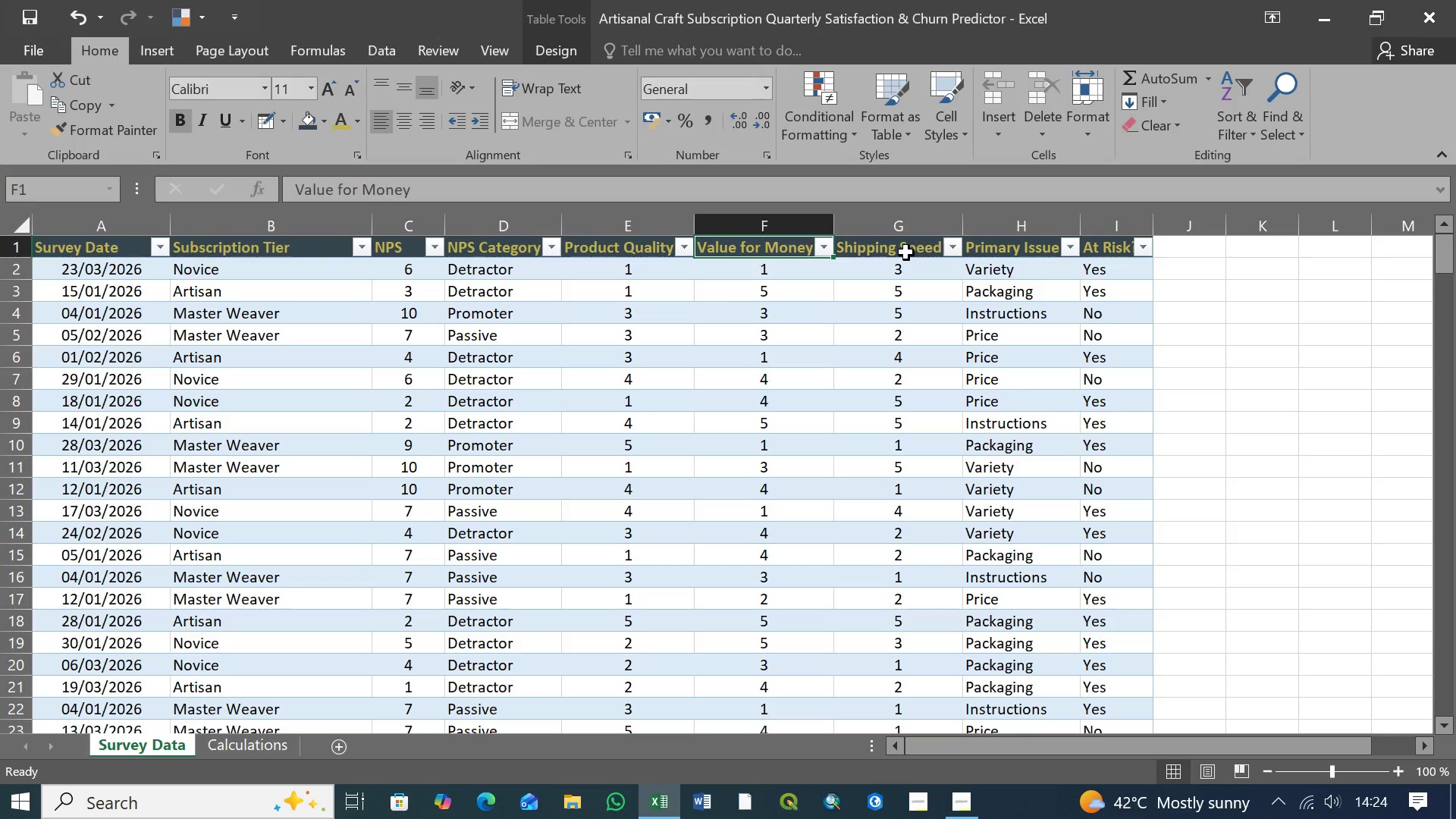 
left_click([906, 253])
 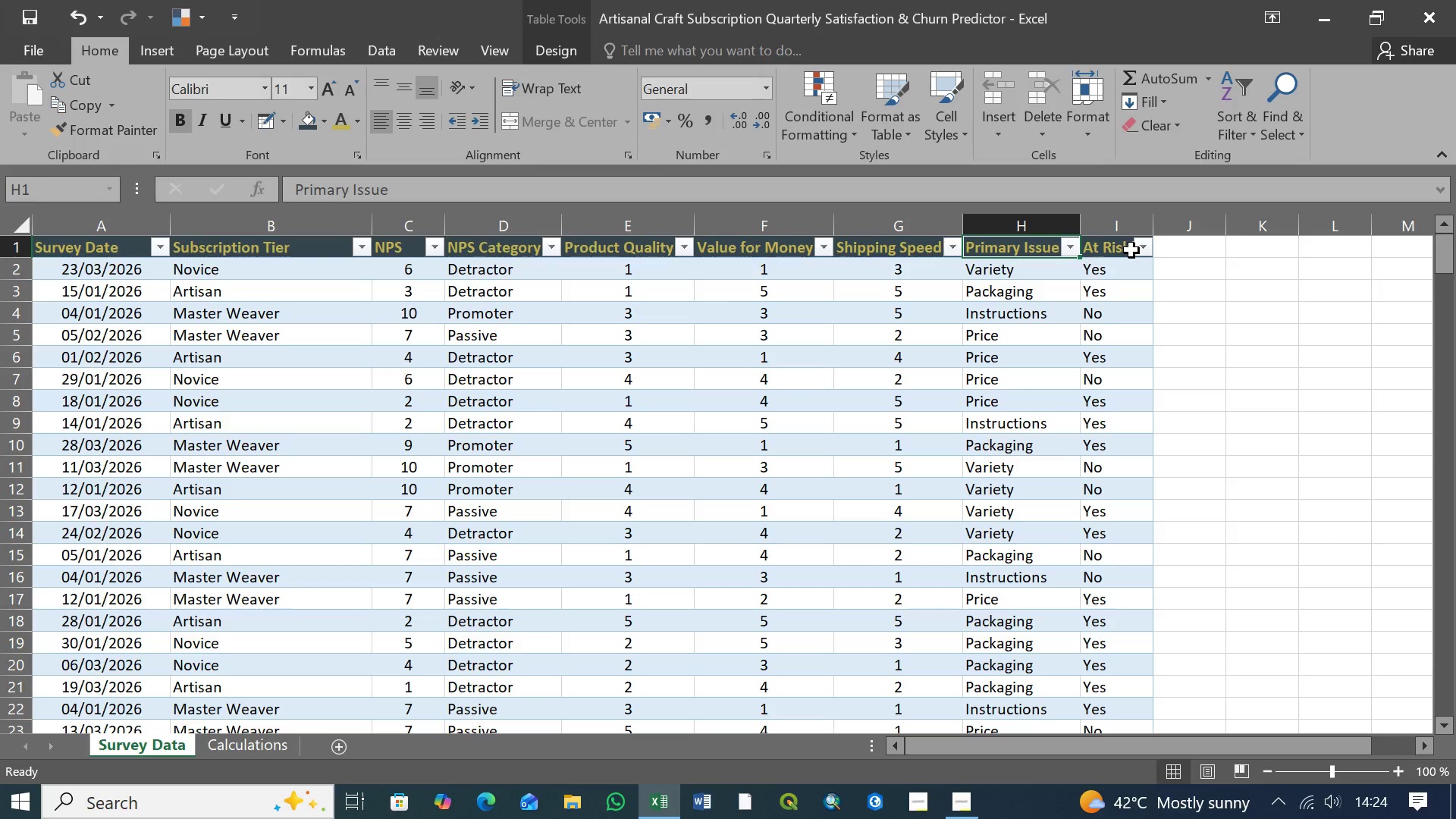 
left_click([1109, 249])
 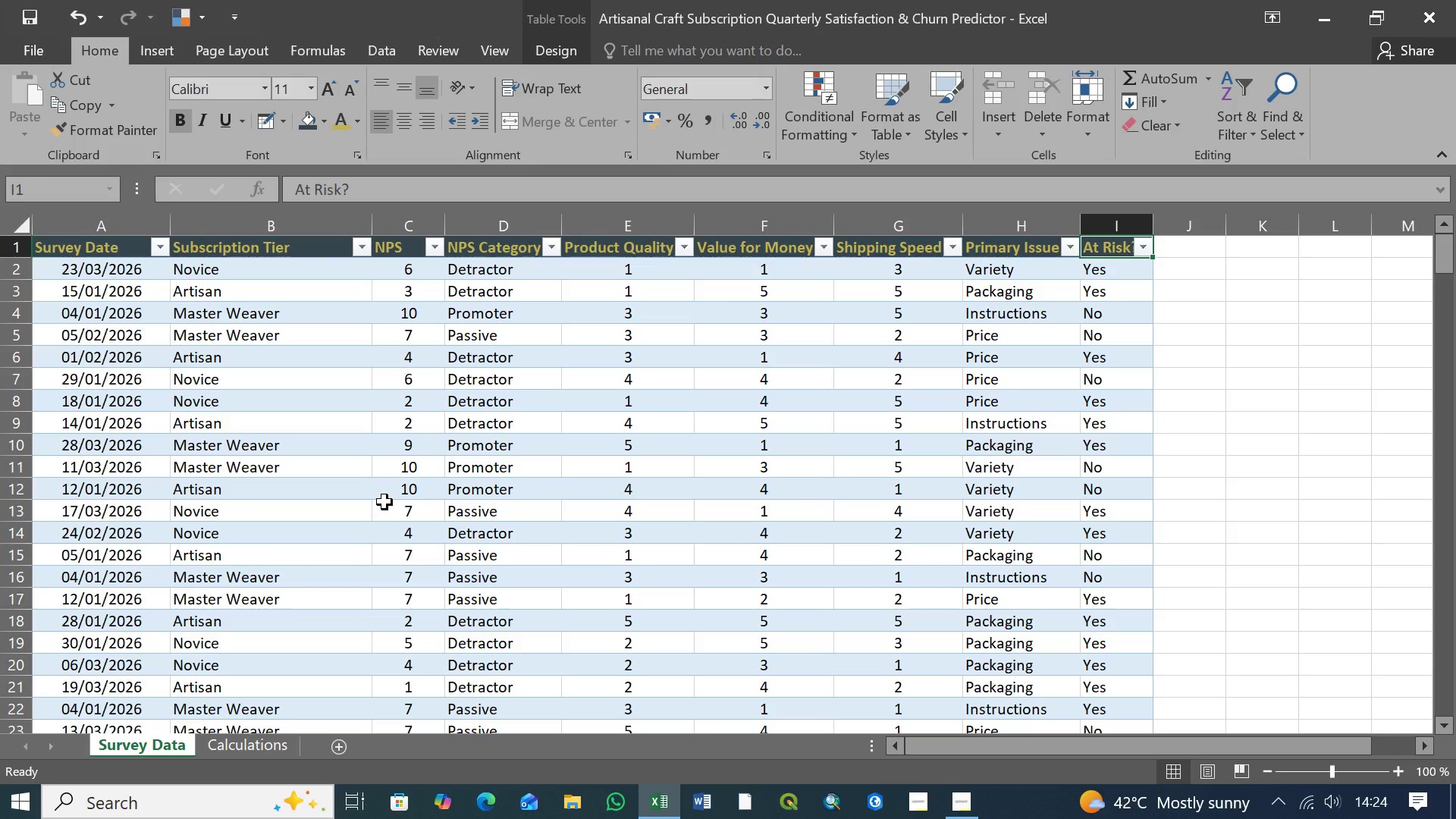 
wait(8.64)
 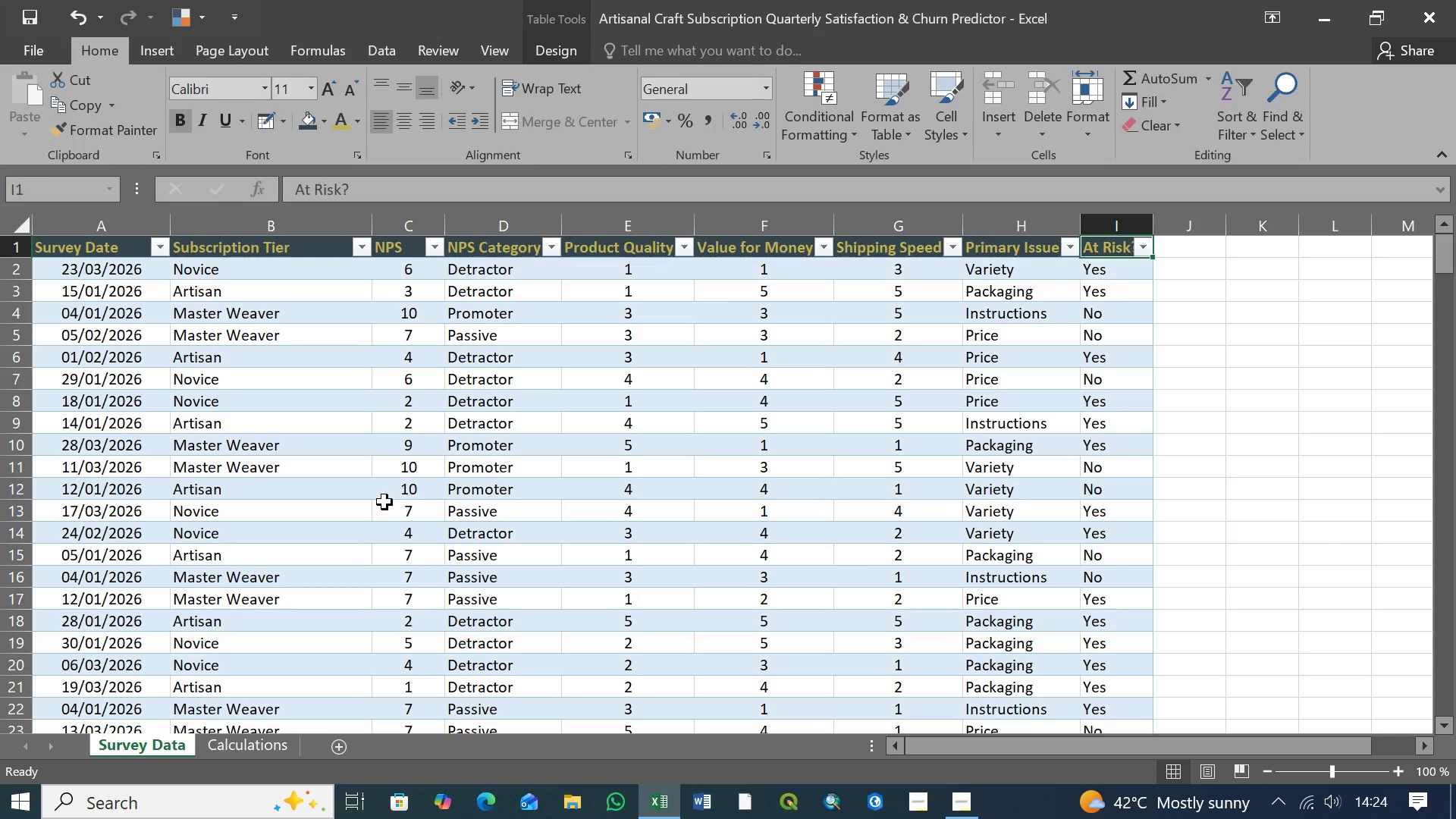 
left_click([406, 124])
 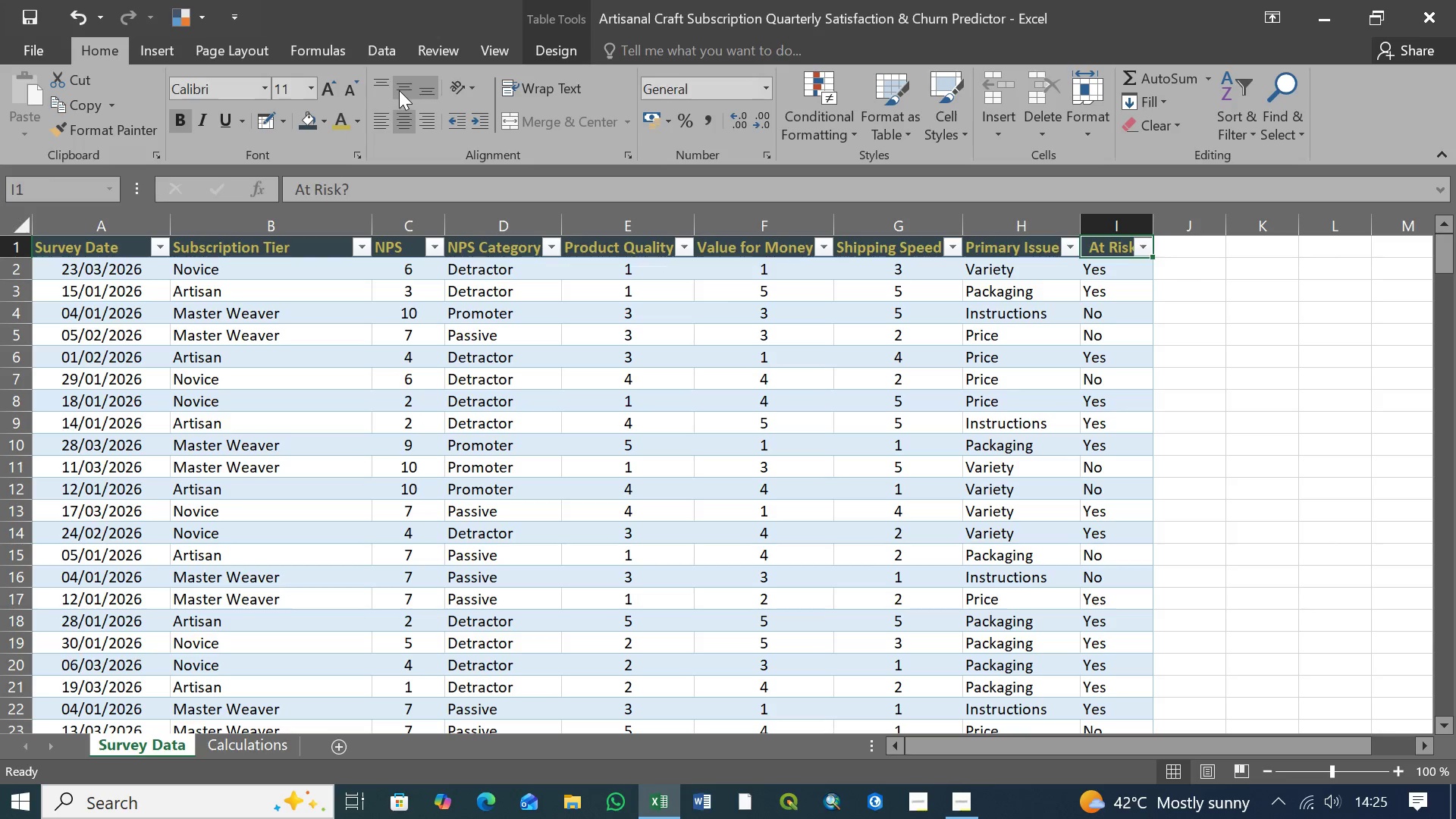 
left_click([400, 88])
 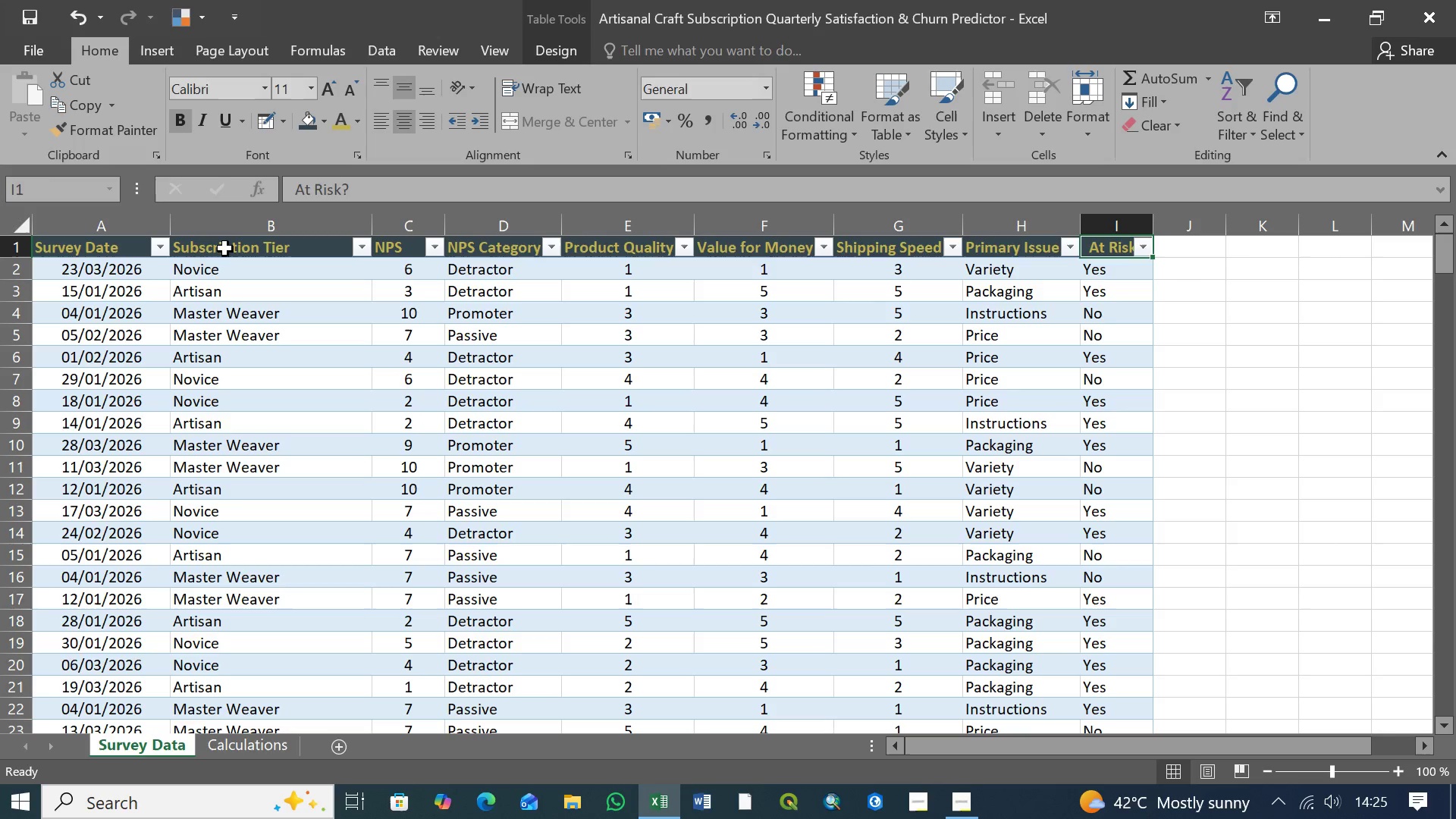 
left_click([210, 278])
 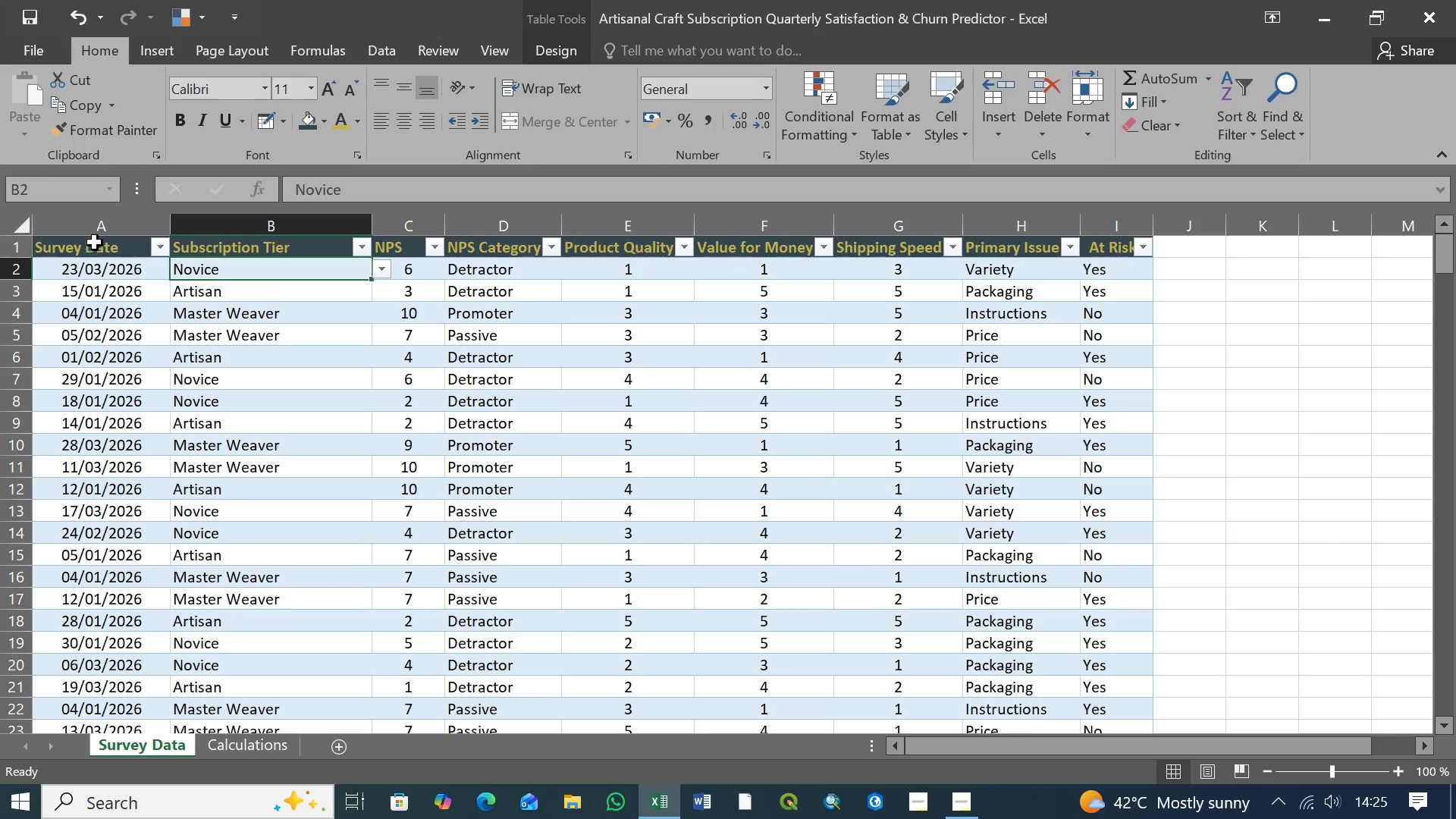 
left_click([95, 241])
 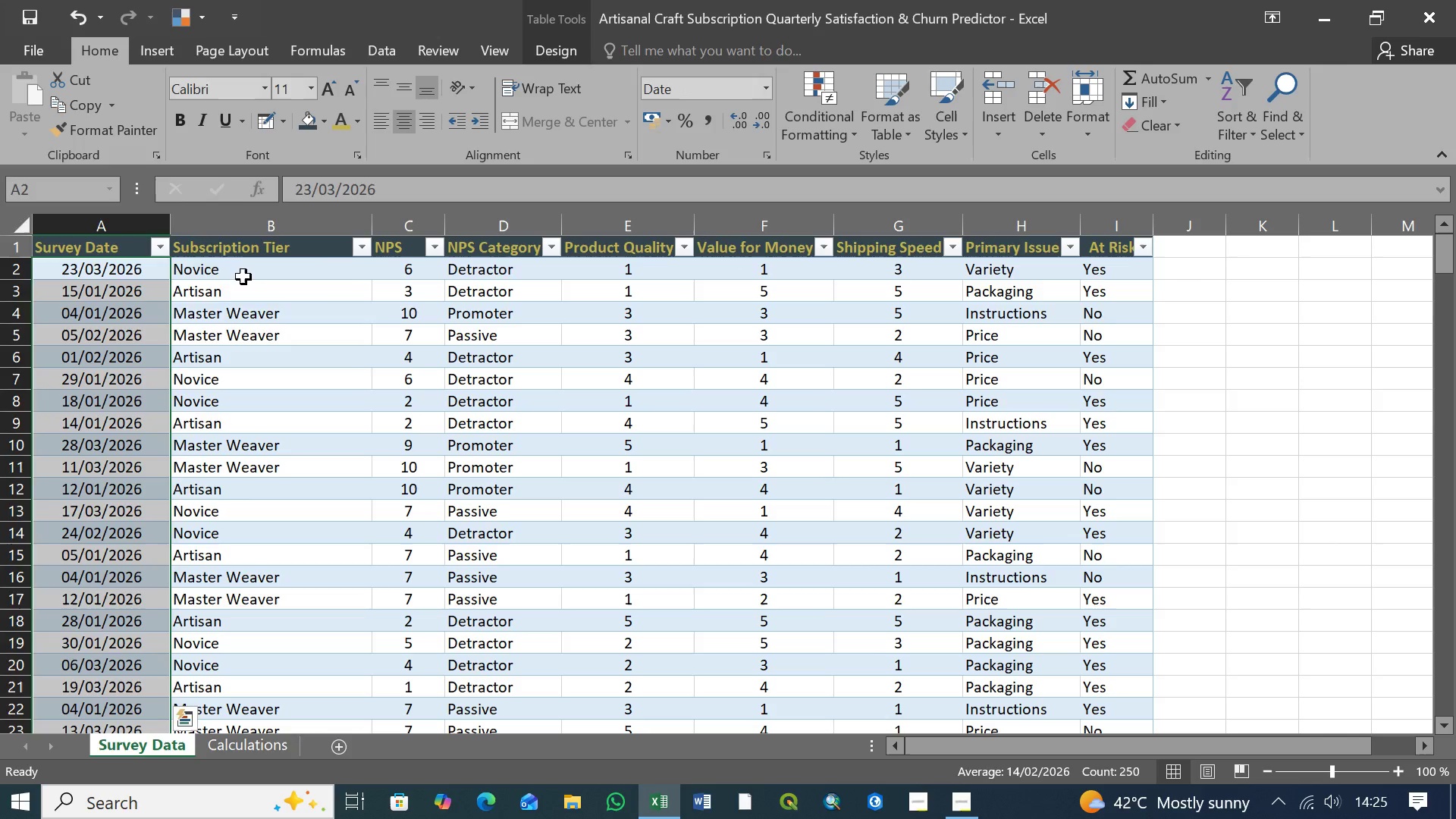 
left_click([243, 277])
 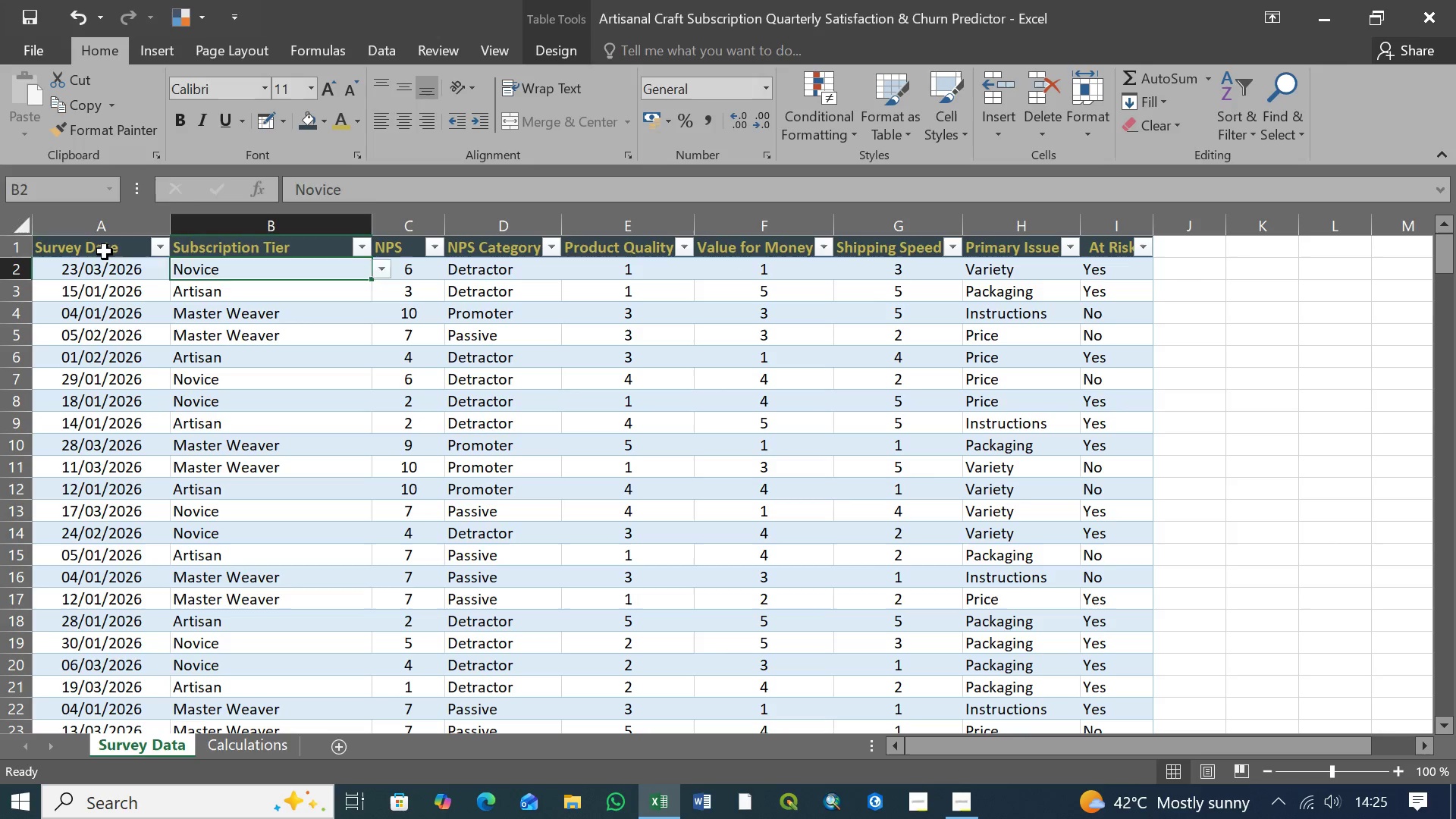 
double_click([105, 252])
 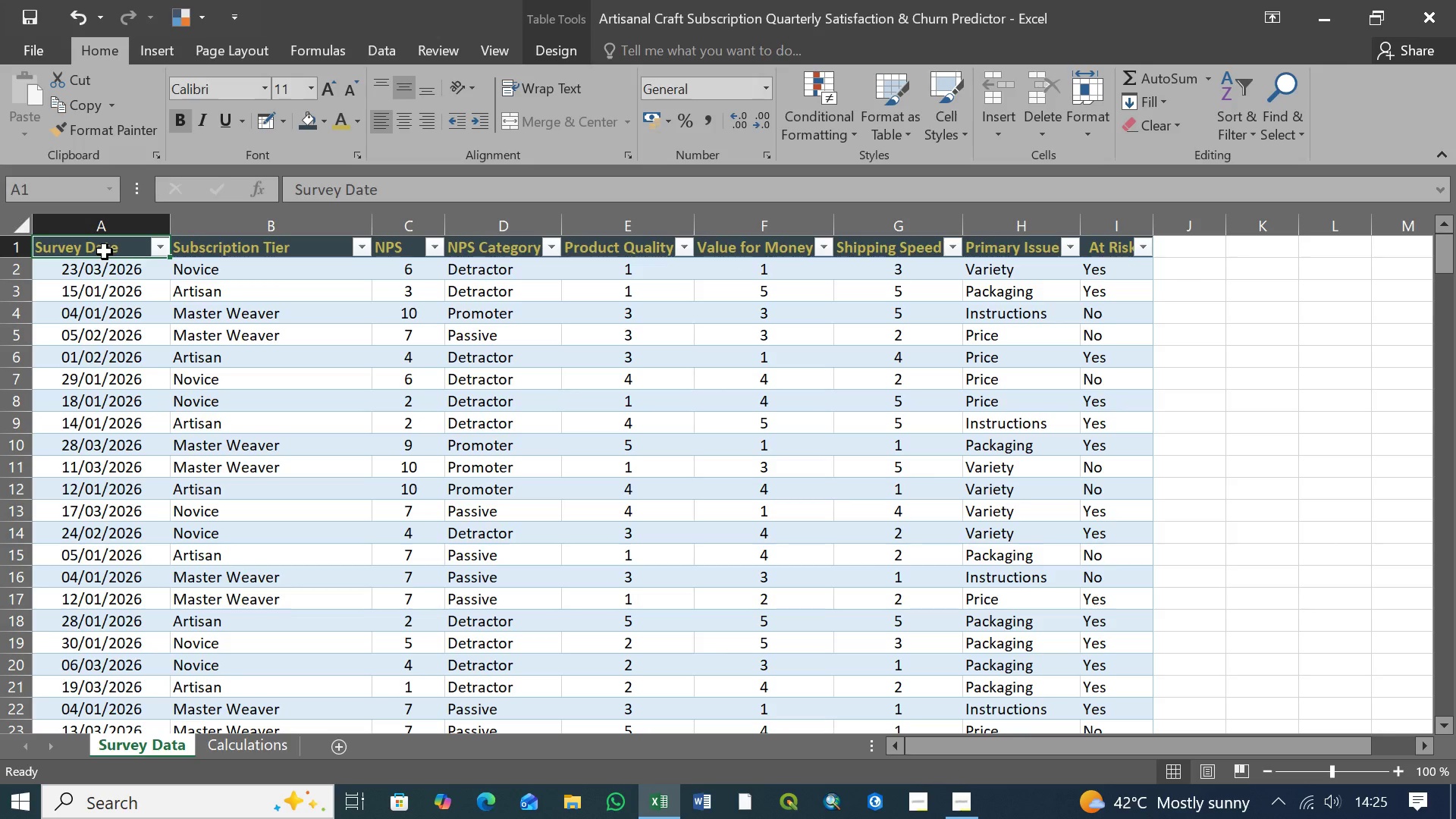 
hold_key(key=ShiftLeft, duration=1.25)
left_click([1097, 251])
 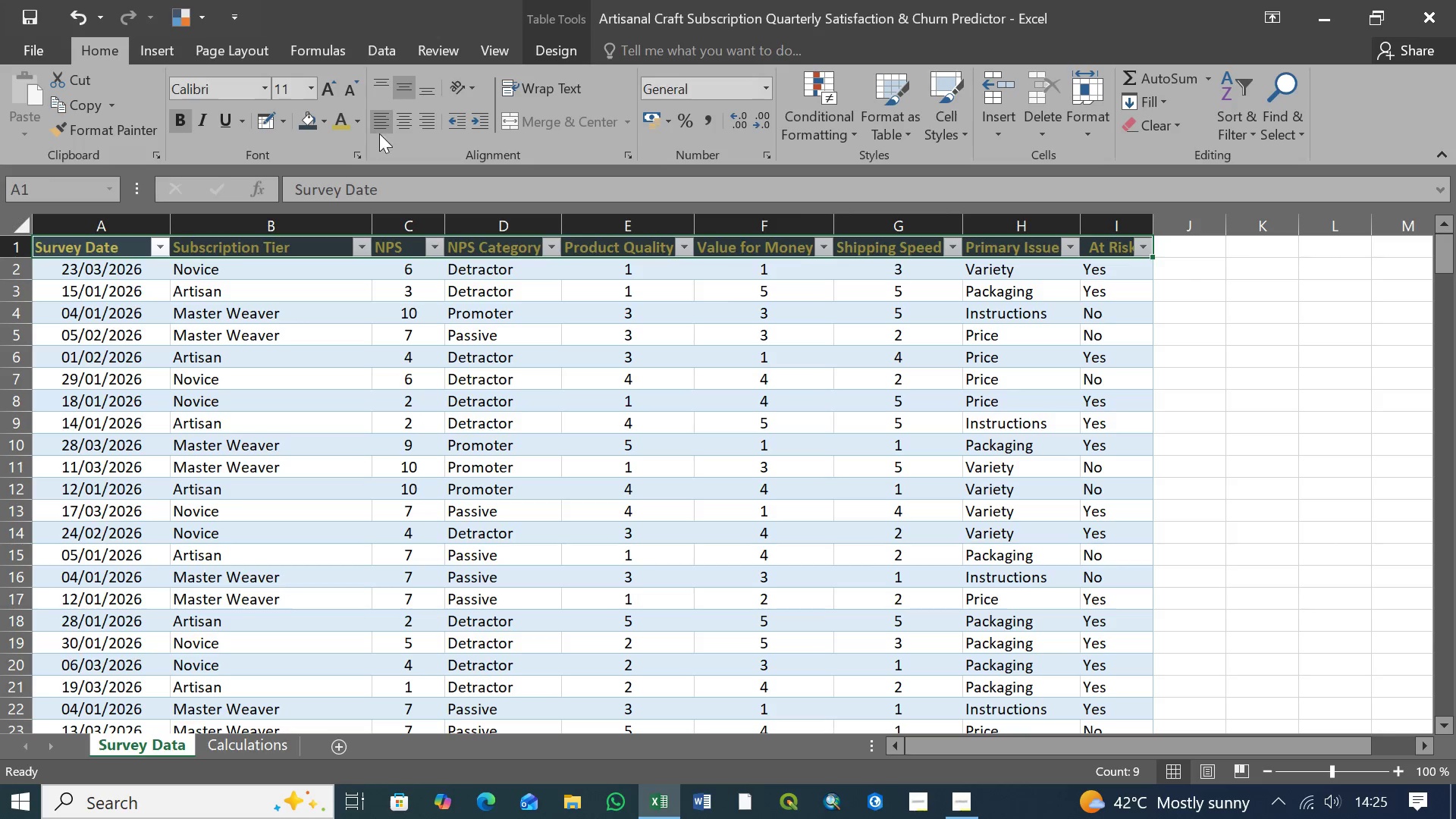 
left_click([403, 120])
 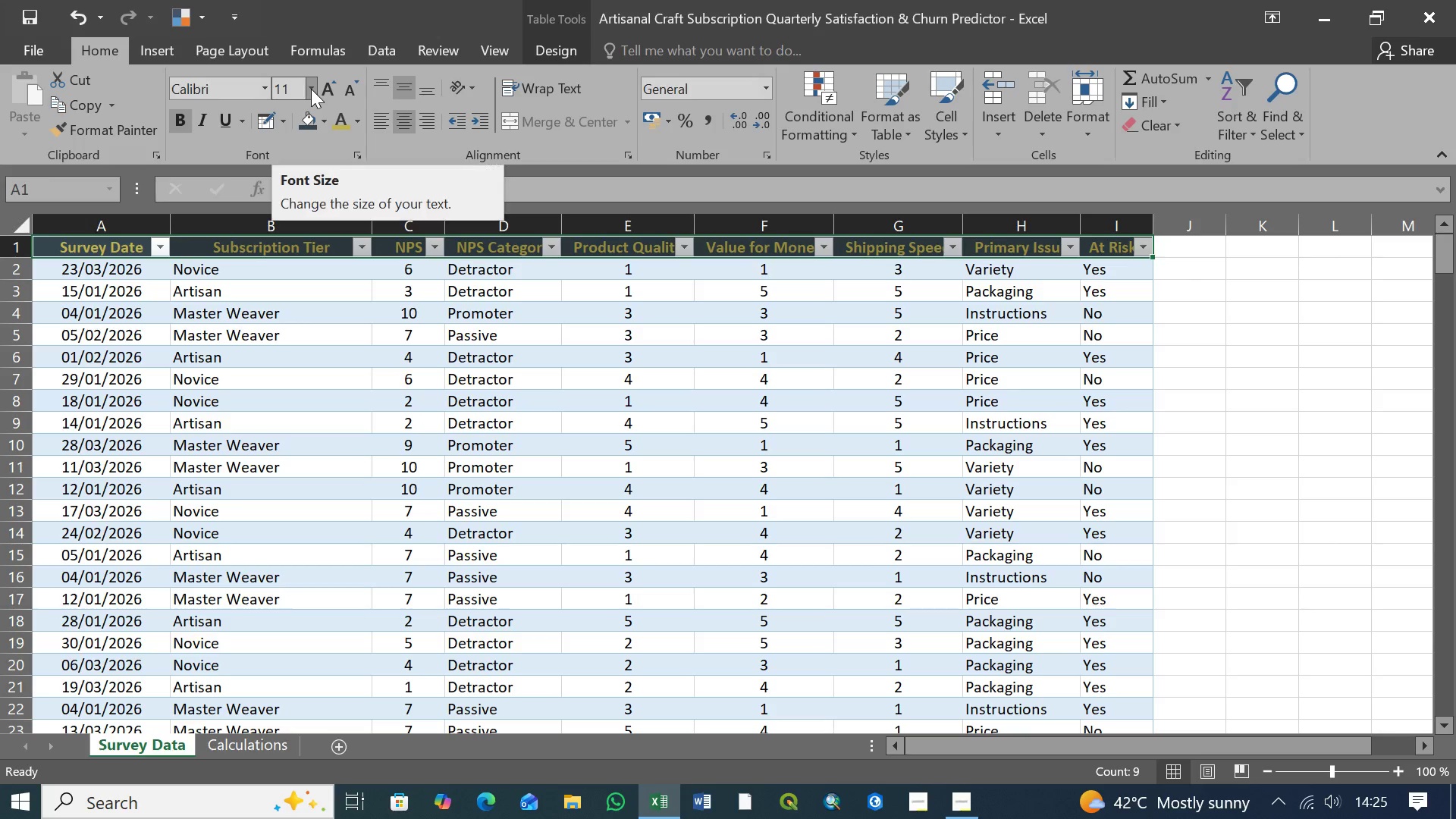 
wait(8.47)
 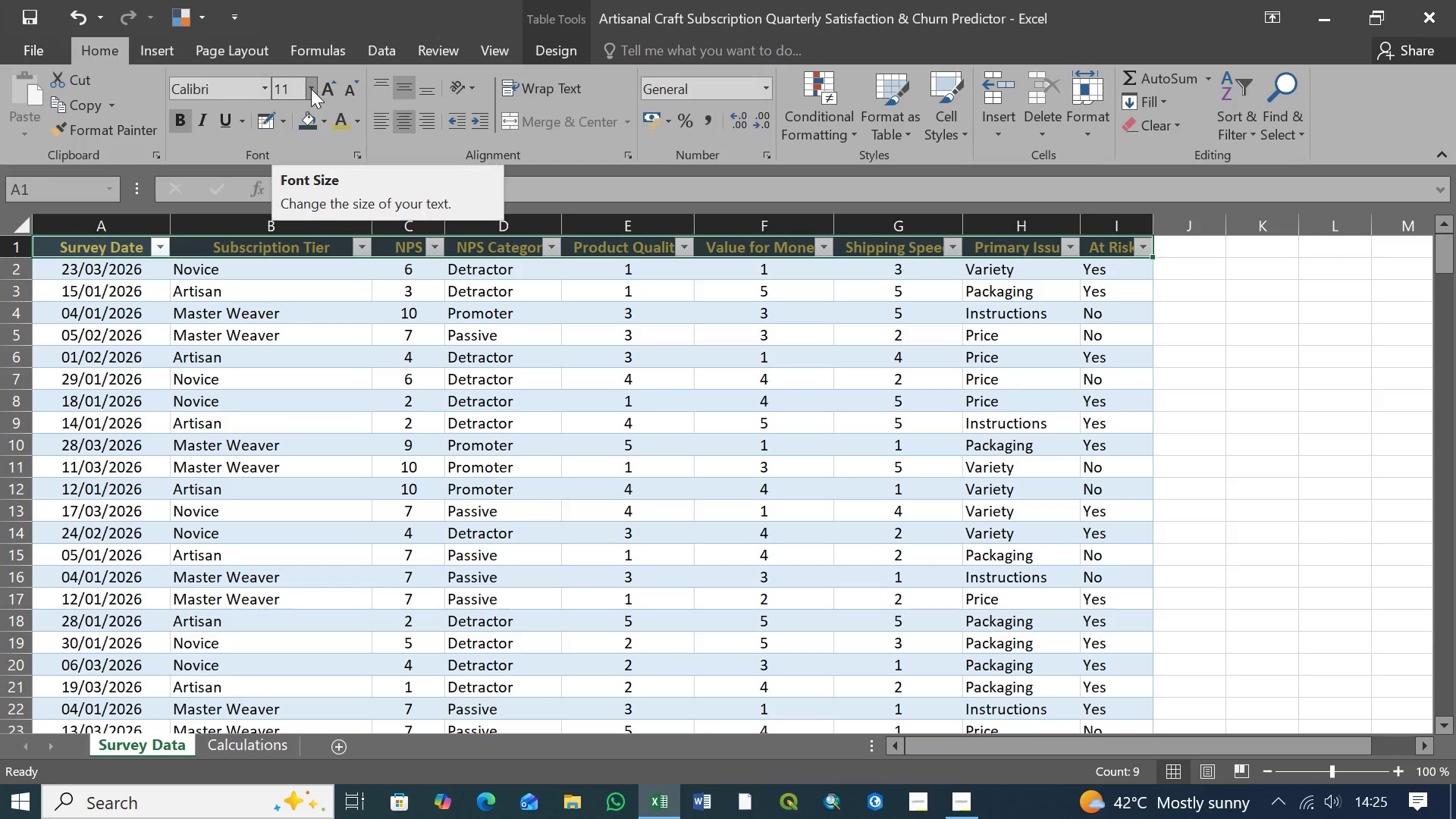 
left_click([311, 89])
 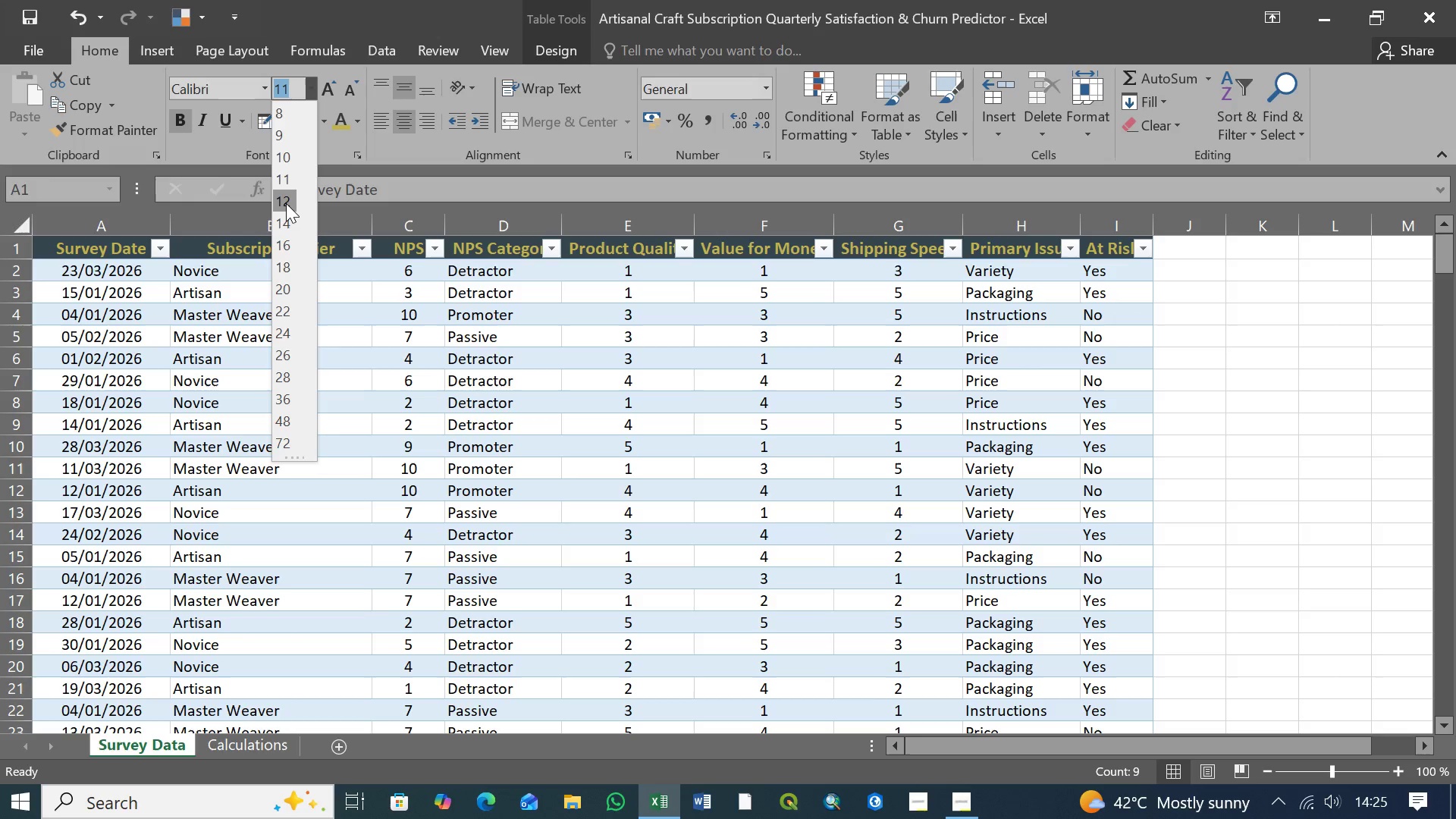 
wait(5.75)
 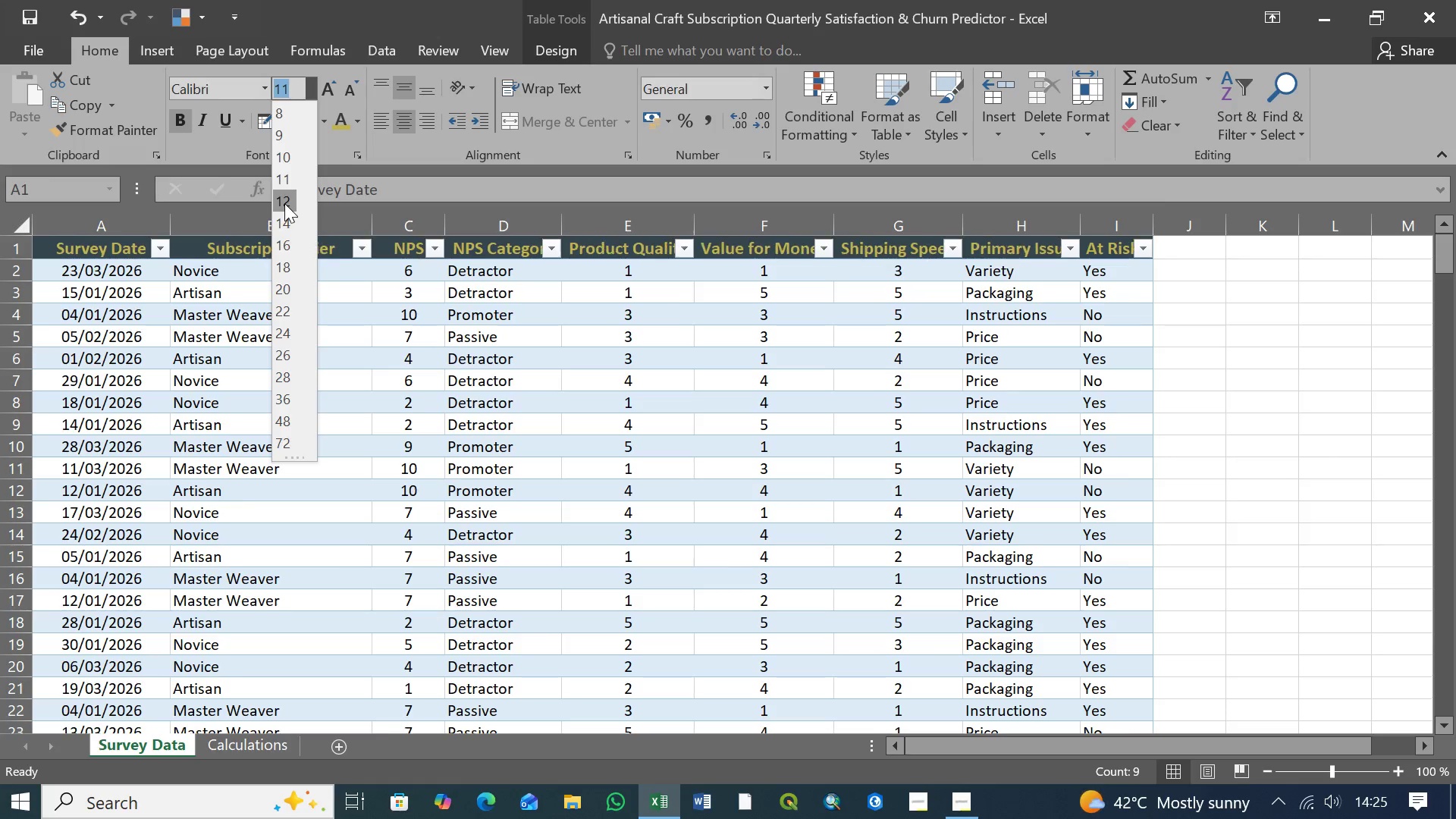 
left_click([286, 203])
 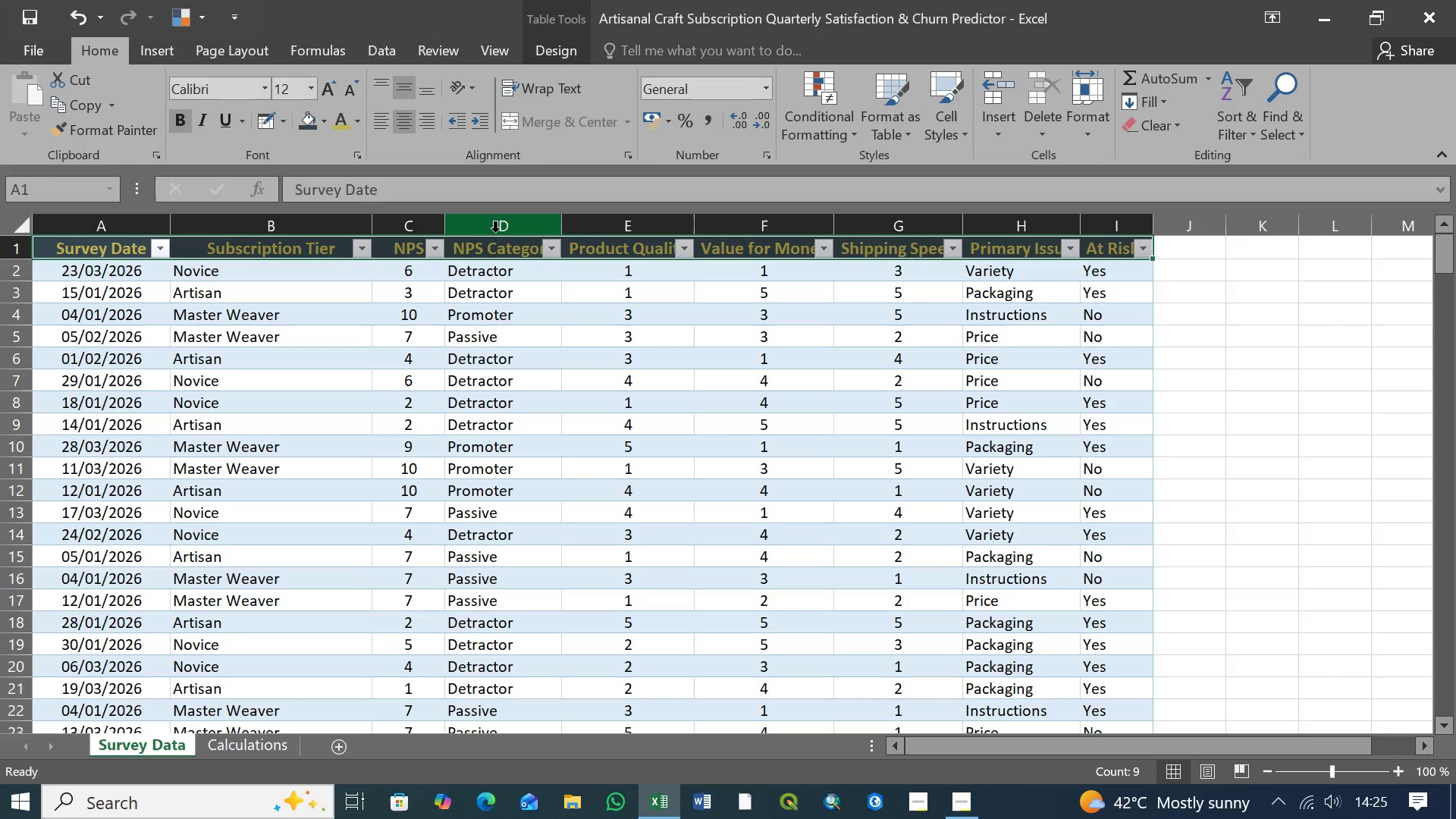 
wait(7.08)
 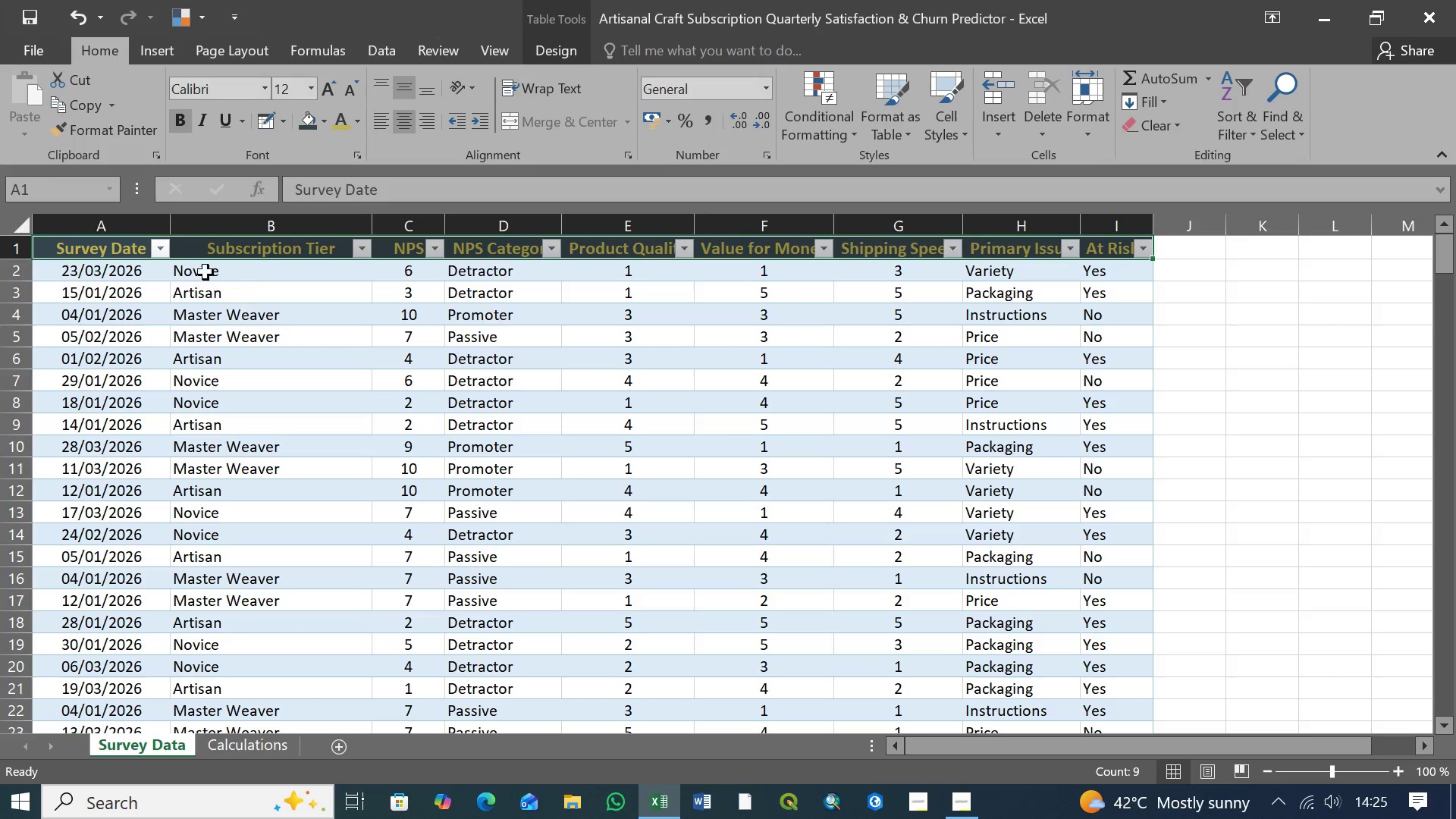 
left_click_drag(start_coordinate=[560, 225], to_coordinate=[566, 223])
 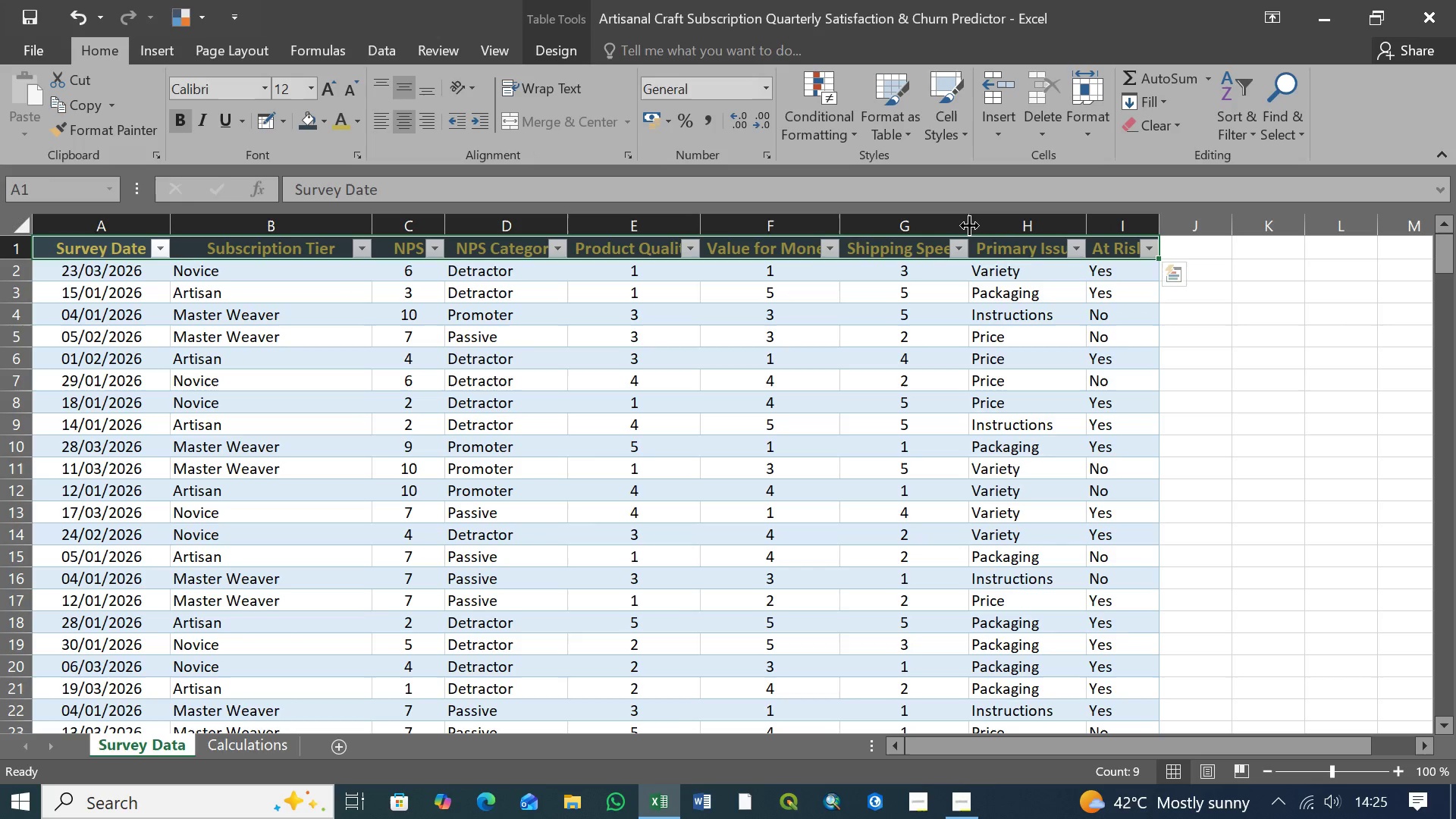 
wait(6.75)
 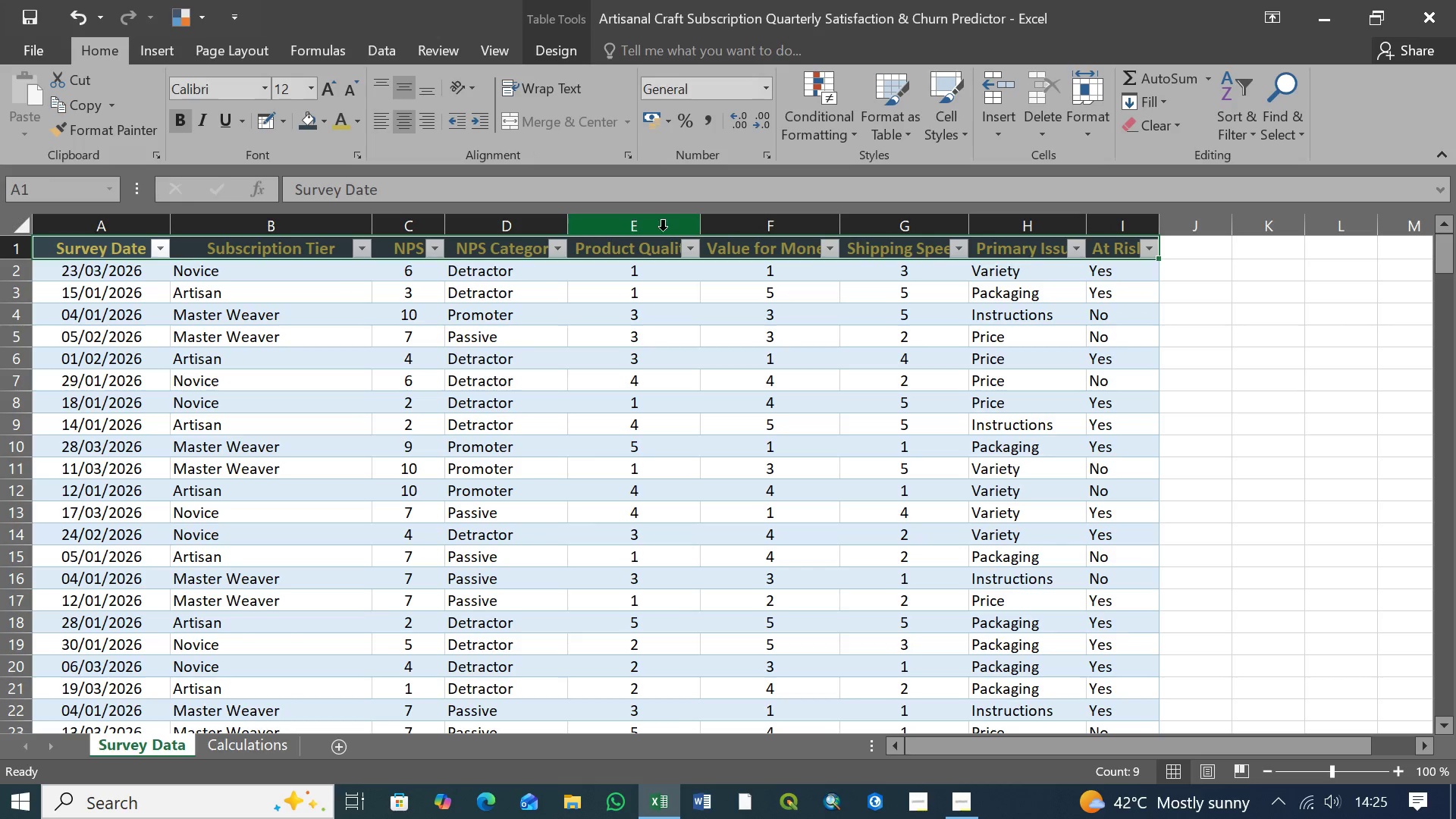 
left_click([1124, 252])
 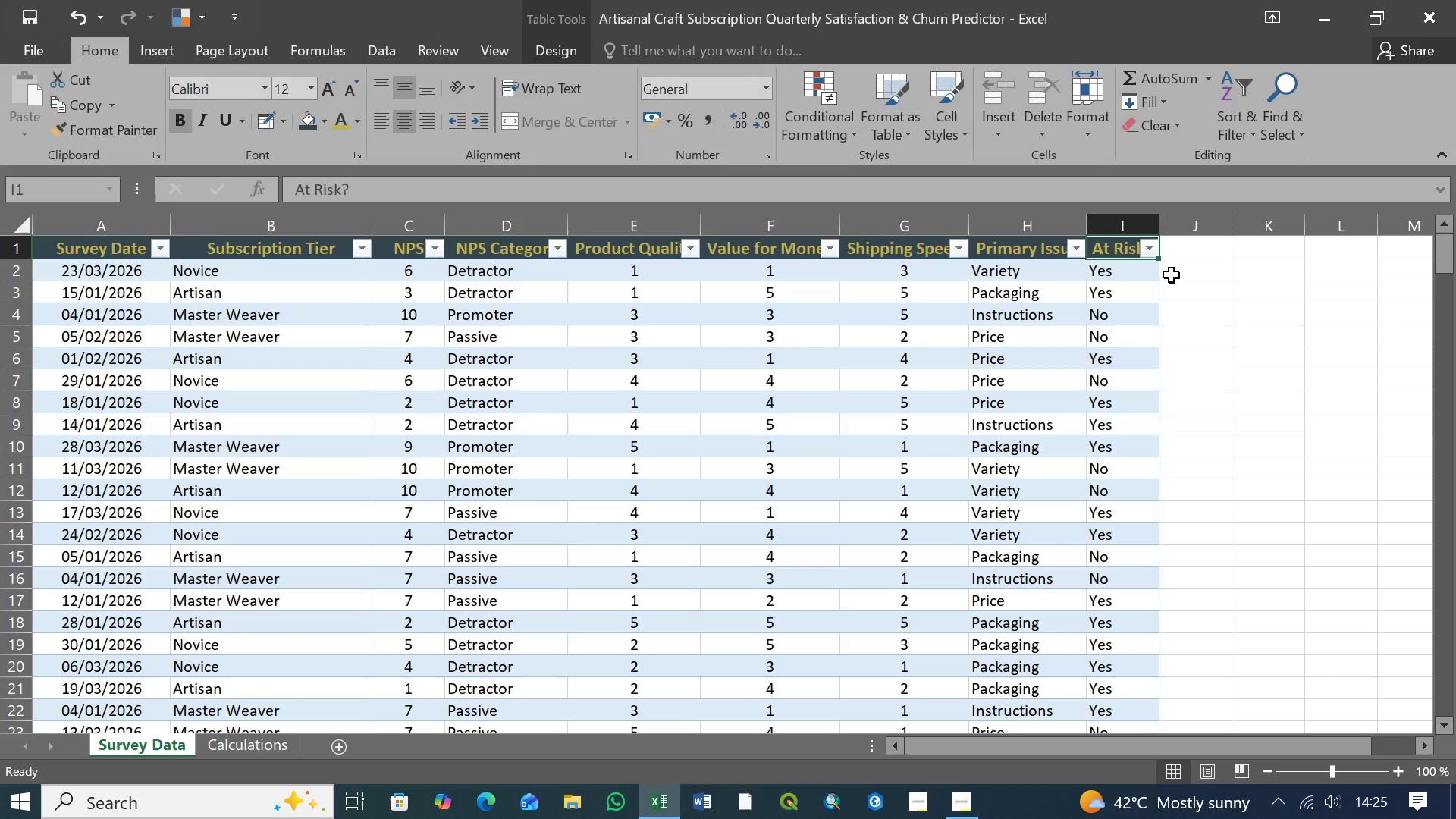 
left_click([1179, 271])
 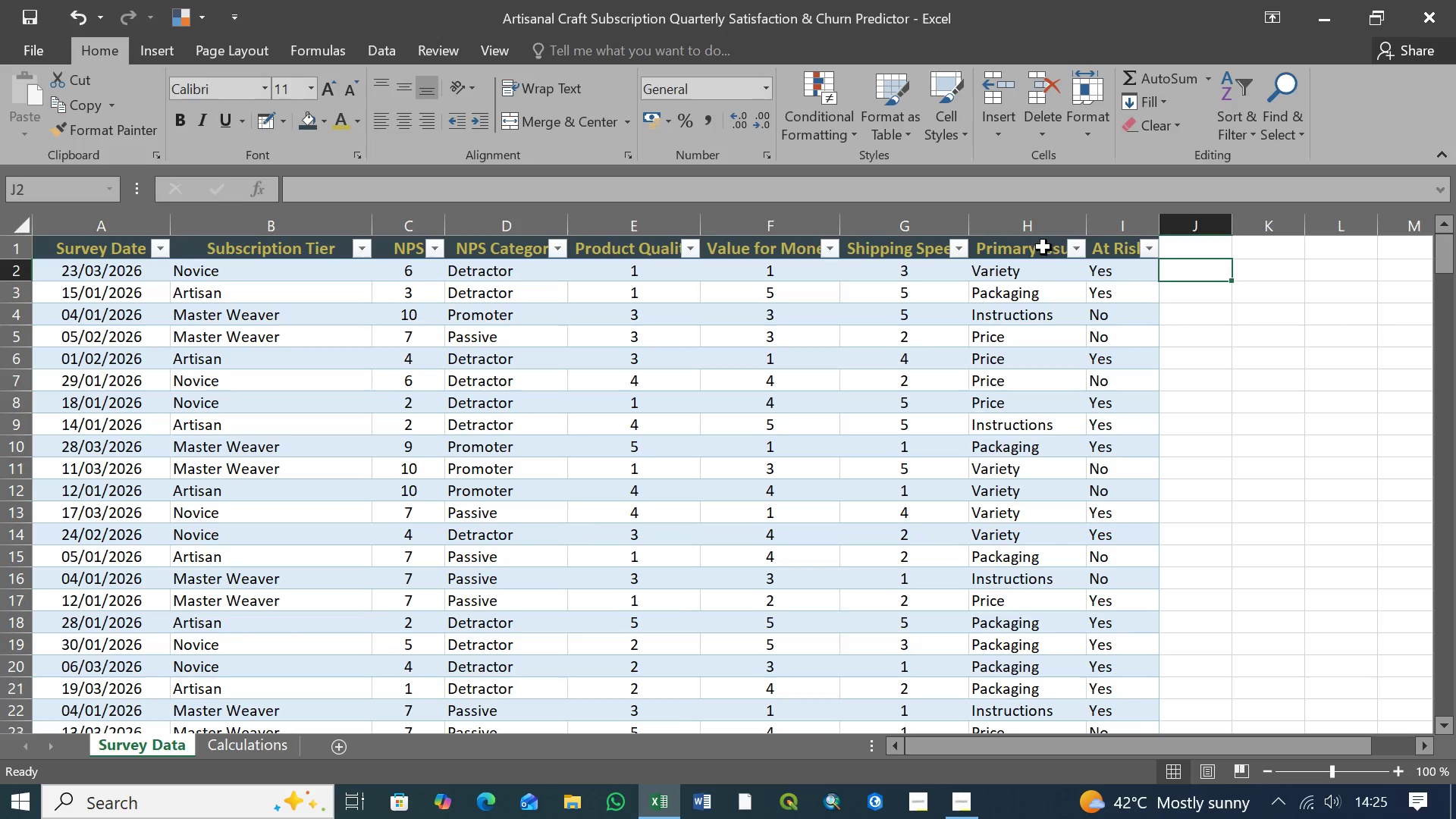 
left_click([1043, 247])
 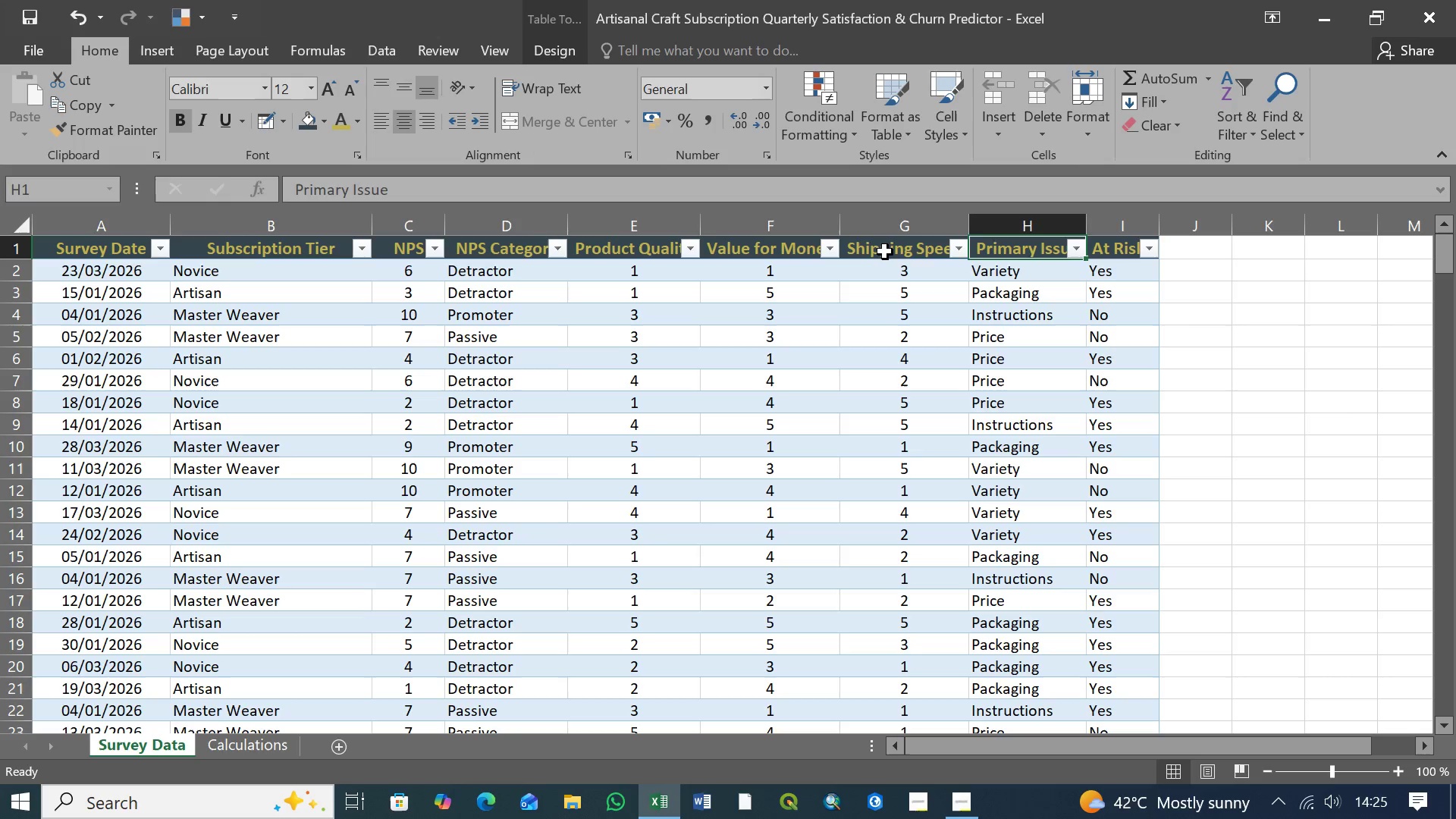 
left_click([885, 252])
 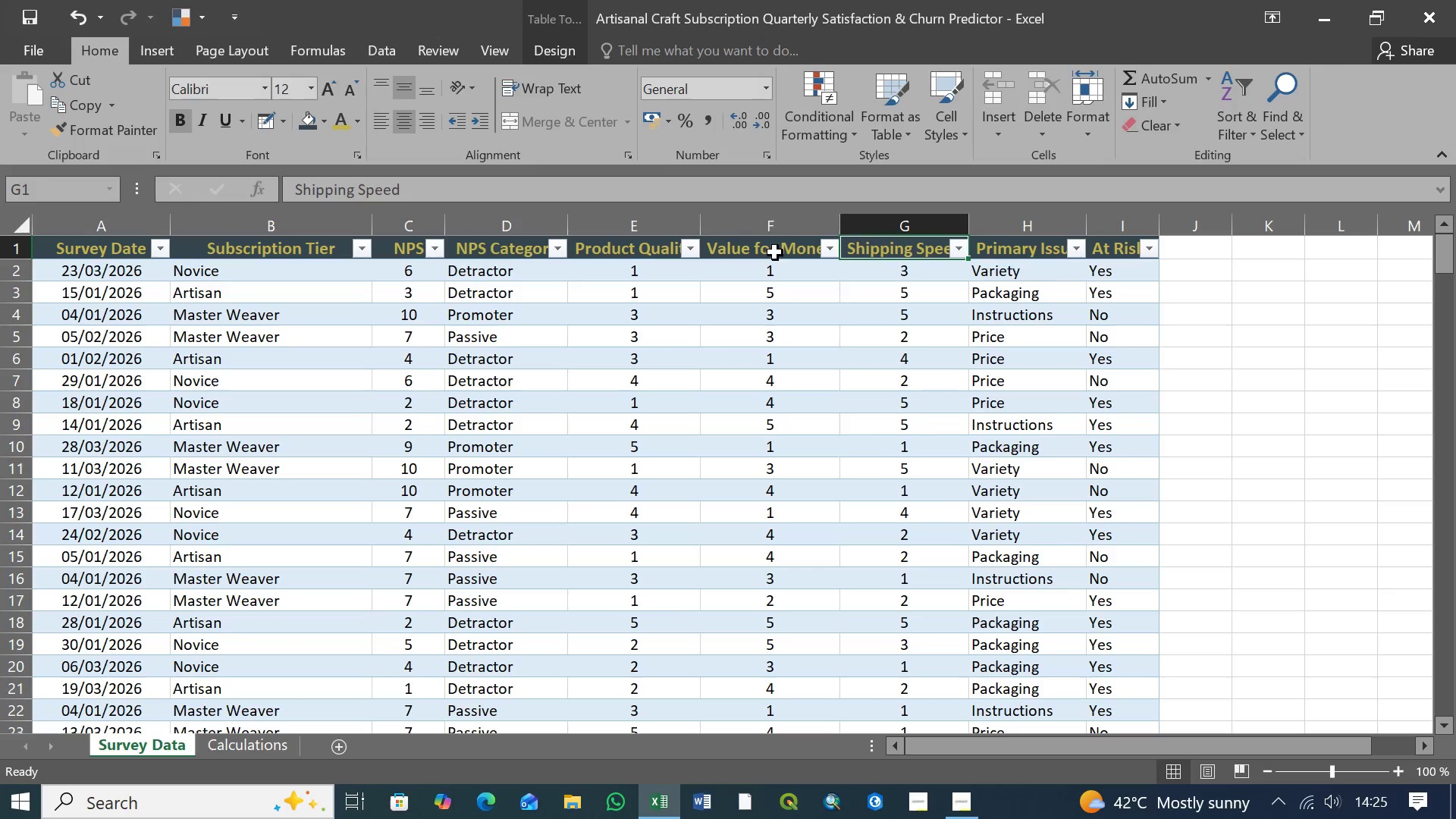 
left_click([775, 252])
 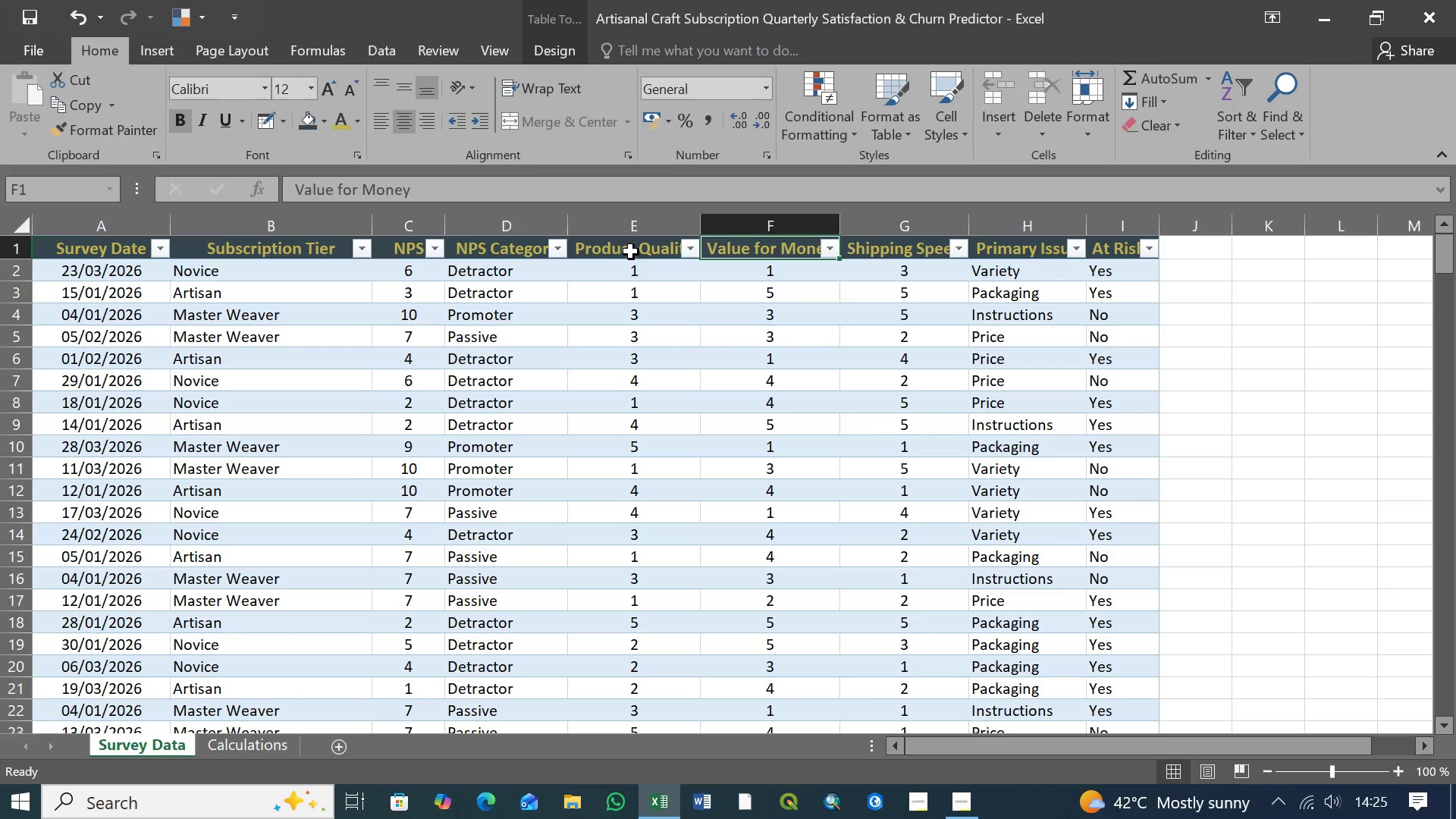 
left_click([632, 252])
 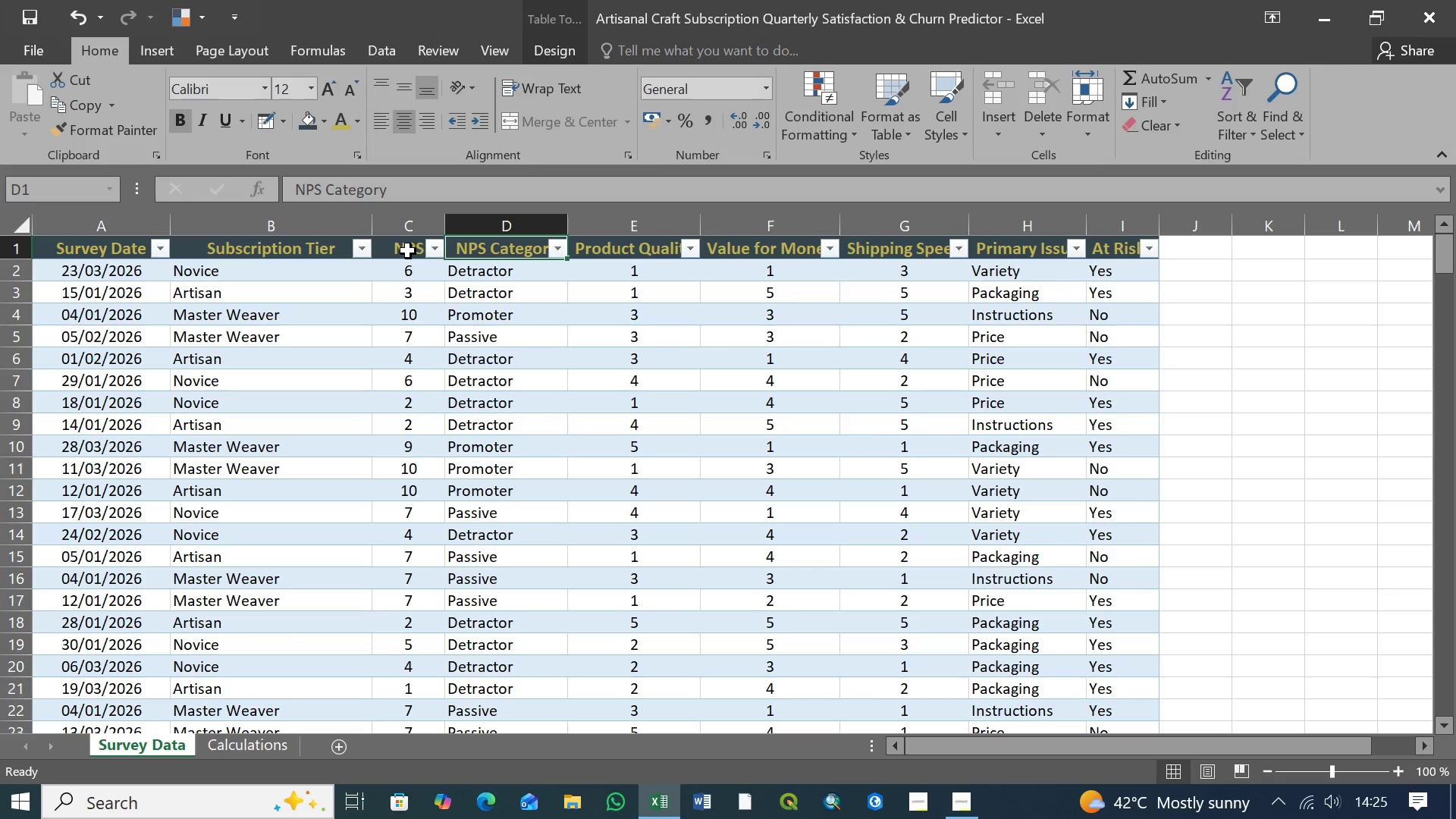 
double_click([408, 251])
 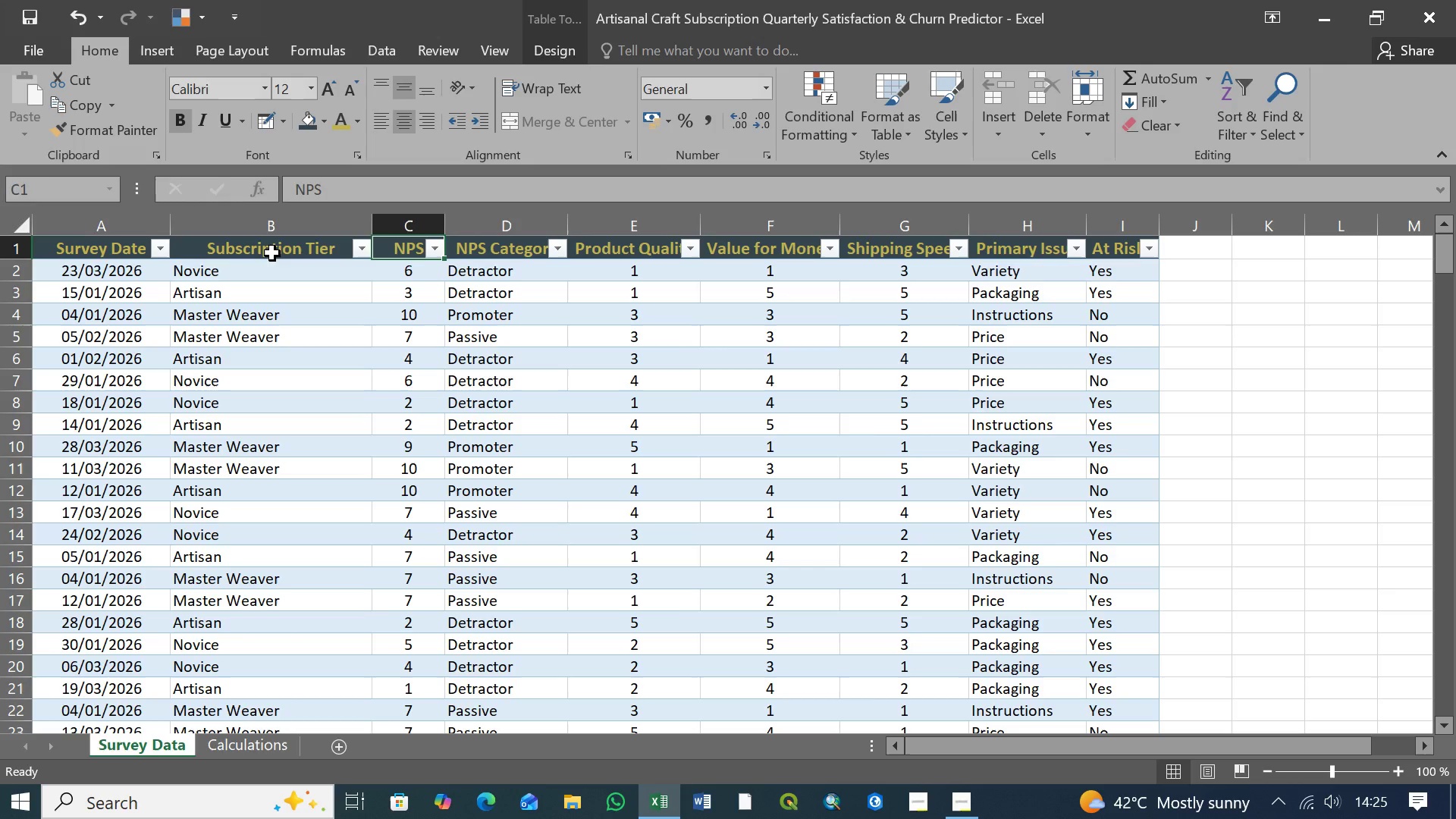 
left_click([272, 253])
 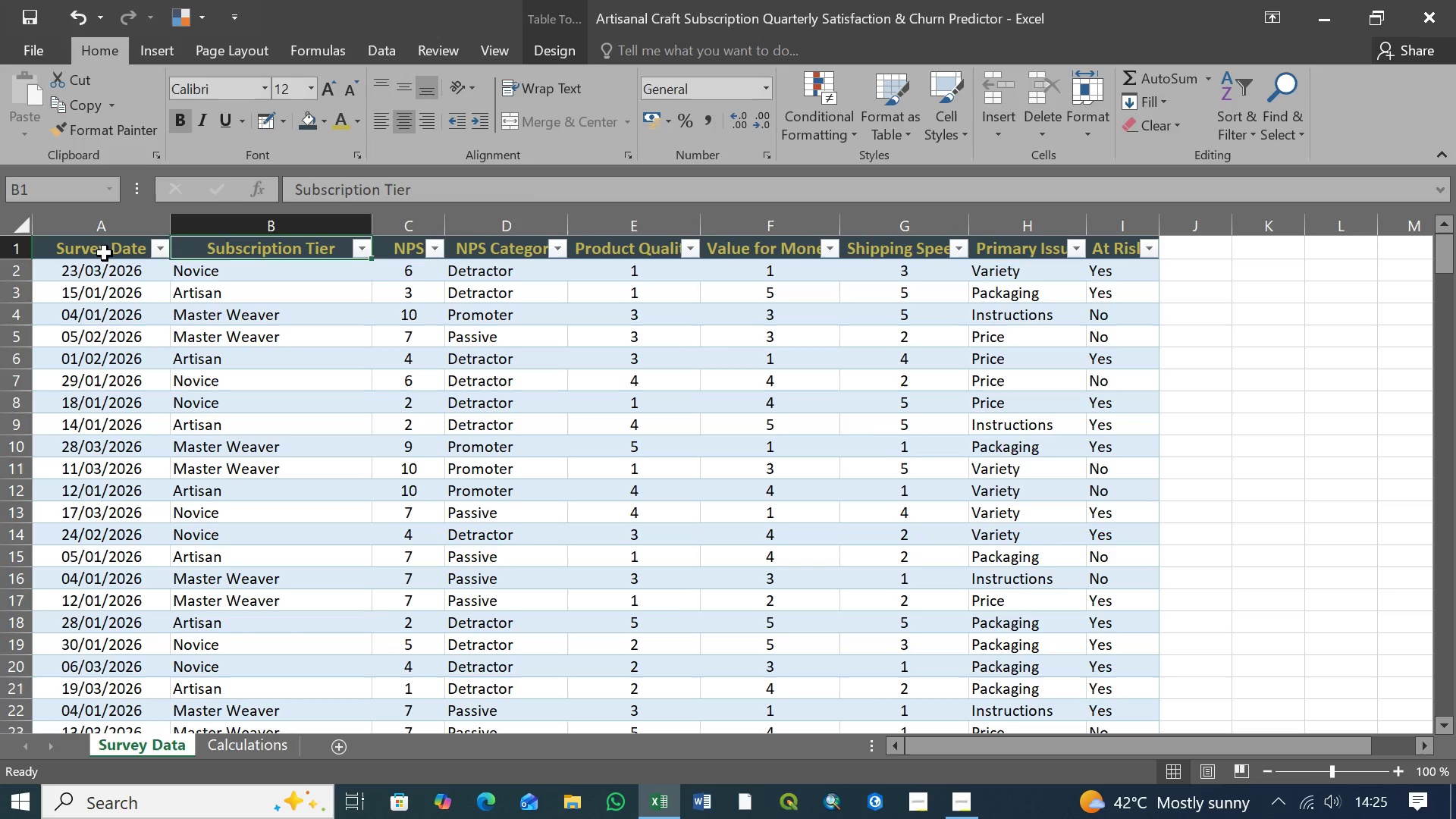 
left_click([105, 253])
 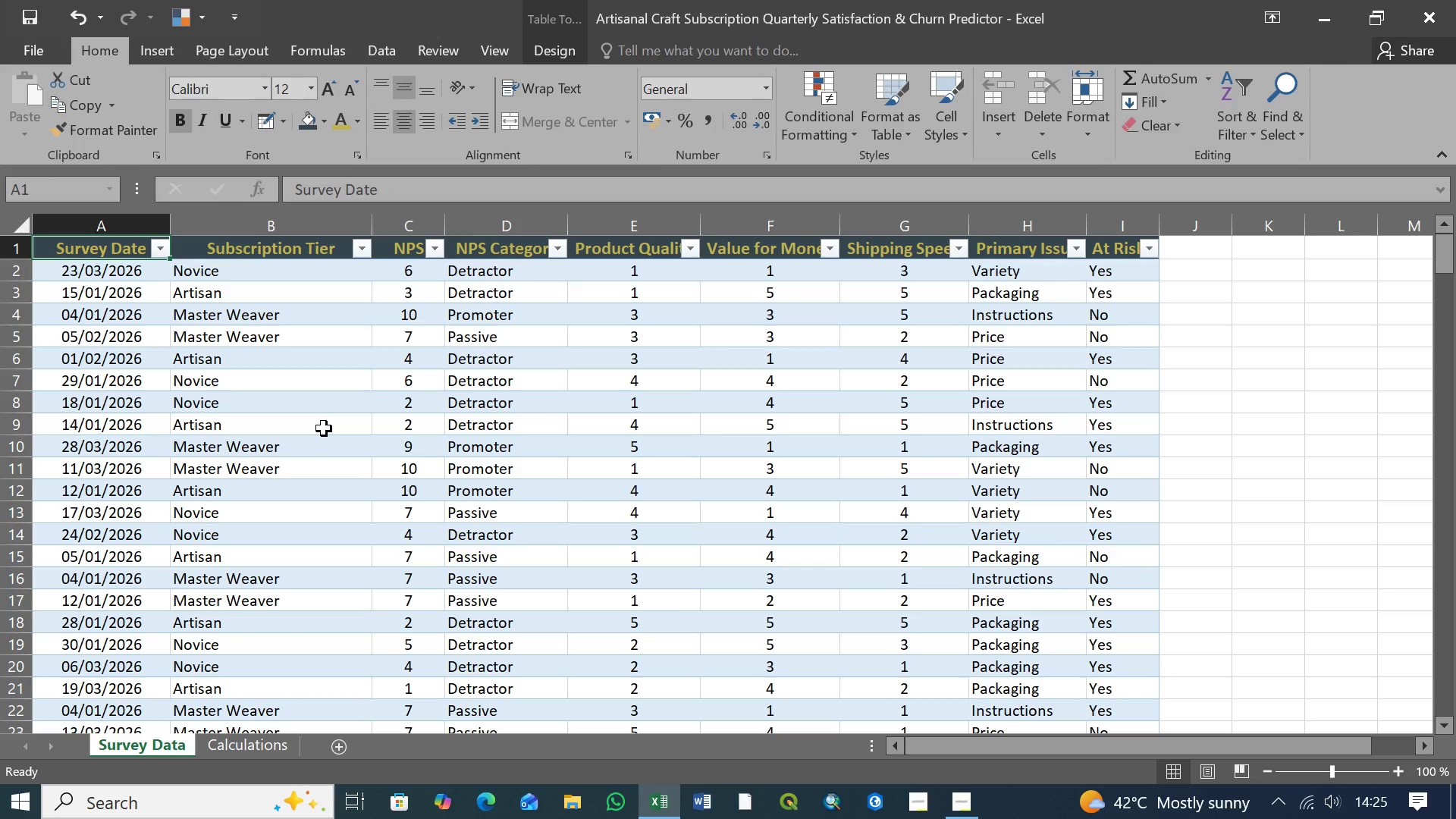 
key(Control+S)
 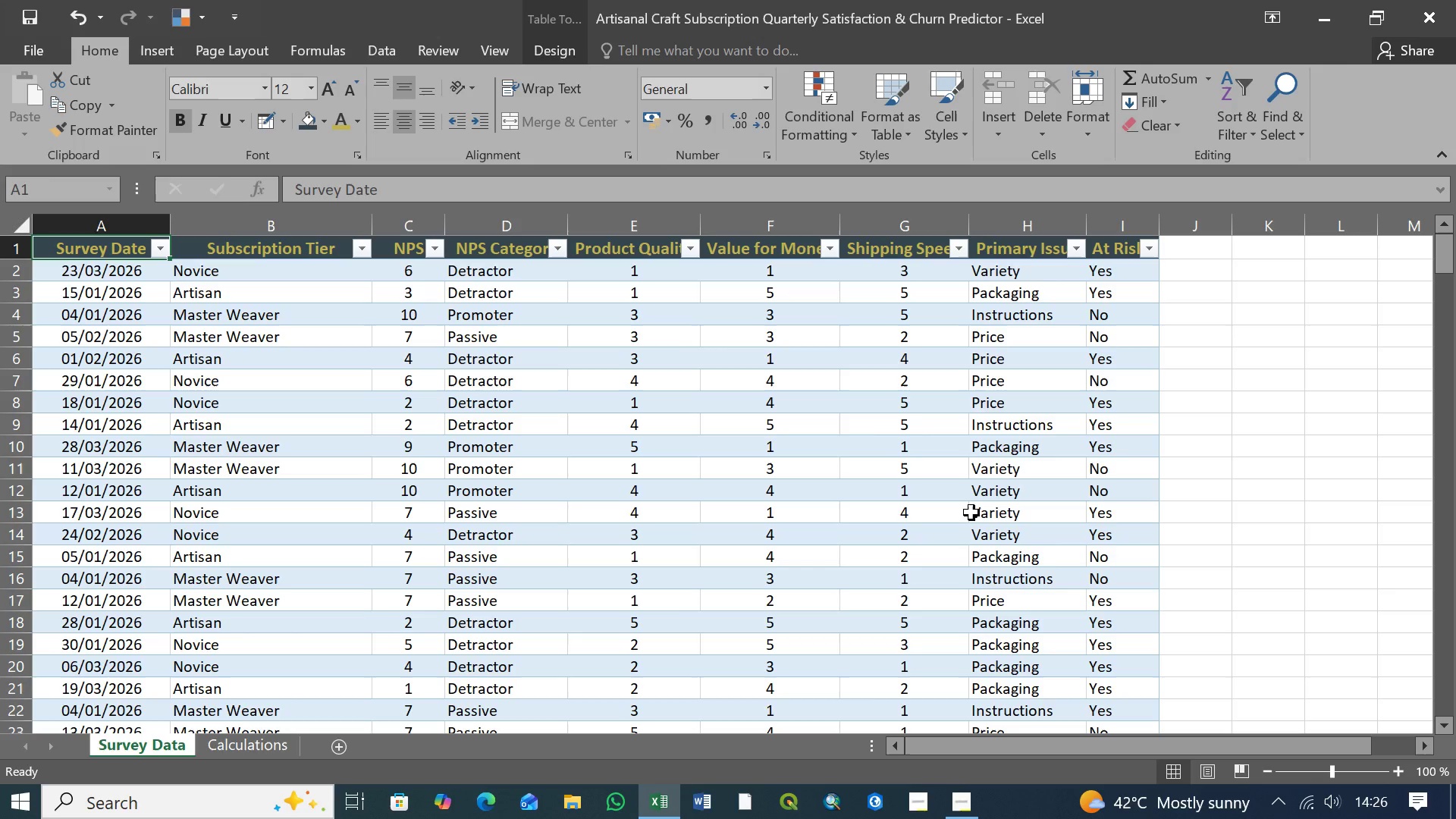 
wait(23.62)
 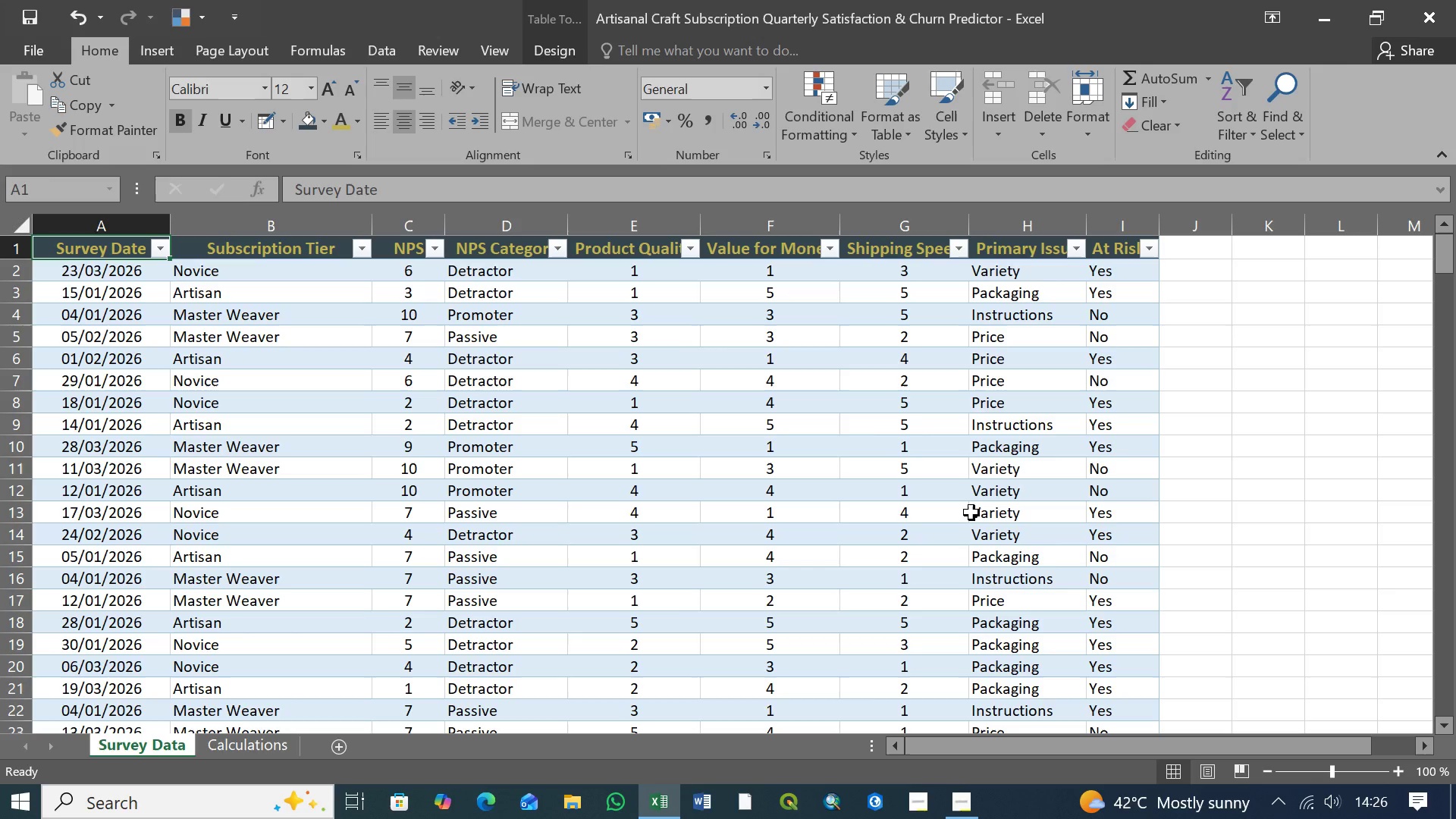 
left_click([106, 224])
 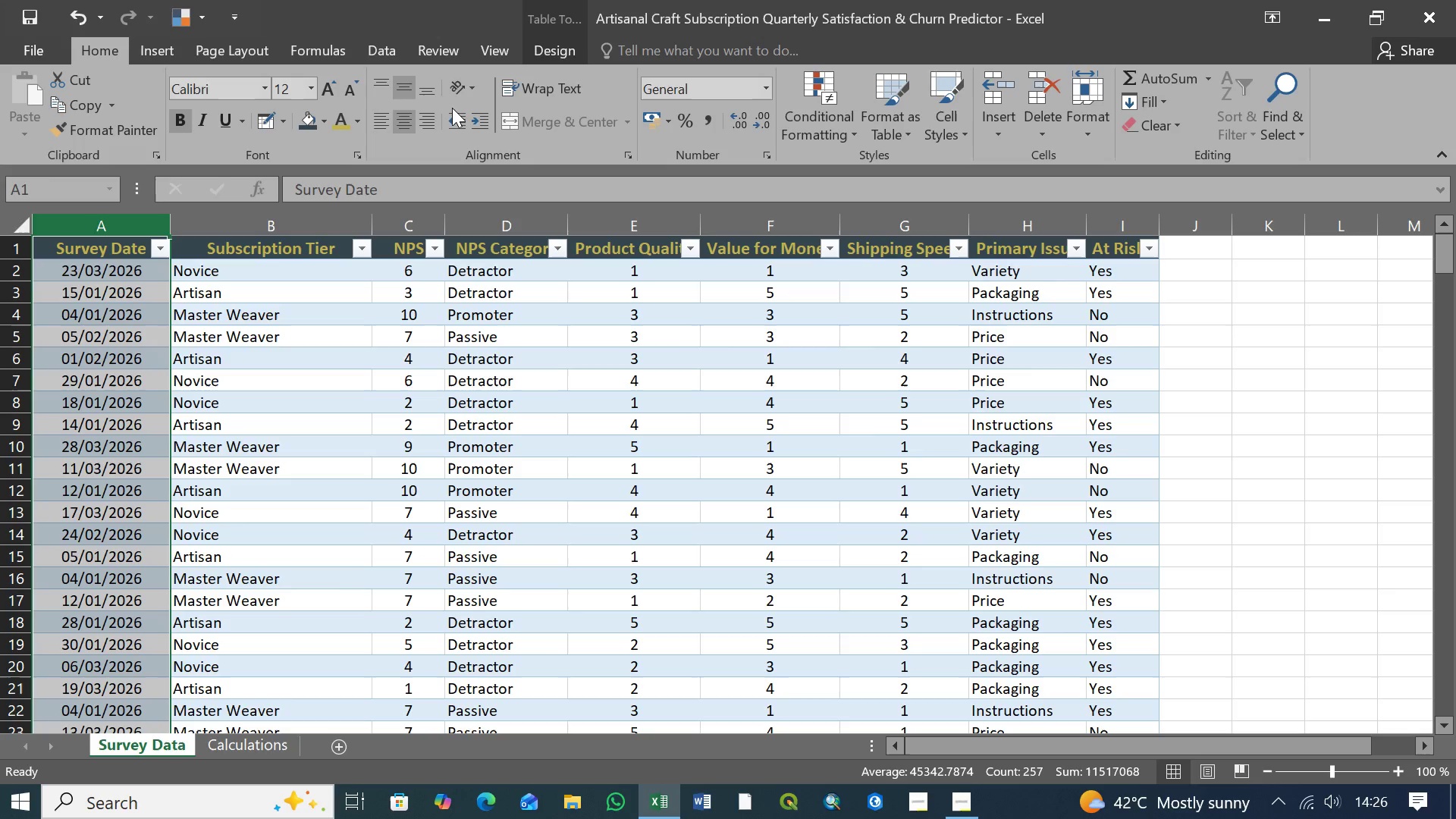 
wait(9.16)
 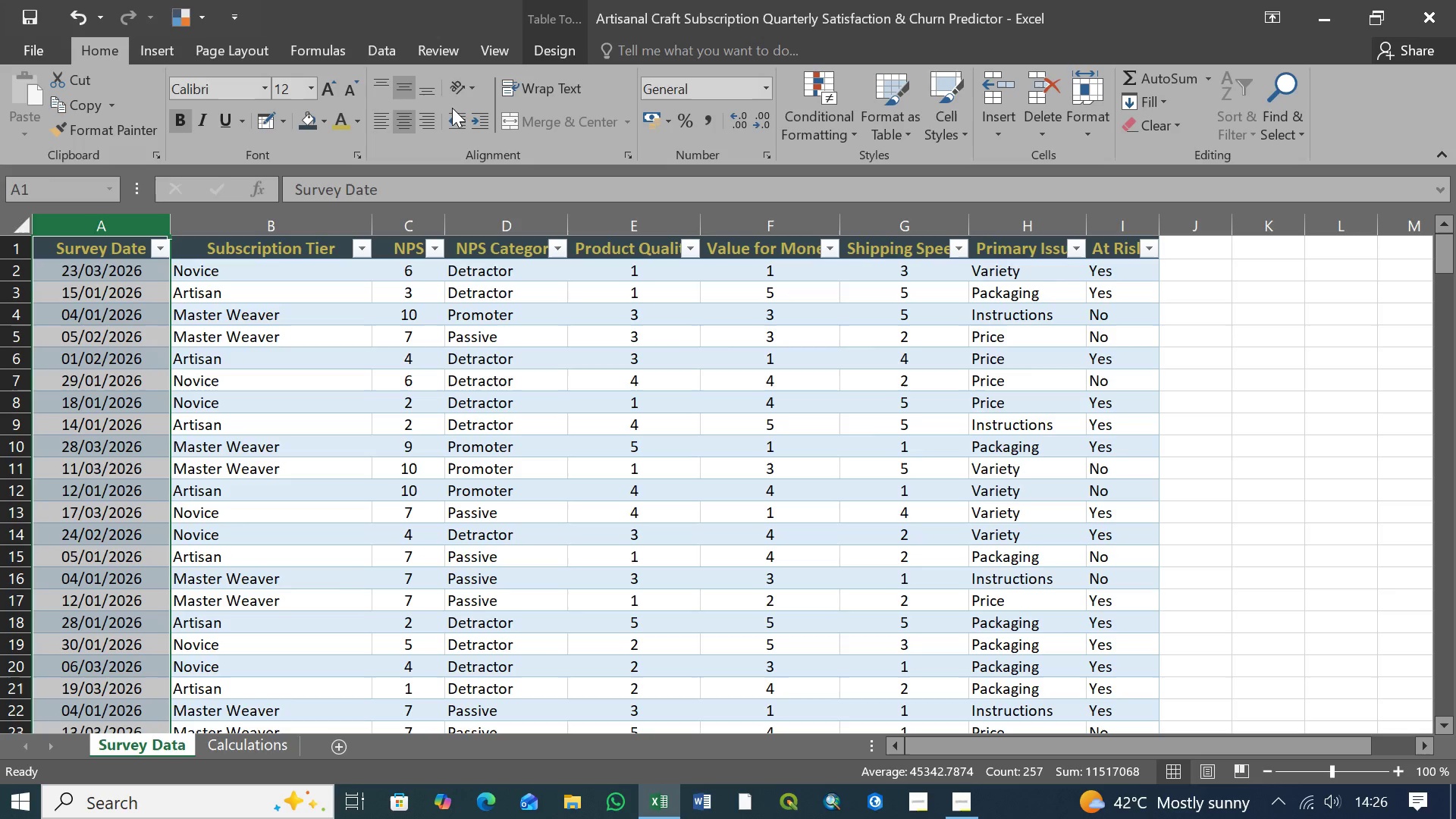 
left_click([764, 93])
 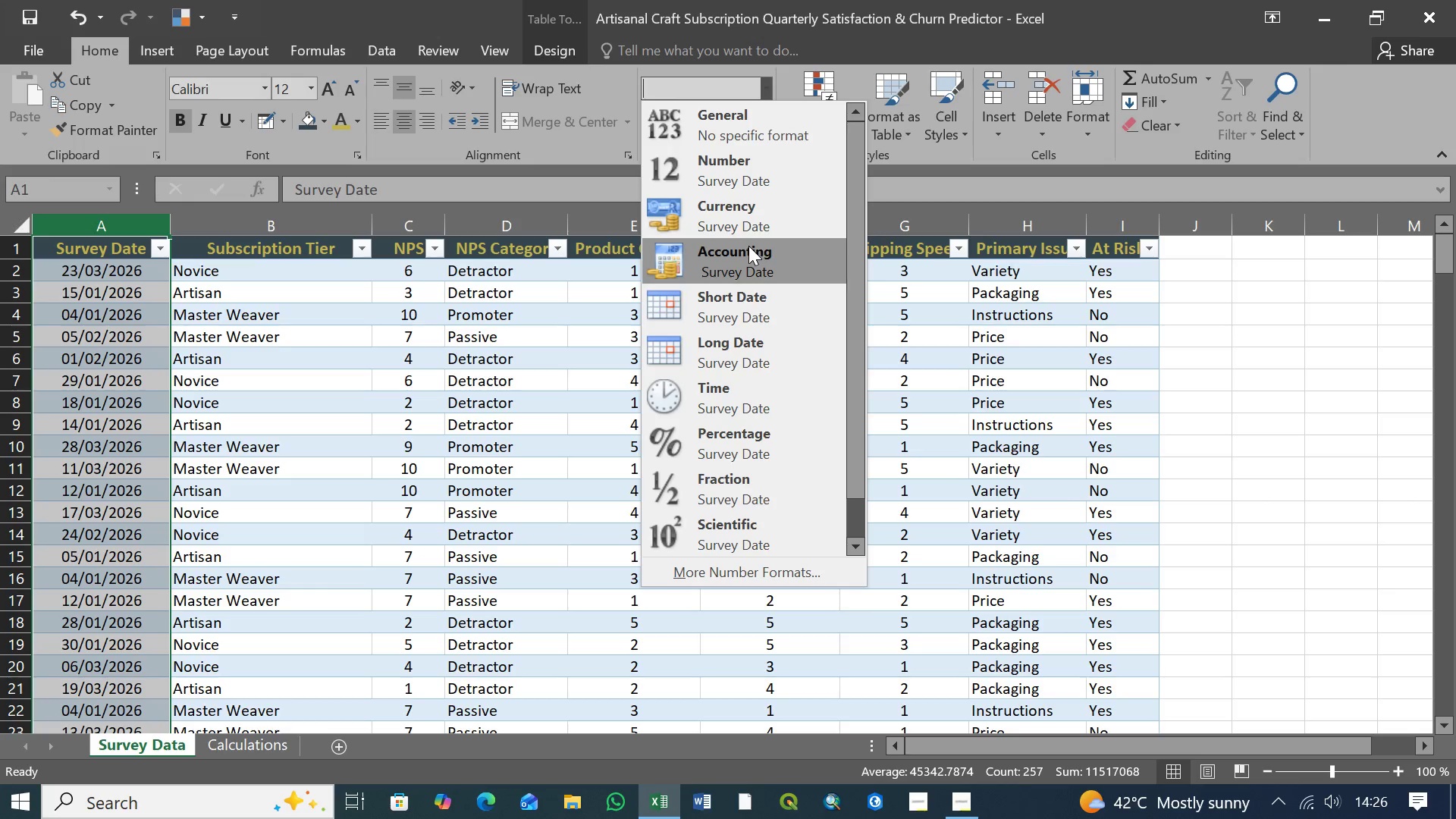 
wait(7.38)
 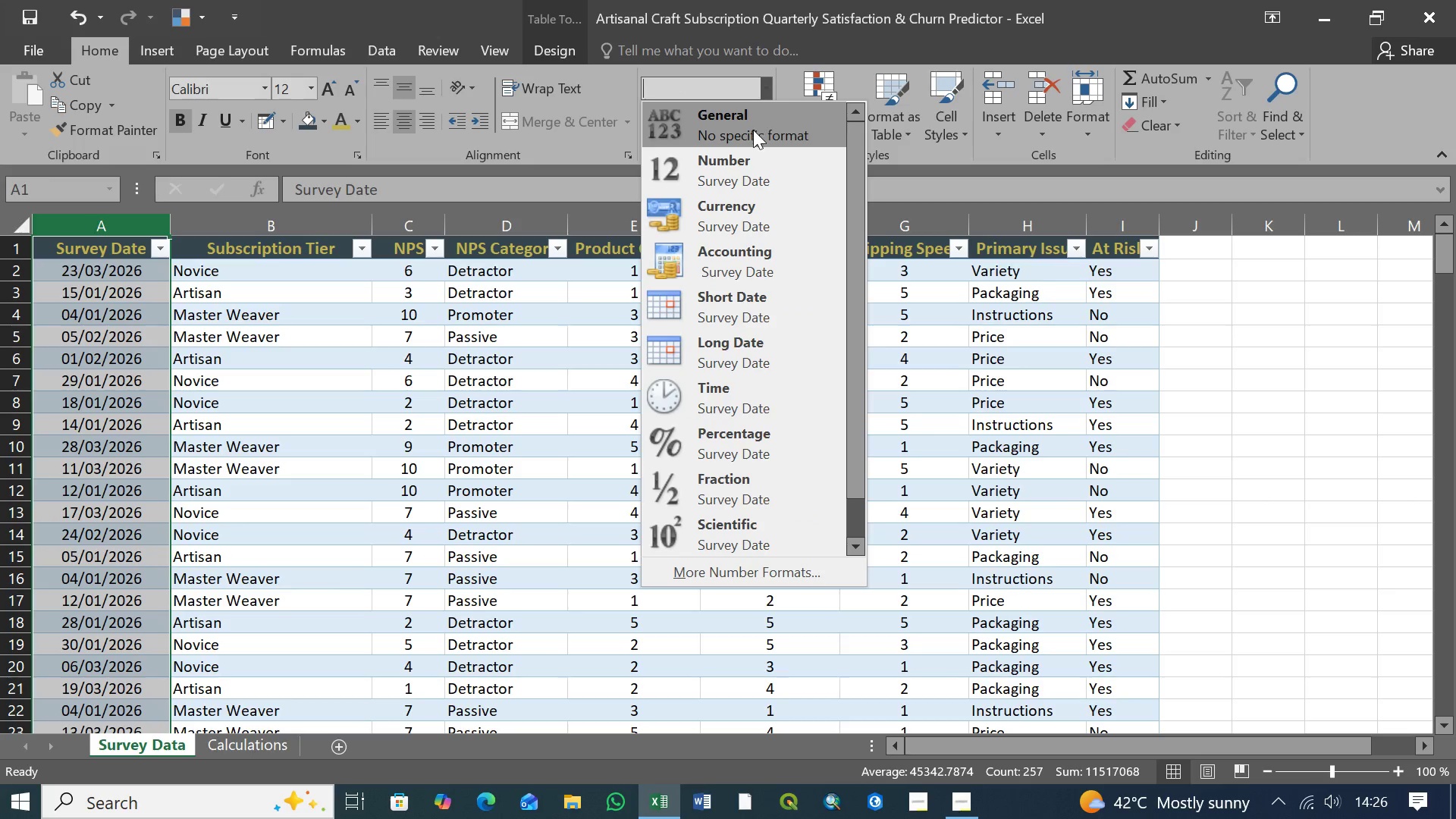 
left_click([766, 87])
 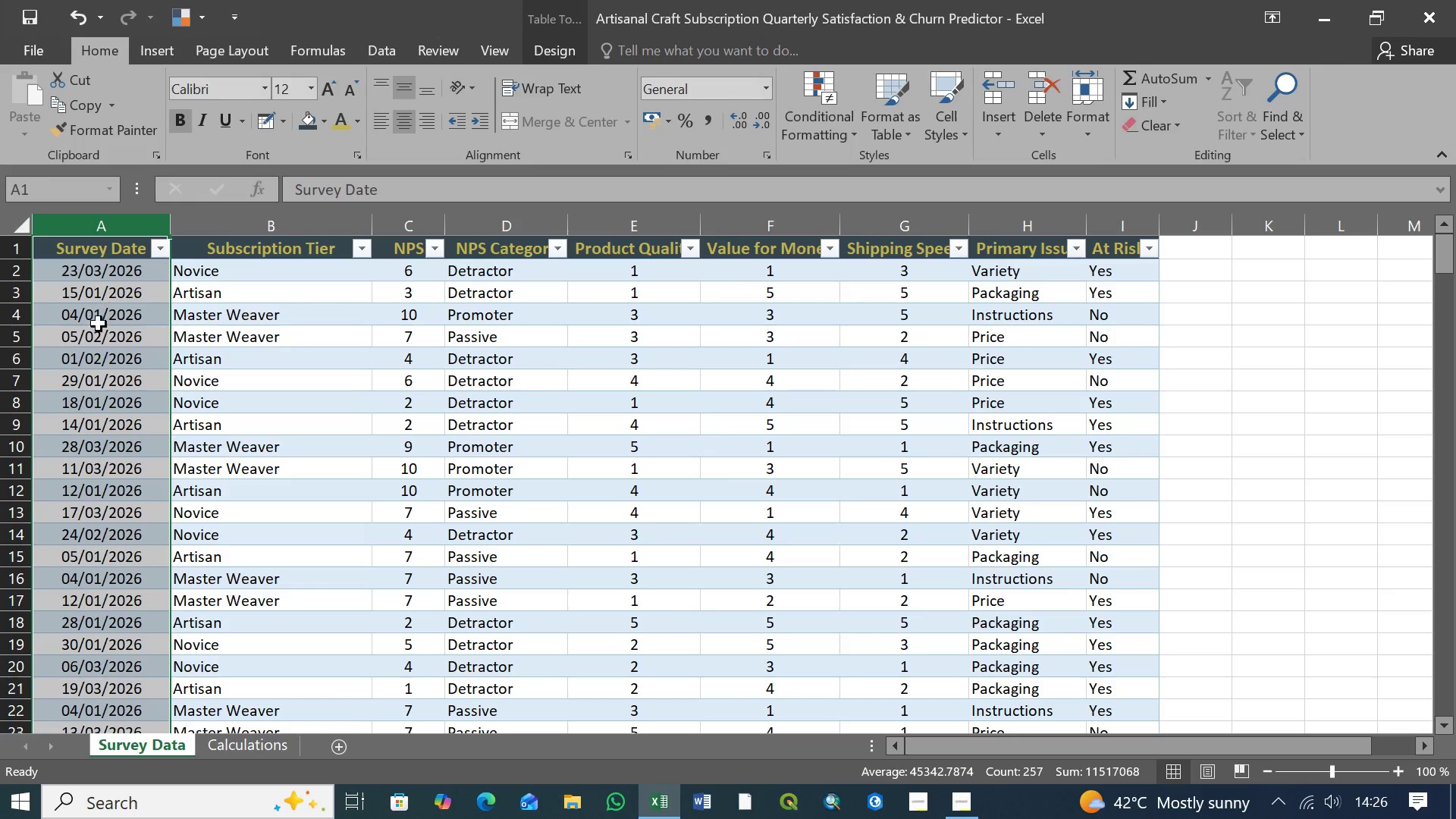 
scroll: coordinate [122, 338], scroll_direction: up, amount: 3.0
 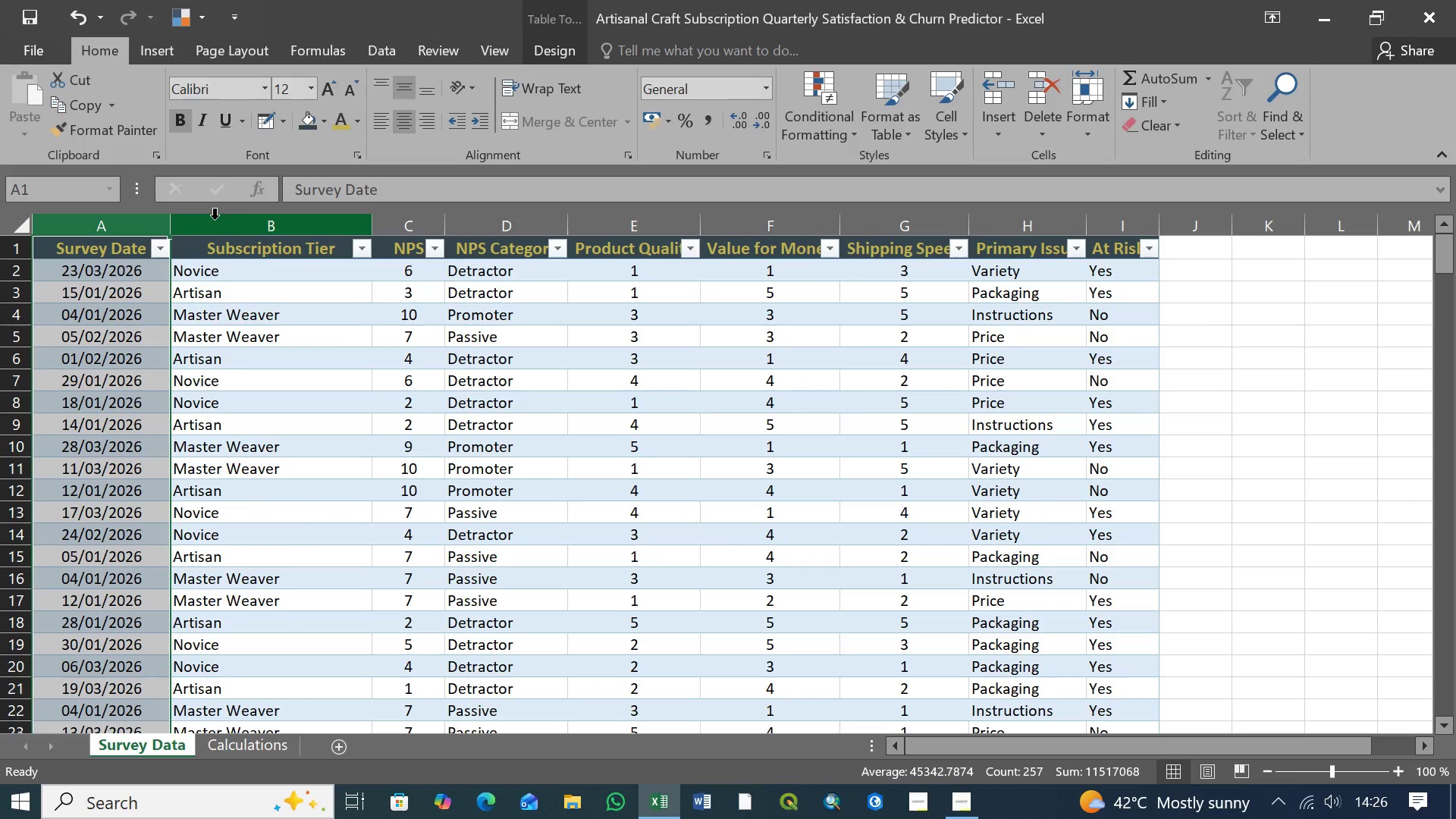 
left_click([215, 226])
 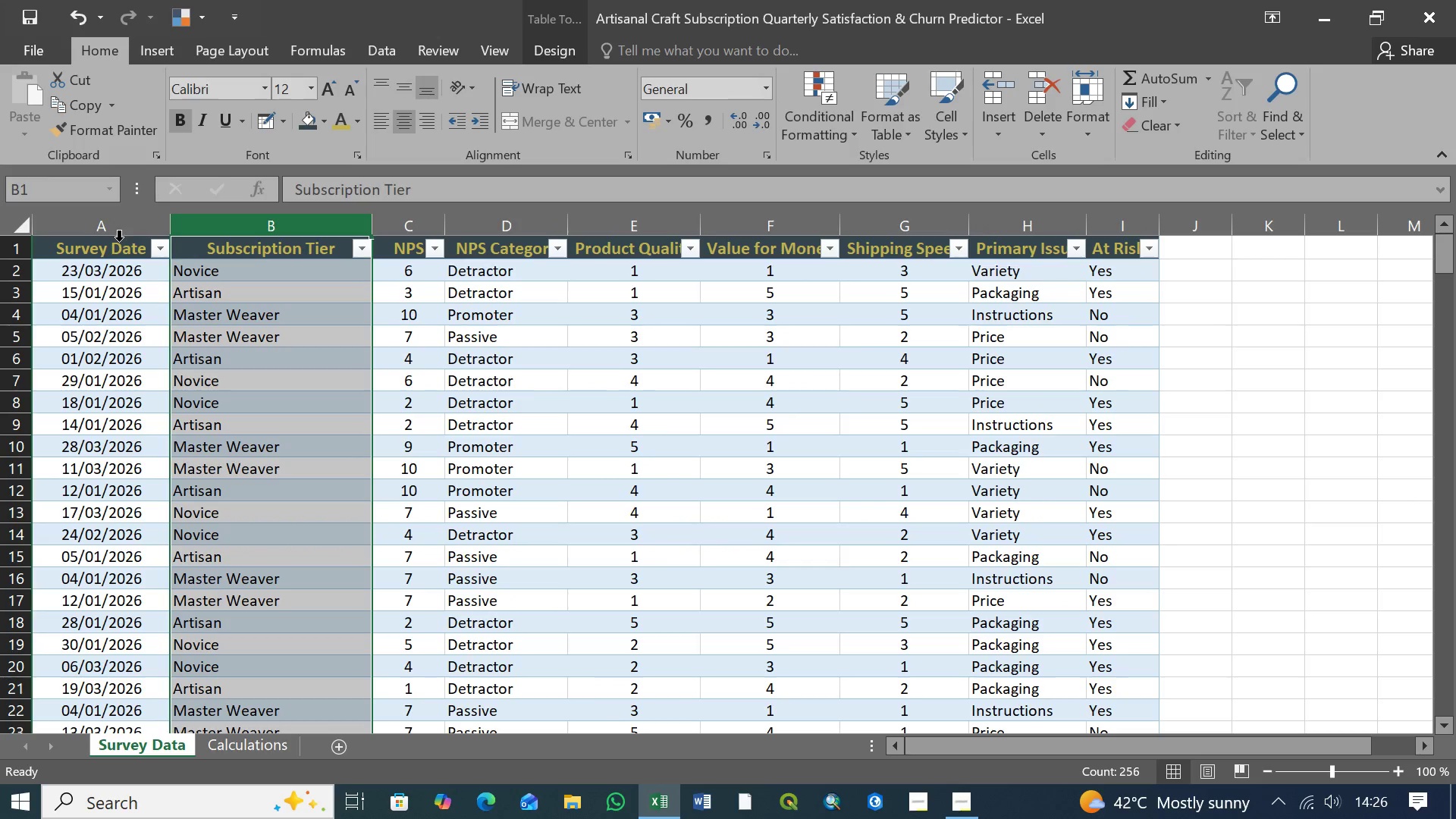 
left_click([118, 253])
 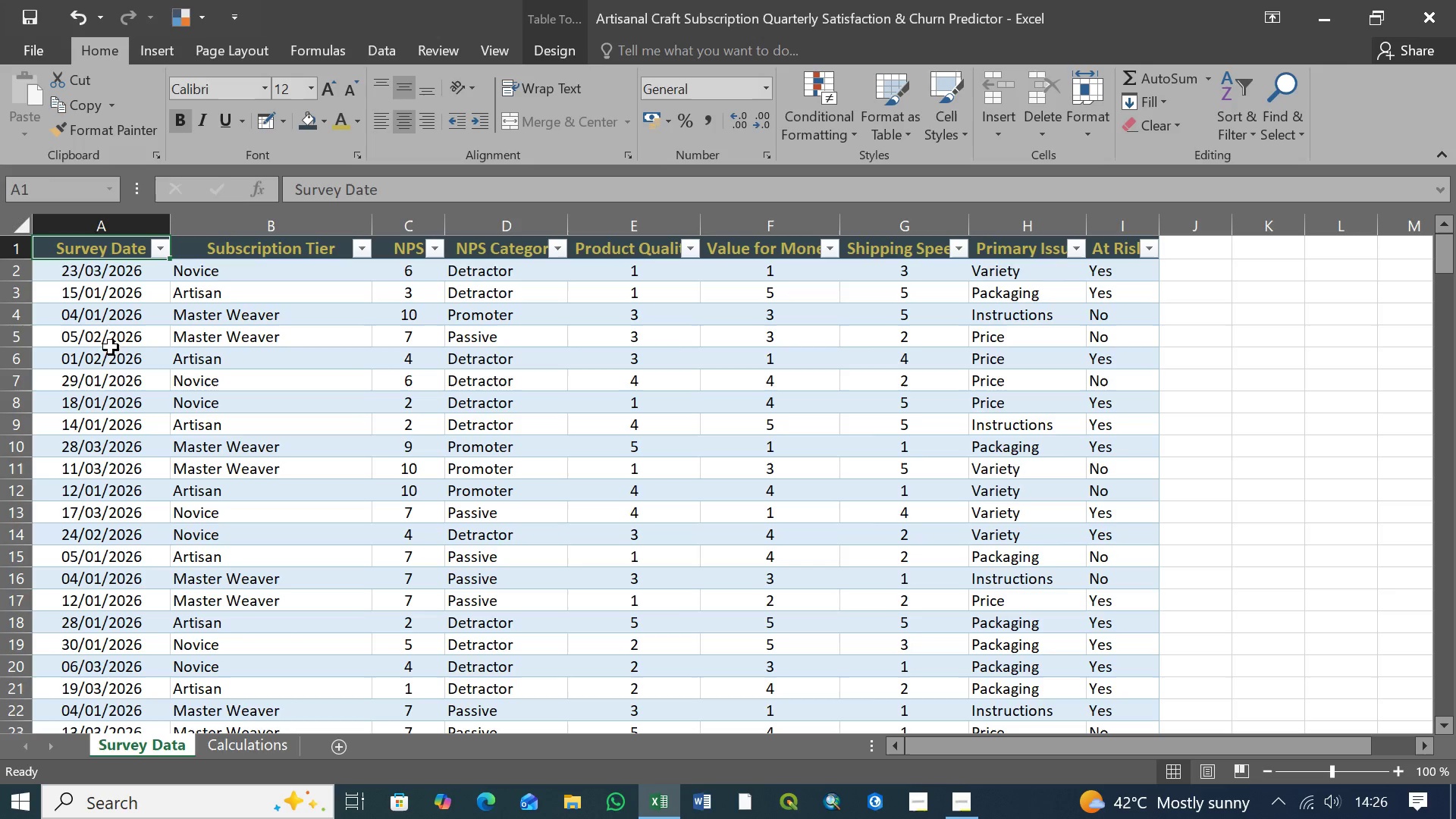 
scroll: coordinate [85, 479], scroll_direction: down, amount: 84.0
 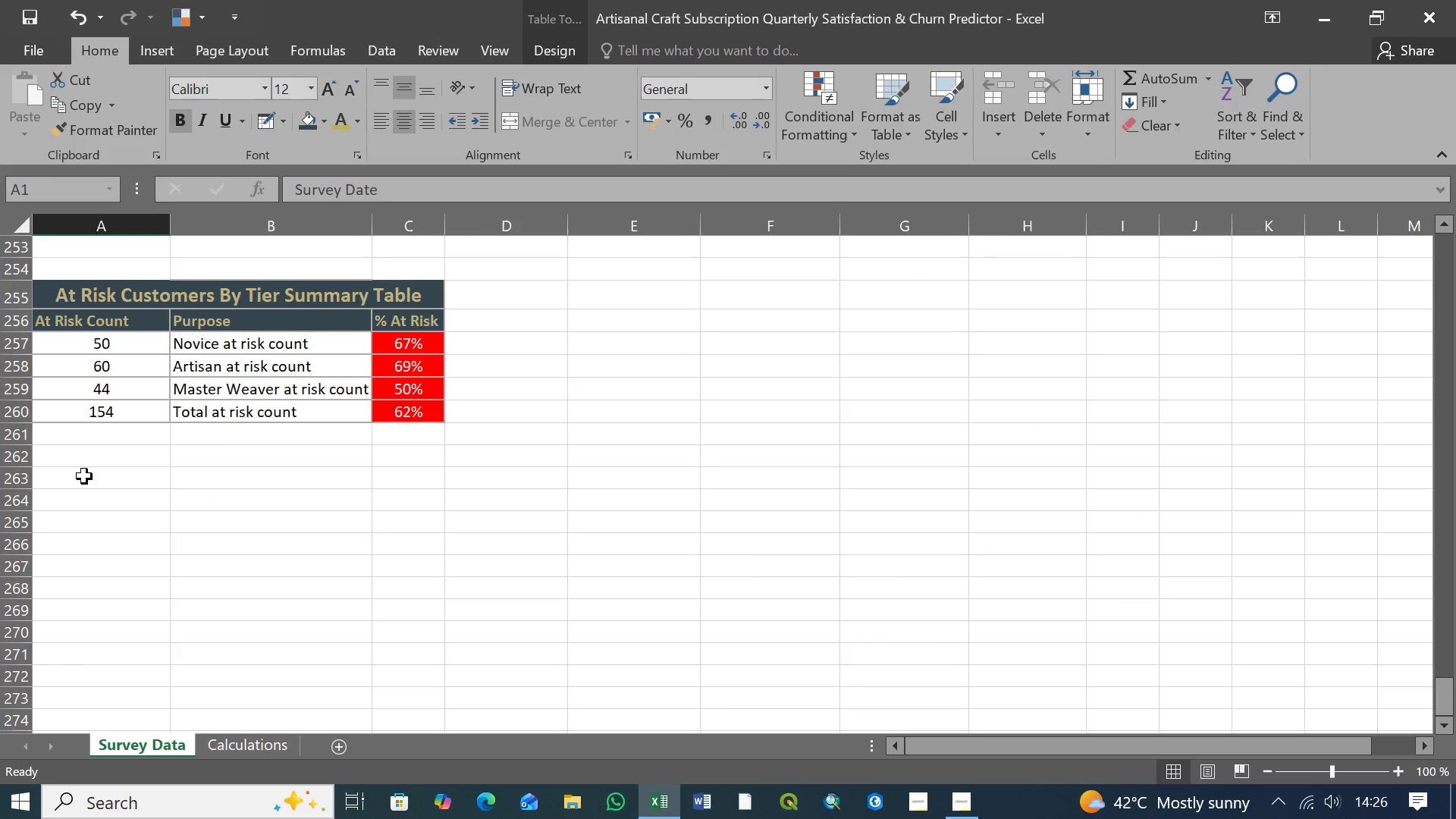 
scroll: coordinate [84, 475], scroll_direction: up, amount: 3.0
 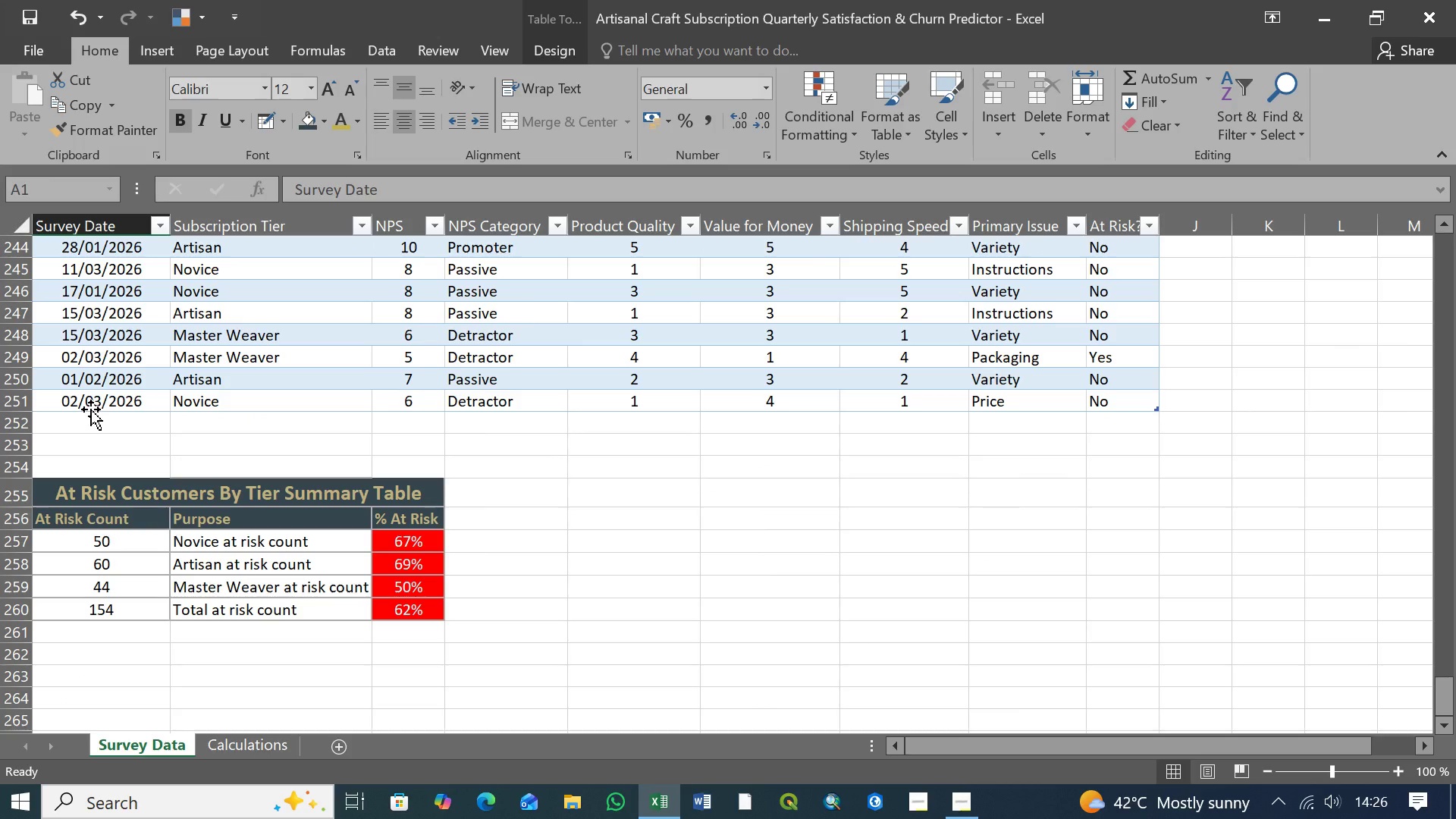 
hold_key(key=ShiftLeft, duration=0.97)
left_click([101, 401])
 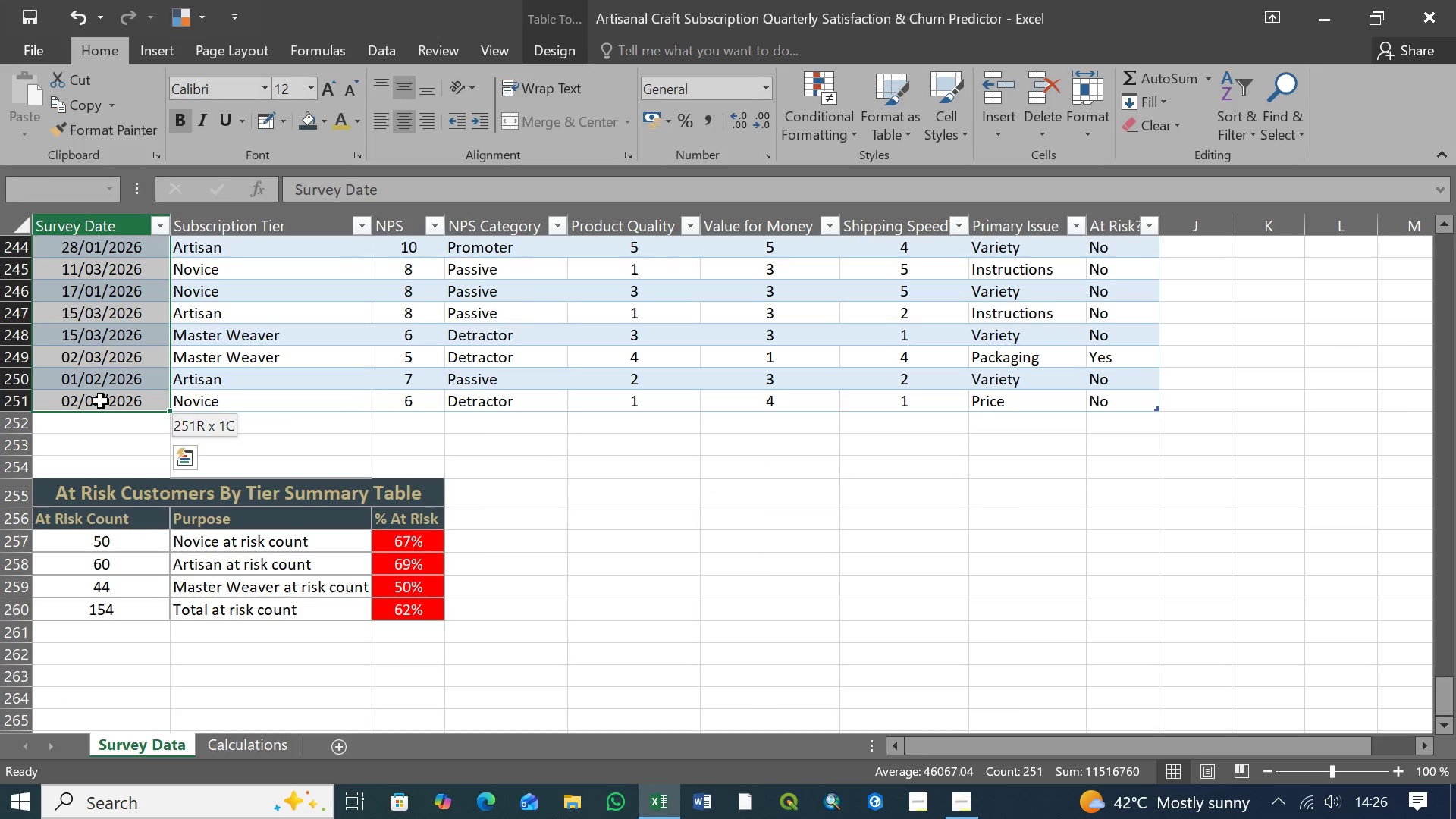 
hold_key(key=ShiftLeft, duration=21.78)
left_click([769, 86])
 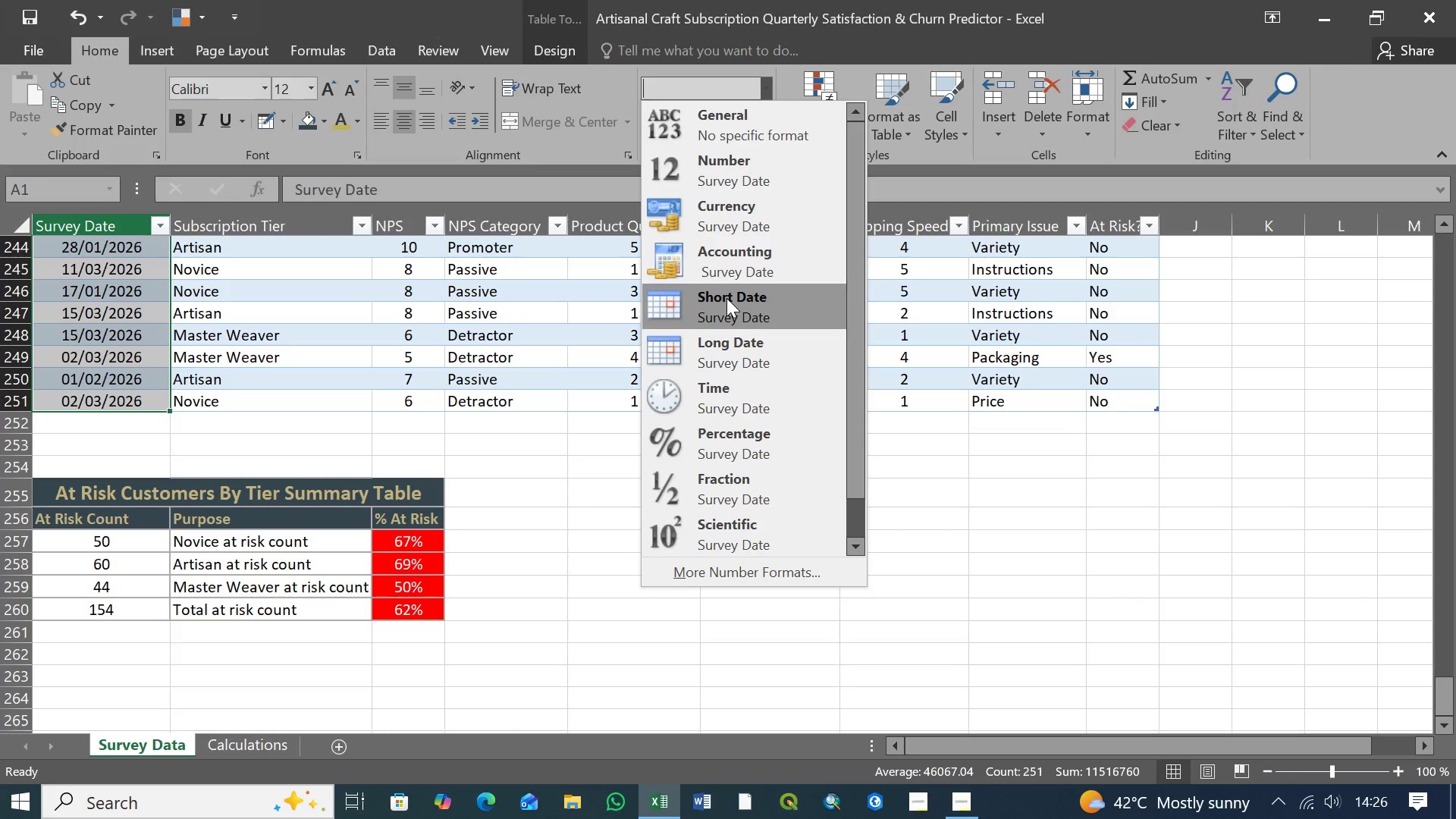 
left_click([726, 298])
 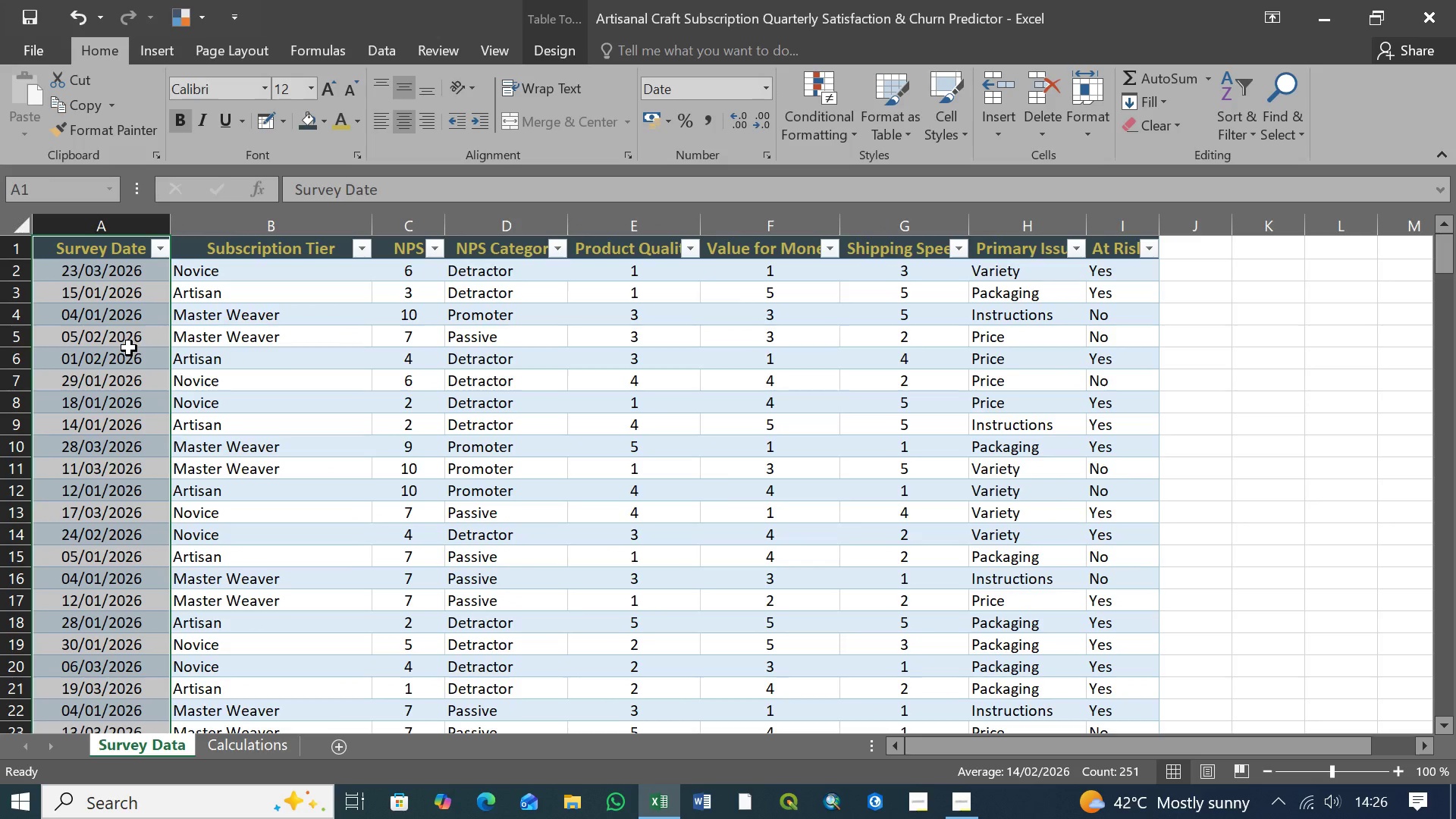 
left_click([290, 245])
 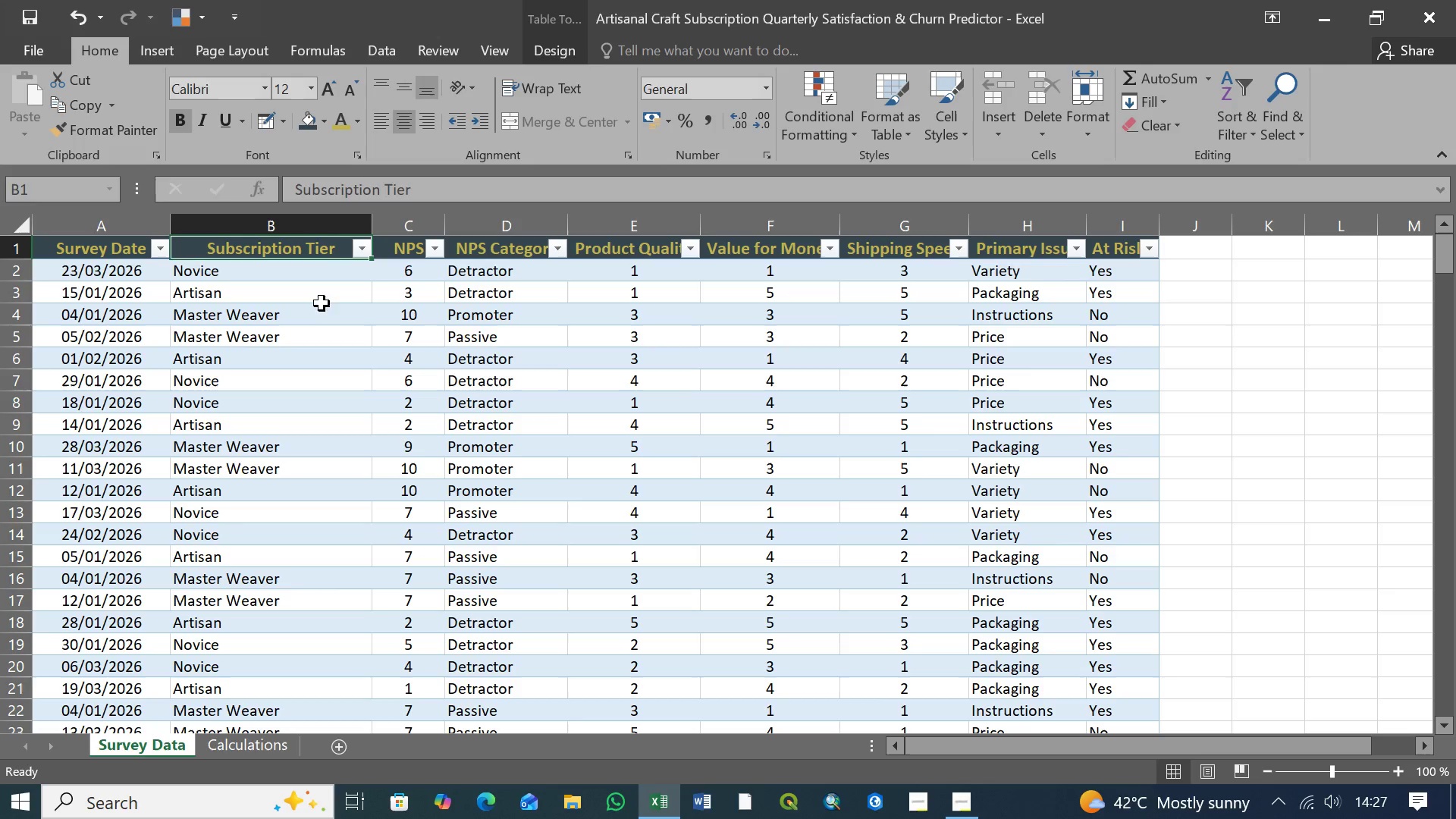 
scroll: coordinate [284, 442], scroll_direction: down, amount: 84.0
 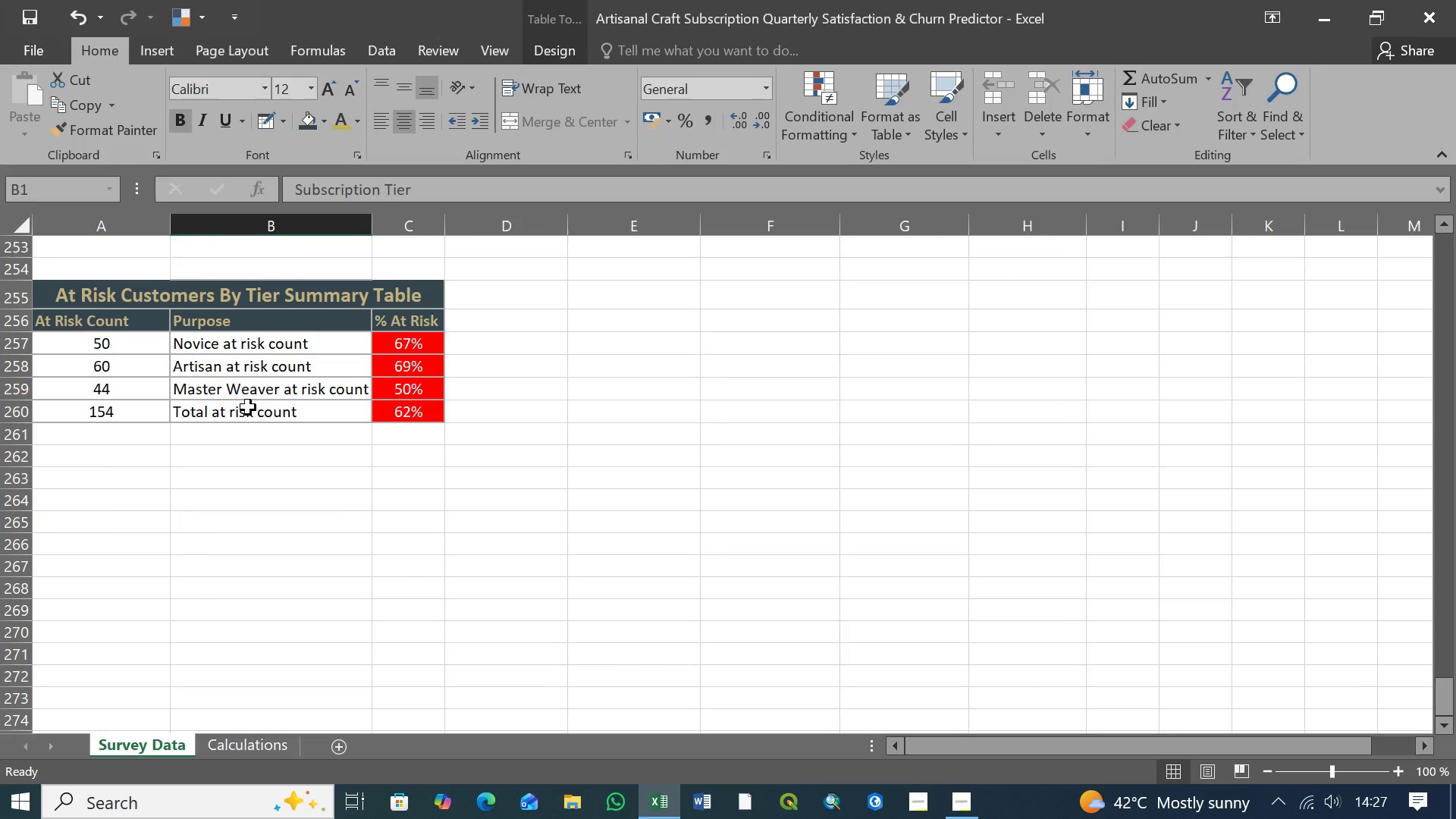 
scroll: coordinate [248, 407], scroll_direction: up, amount: 2.0
 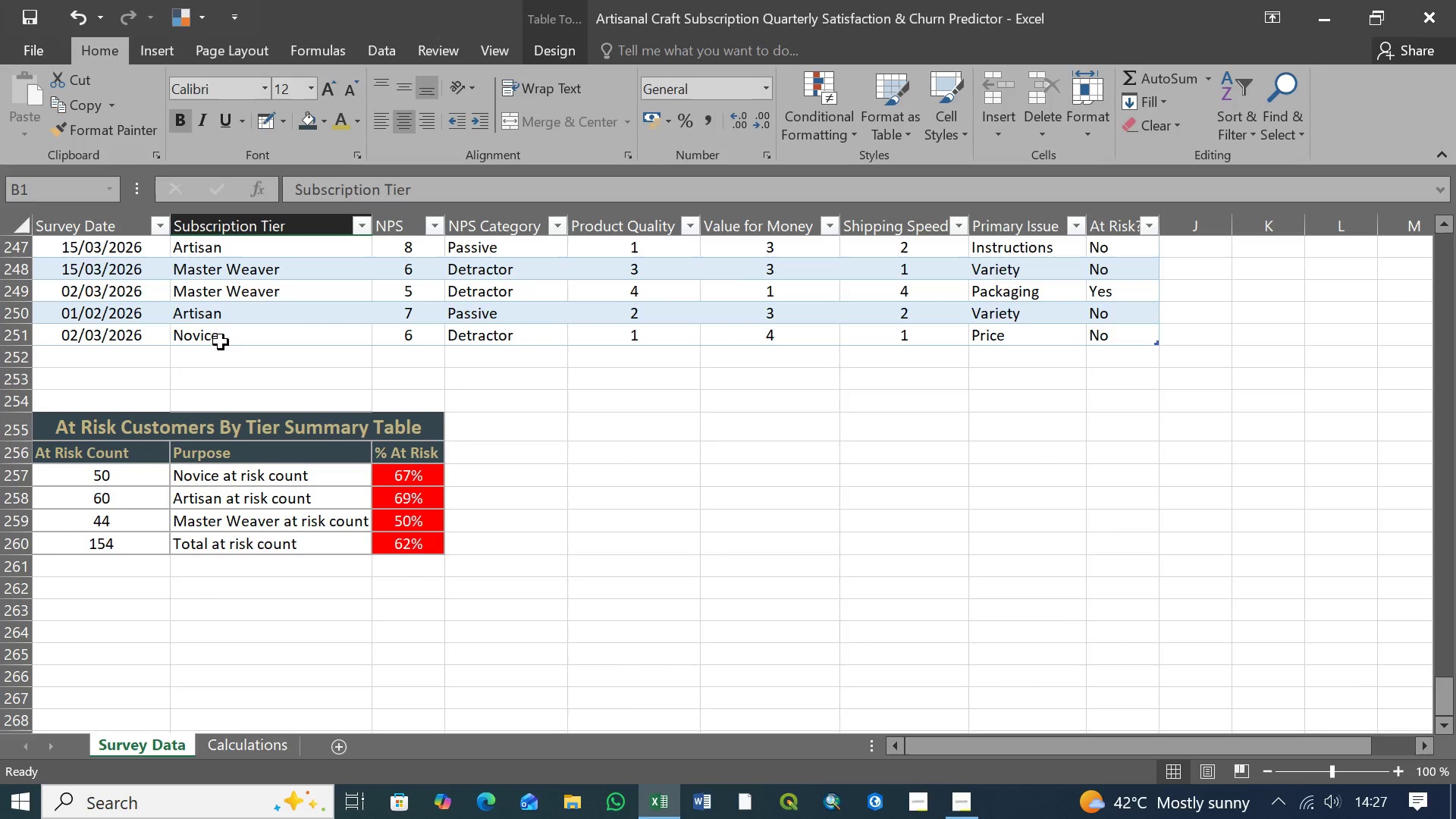 
hold_key(key=ShiftLeft, duration=0.84)
left_click([229, 335])
 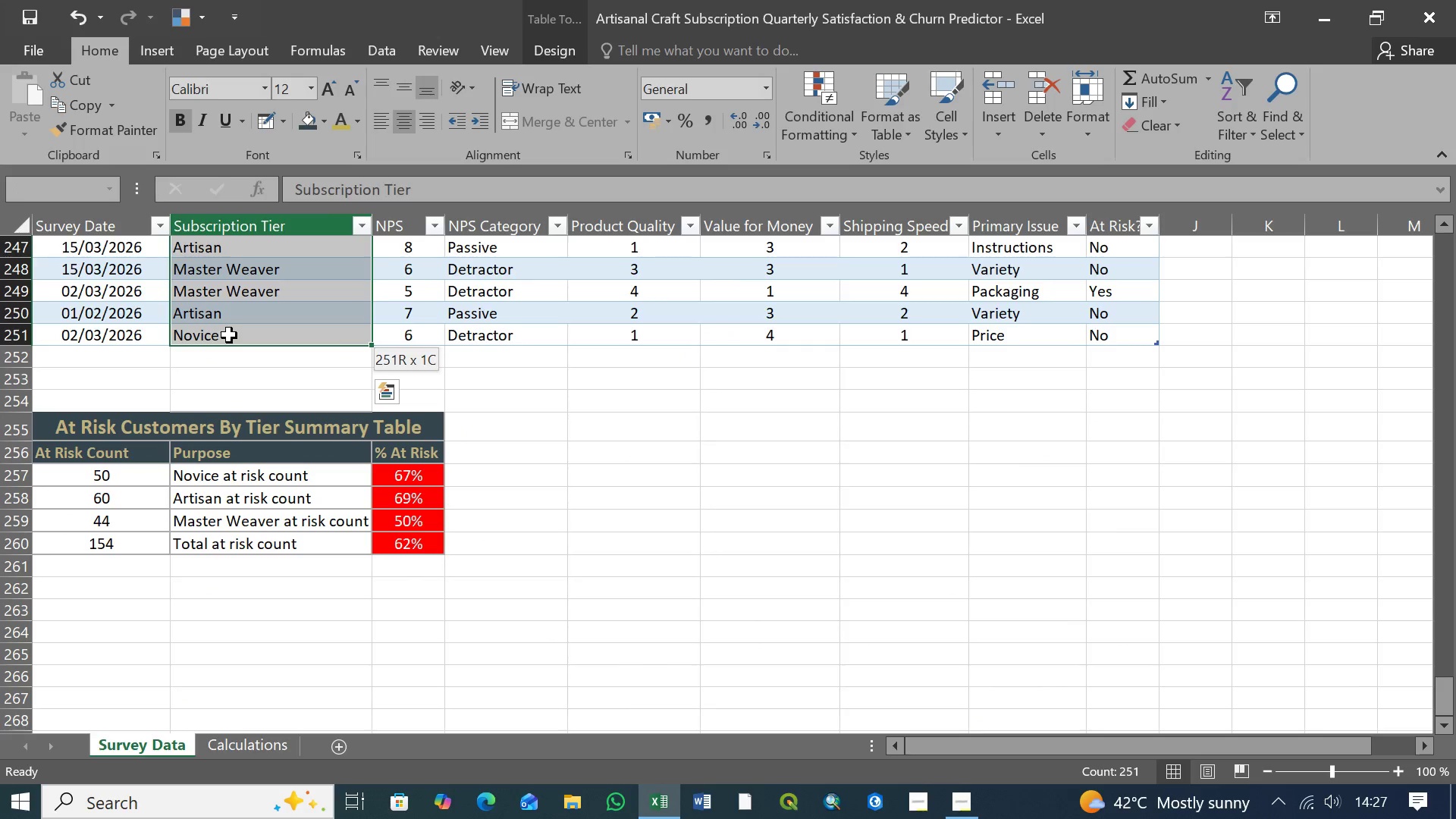 
left_click([764, 94])
 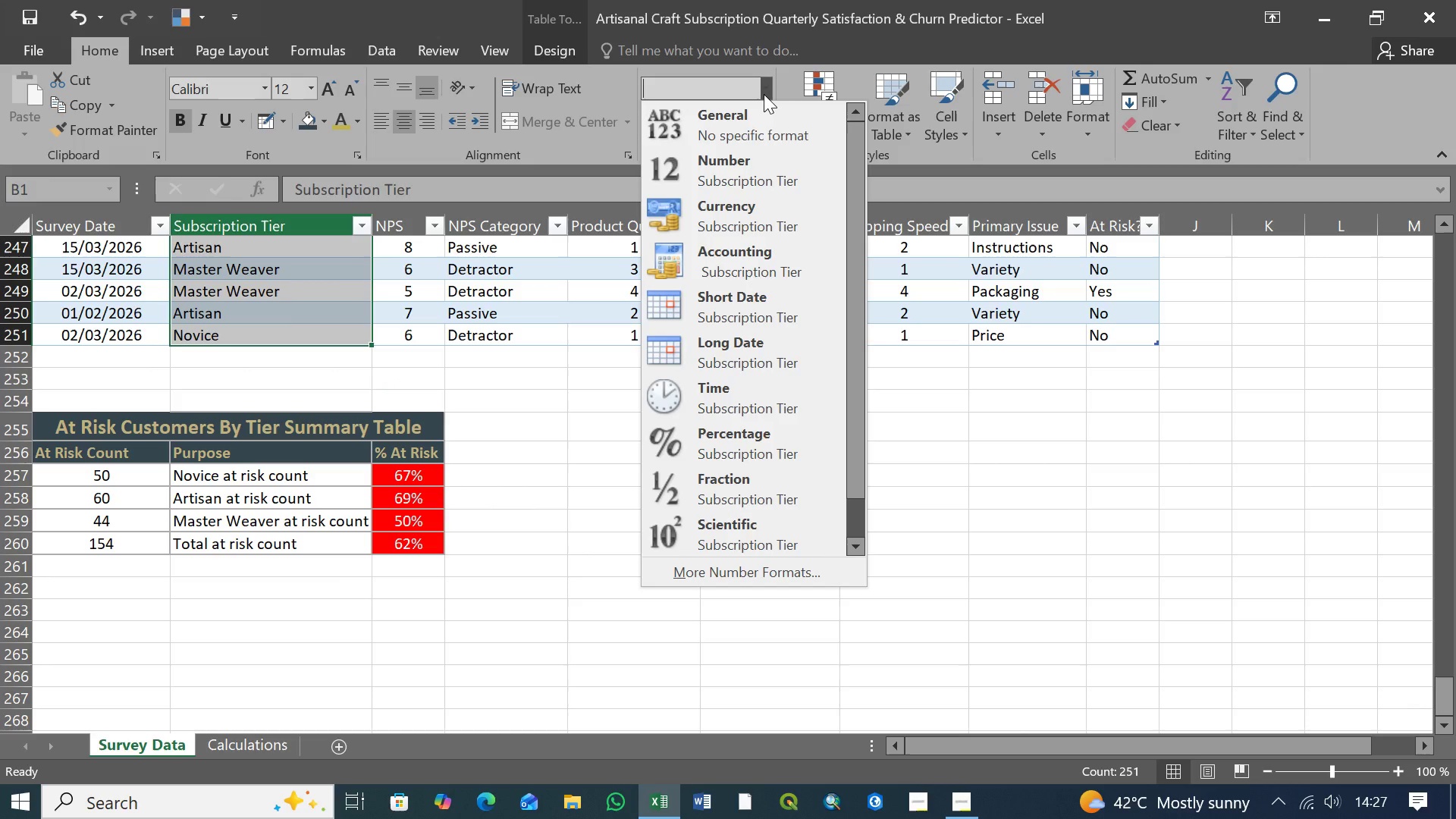 
wait(11.72)
 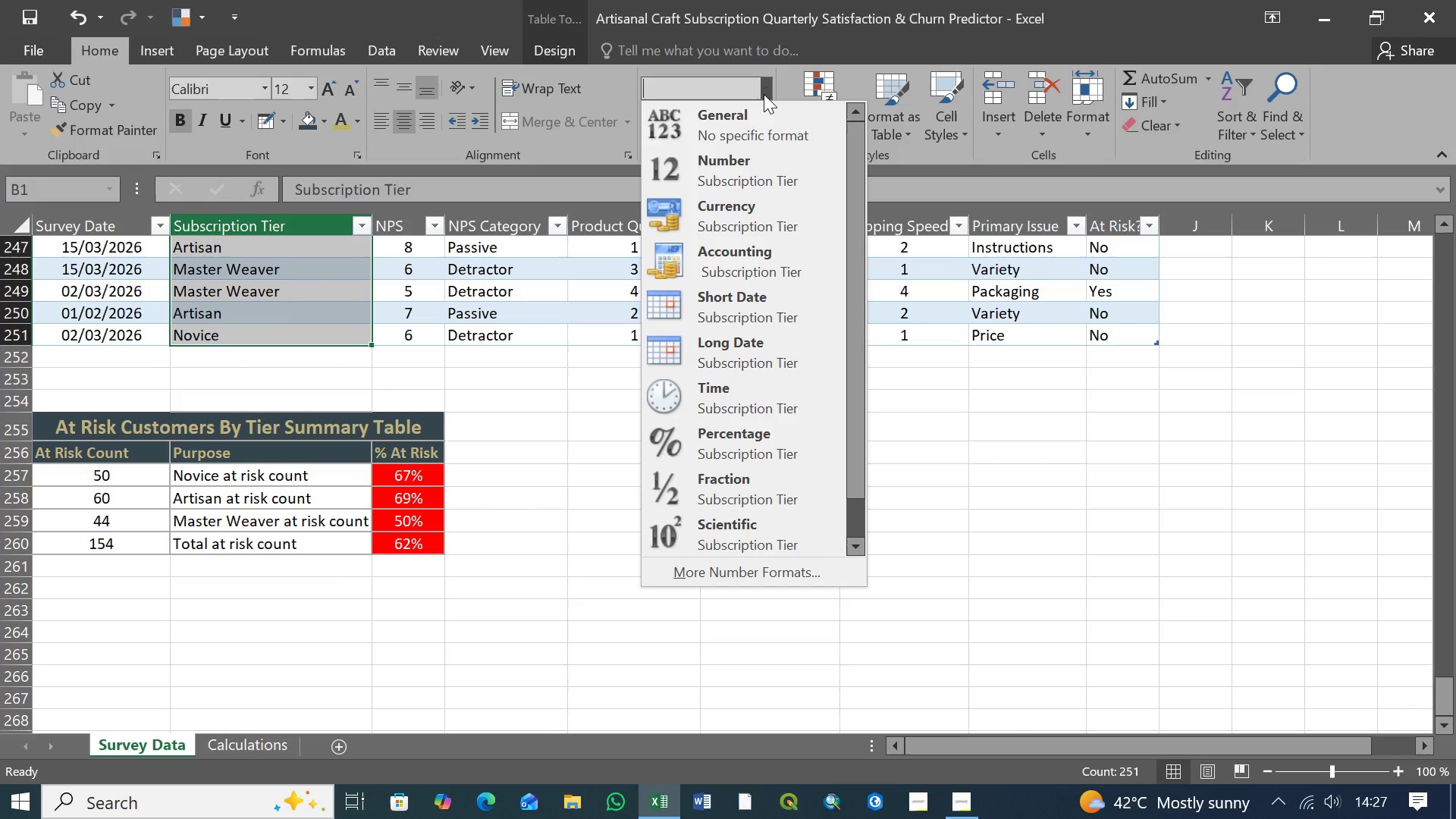 
left_click([764, 91])
 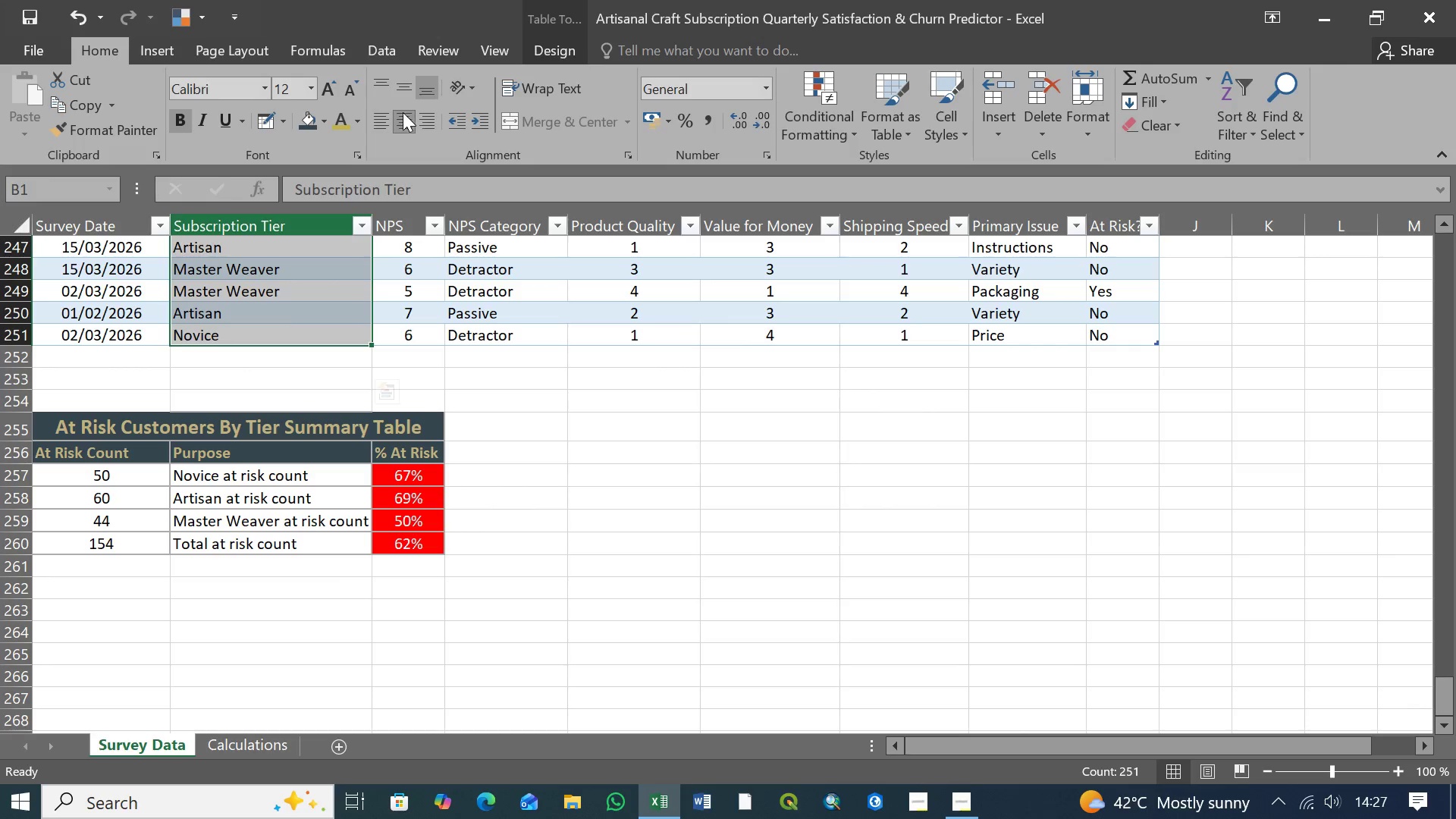 
wait(5.53)
 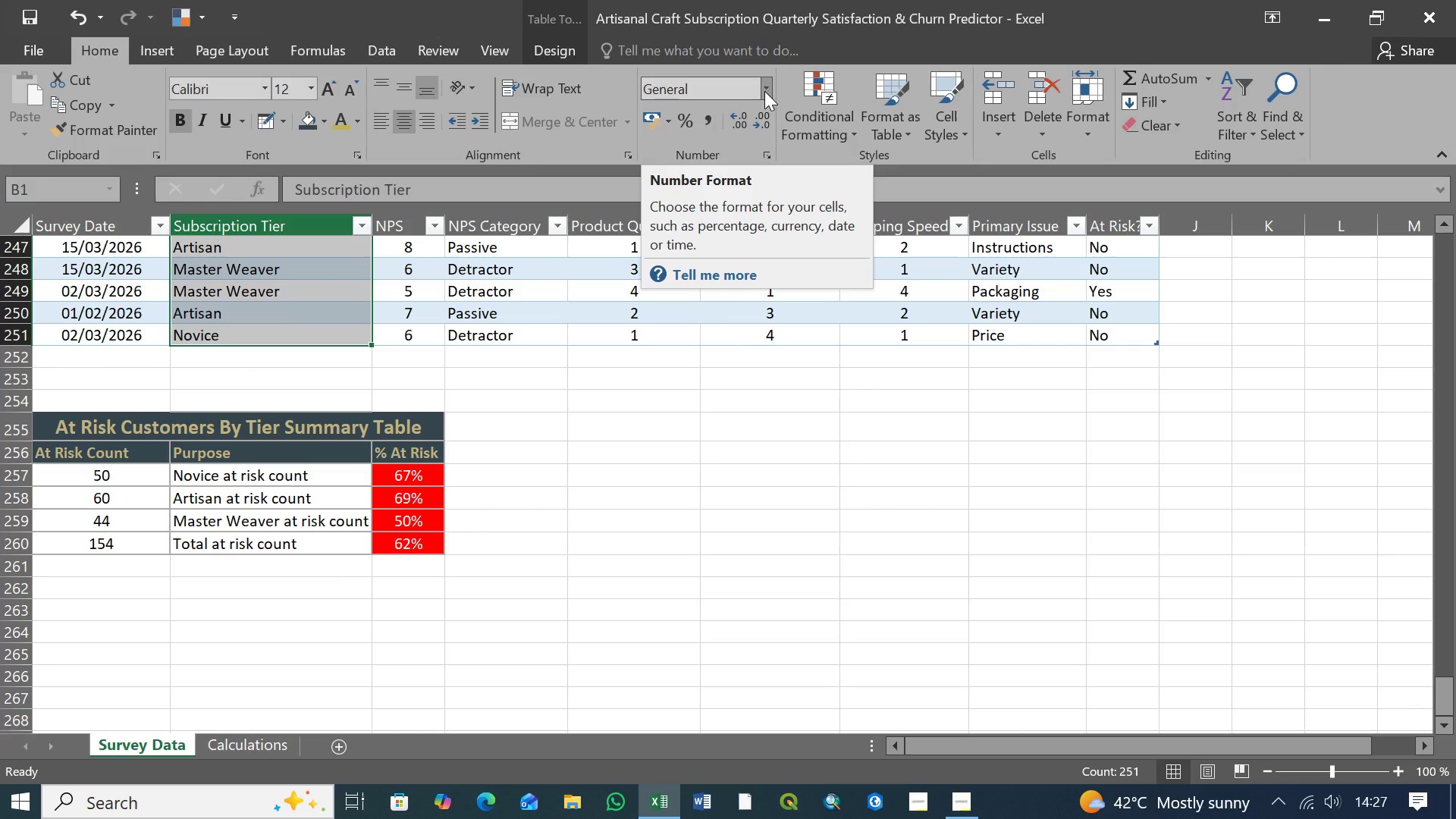 
left_click([383, 124])
 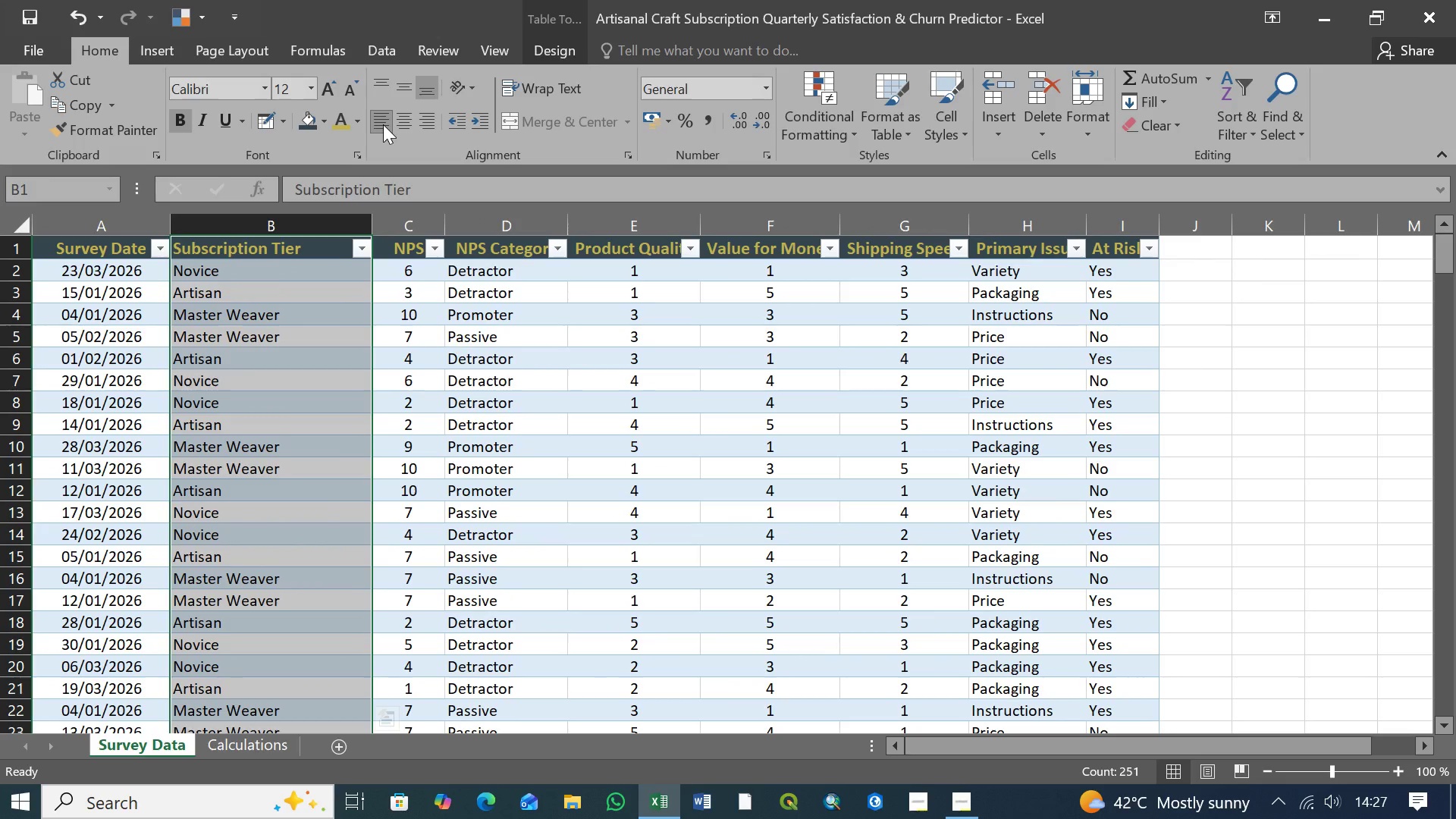 
left_click([383, 124])
 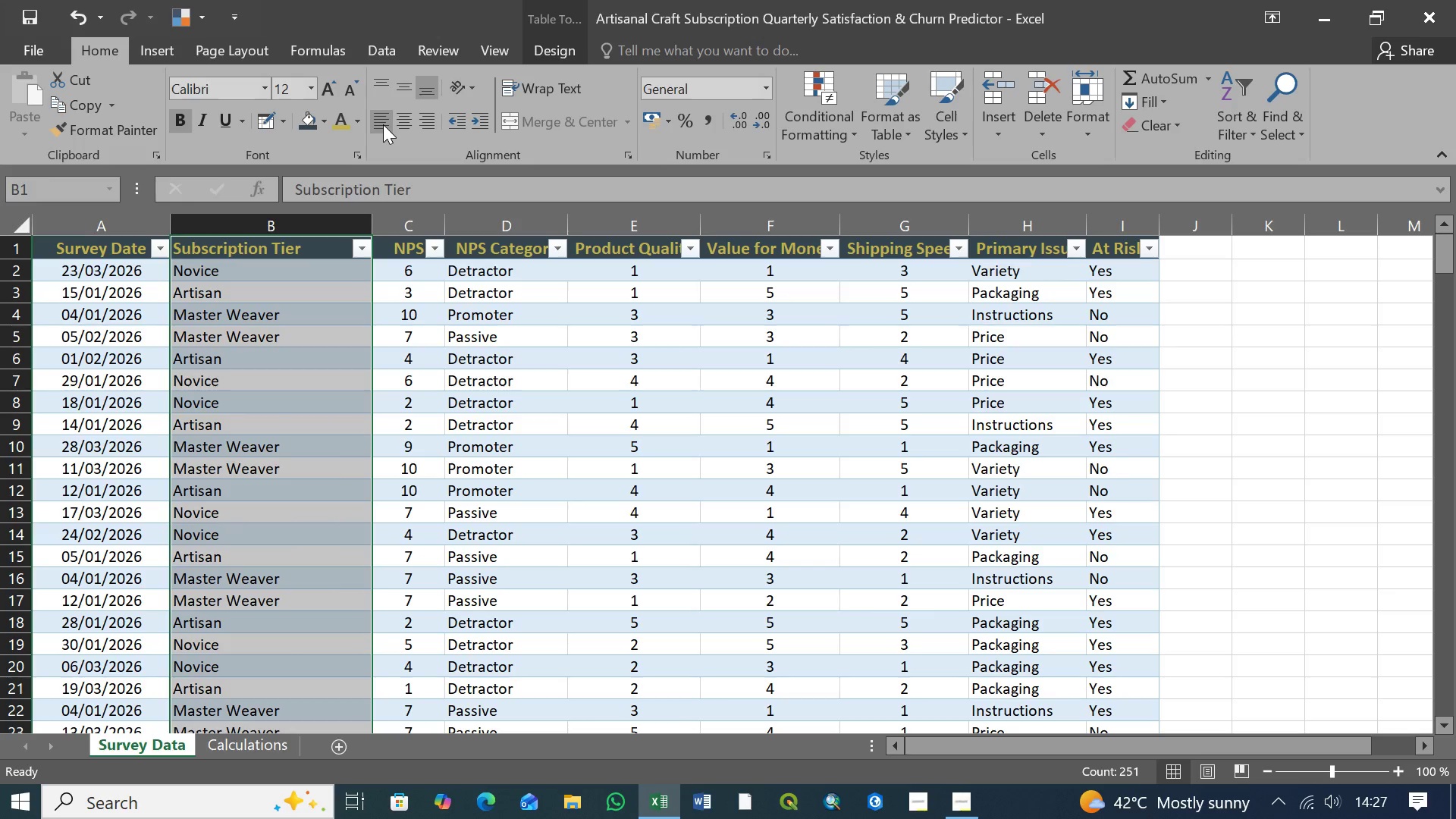 
left_click([383, 124])
 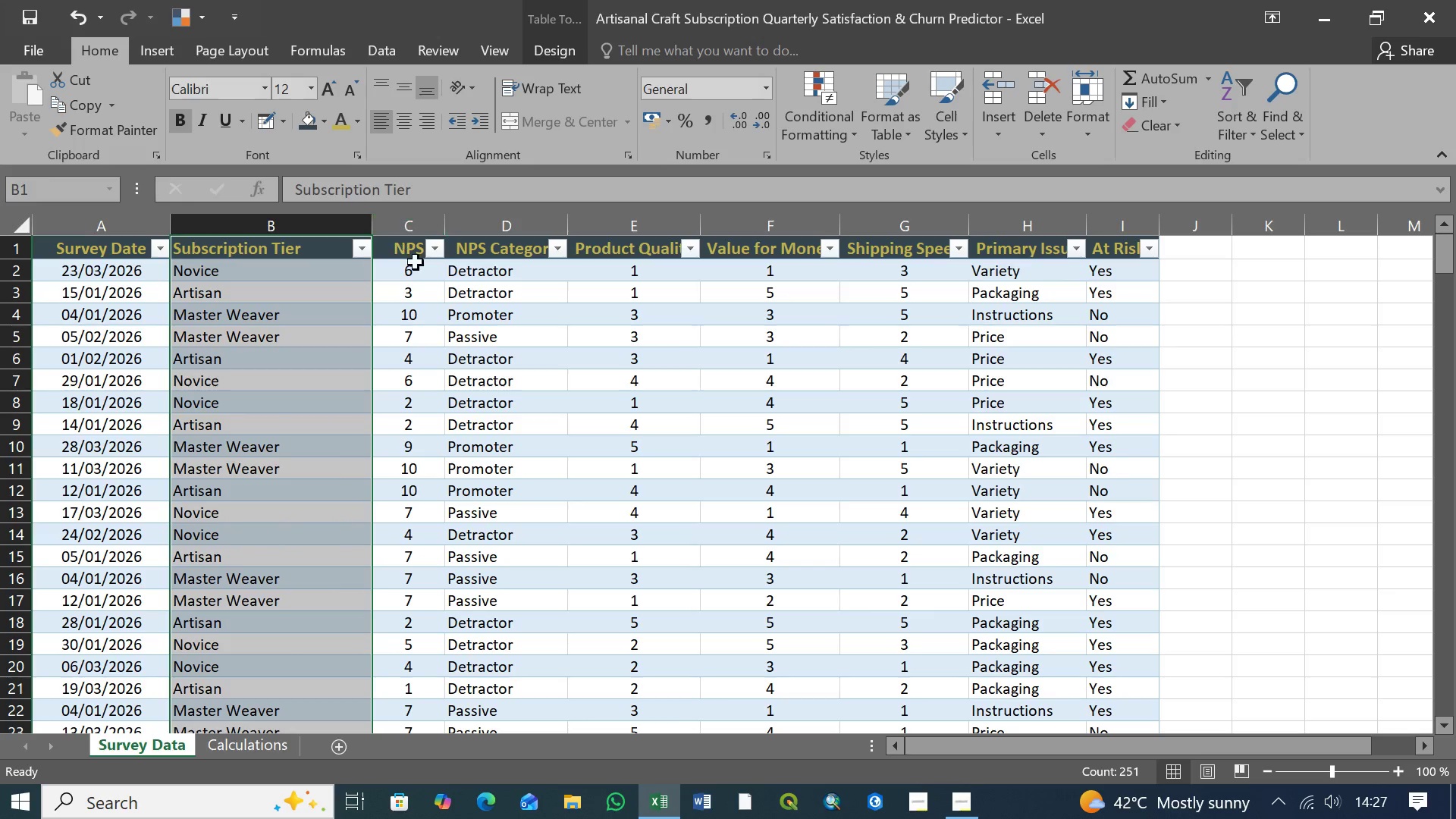 
left_click([420, 271])
 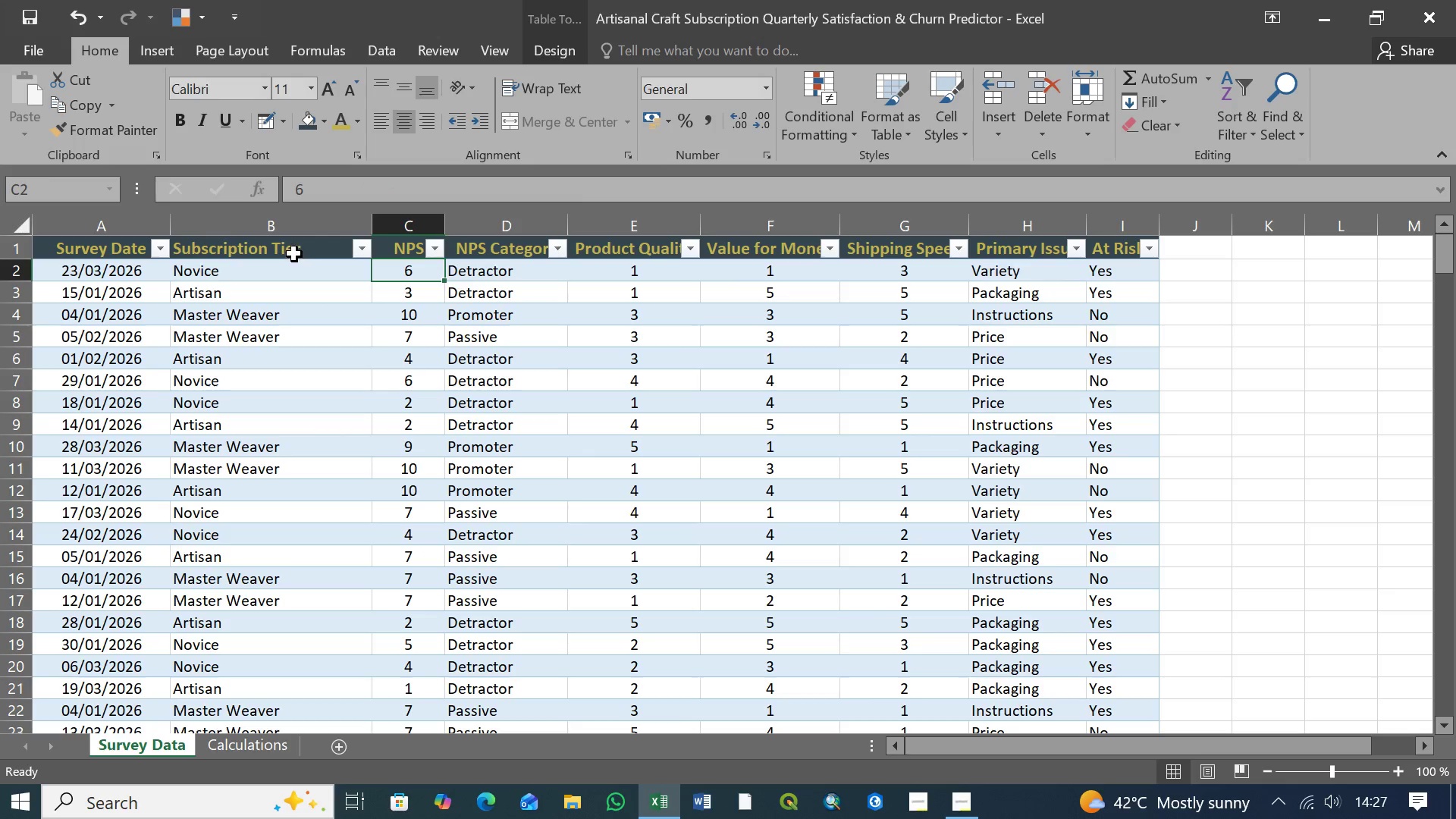 
left_click([293, 253])
 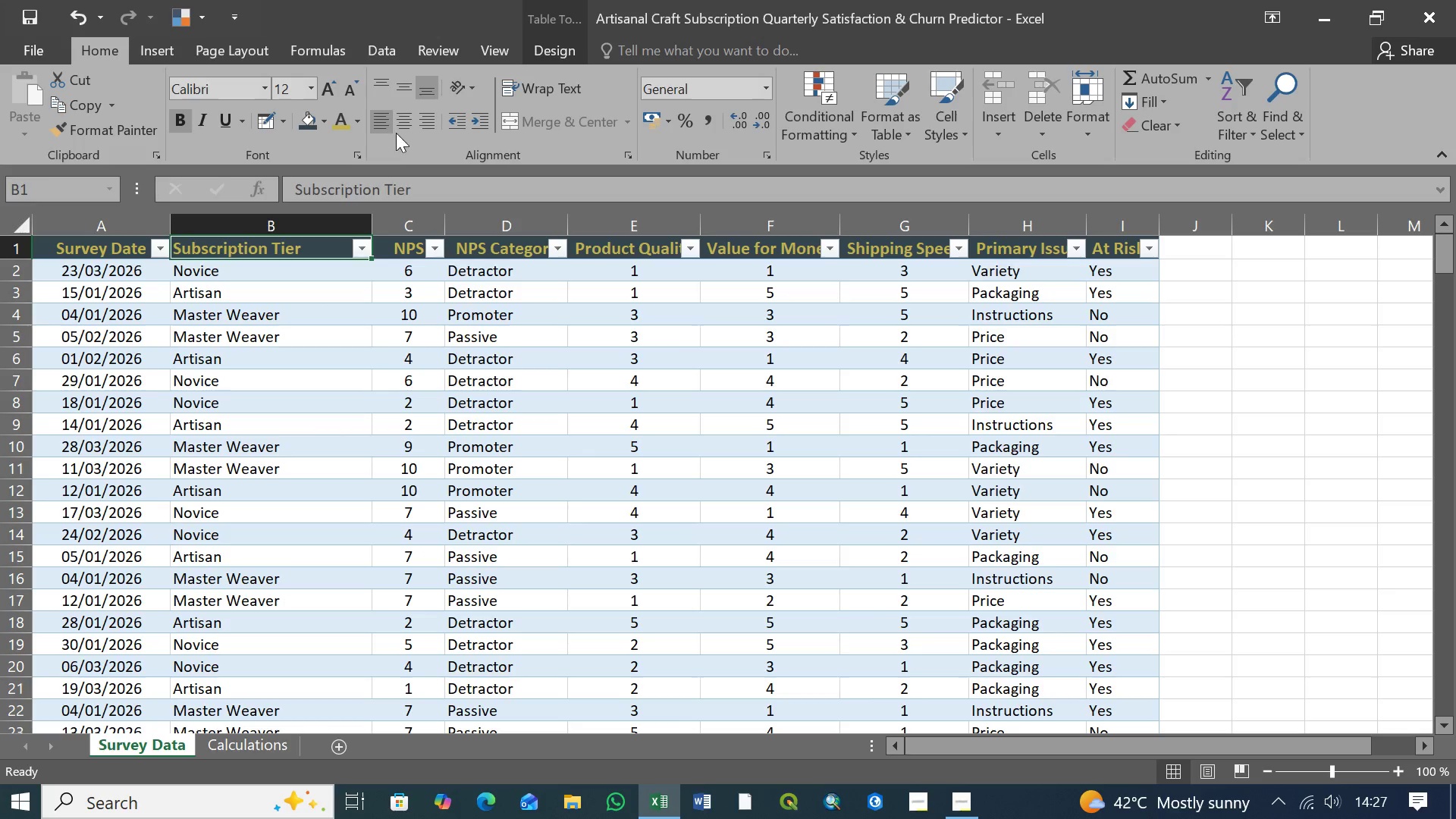 
left_click([403, 121])
 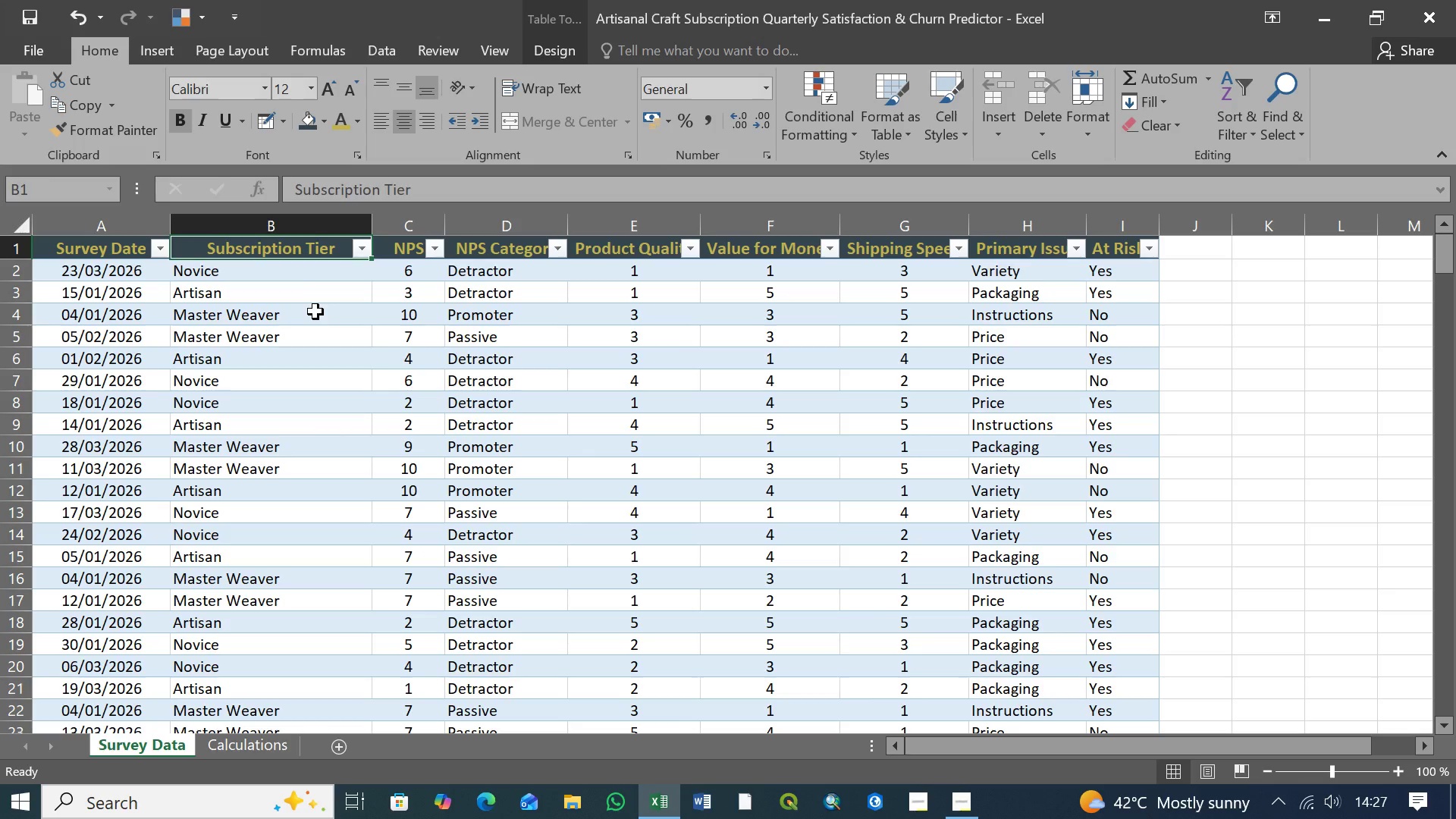 
wait(12.69)
 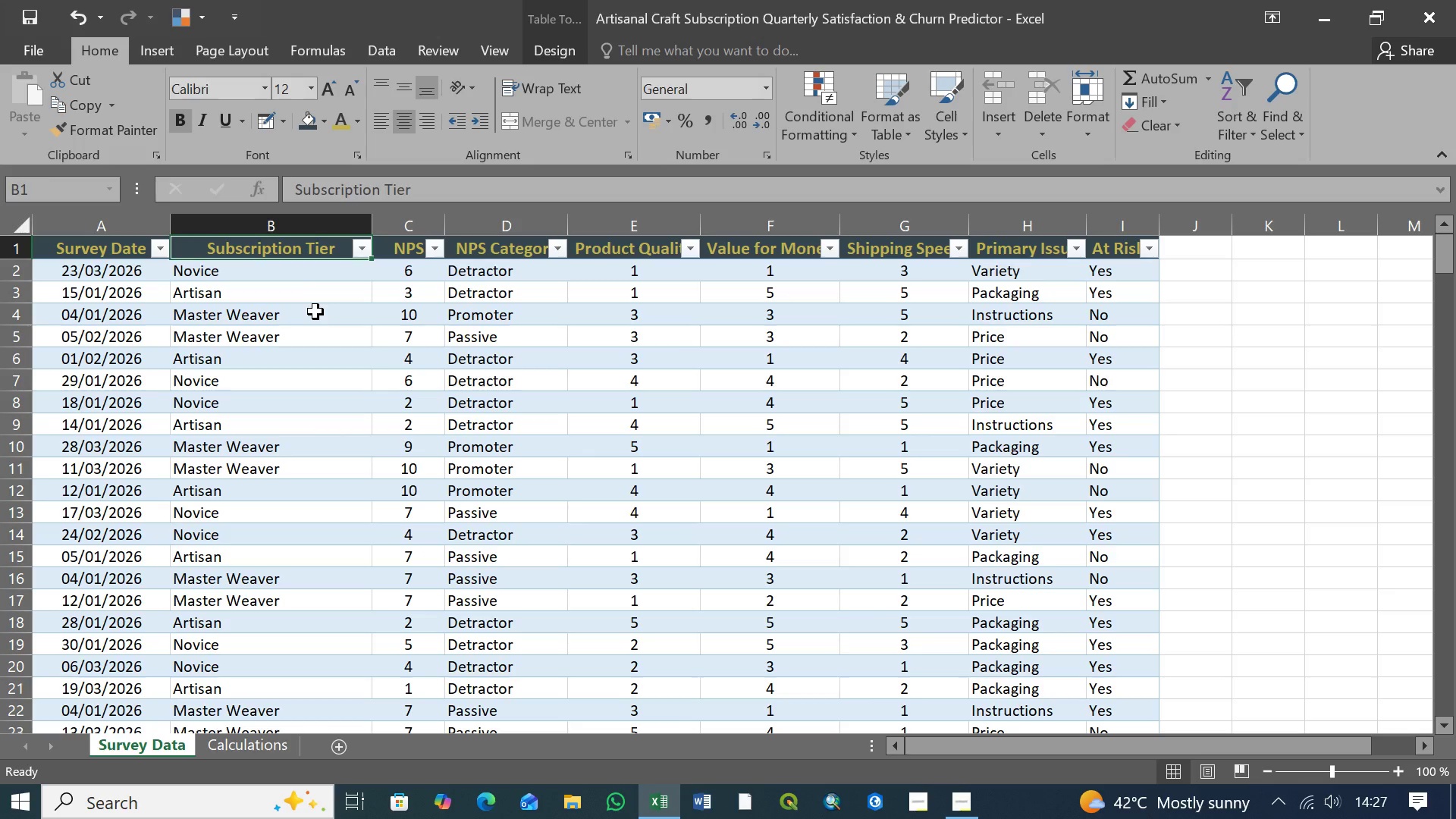 
left_click([410, 250])
 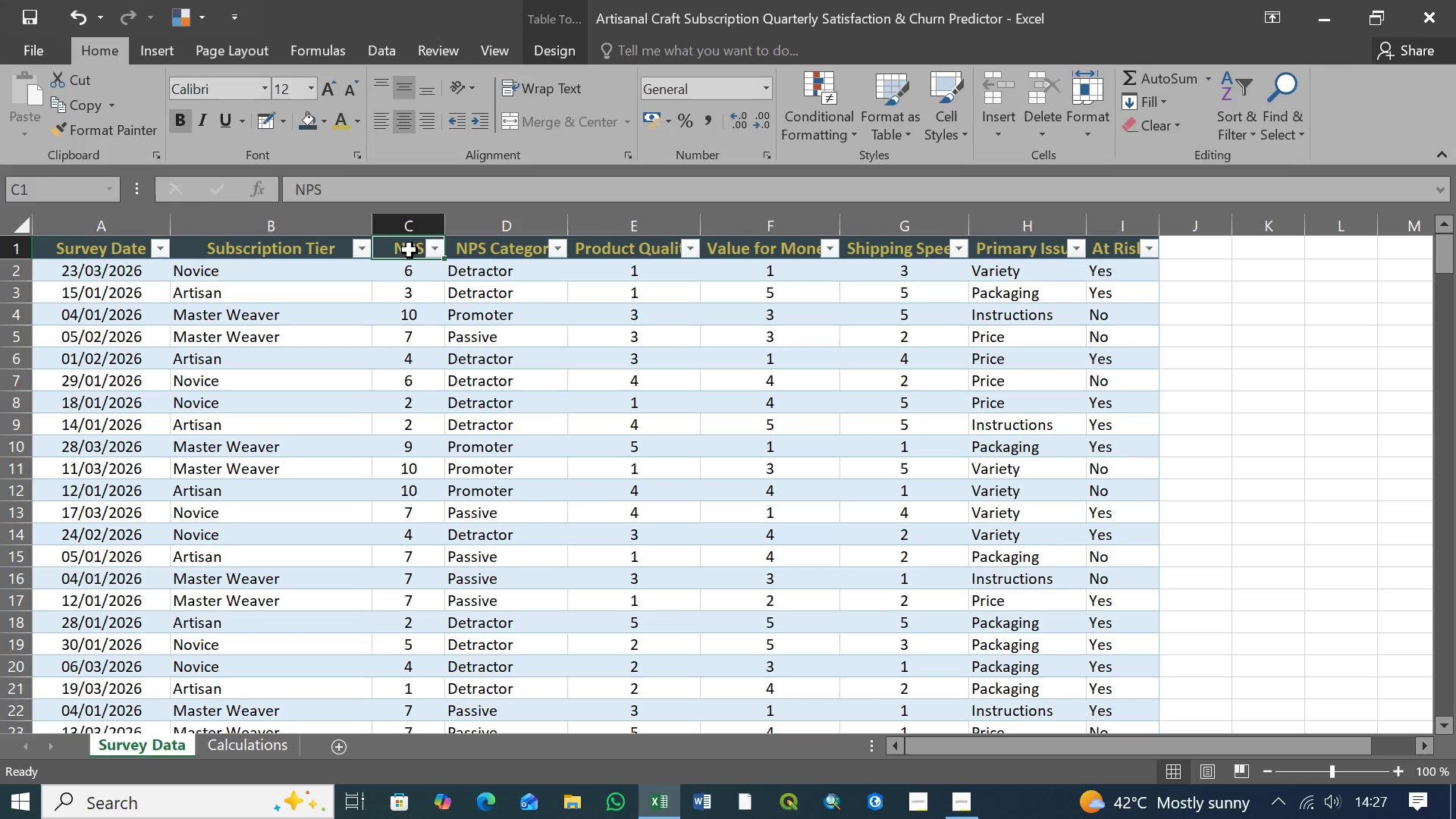 
wait(14.56)
 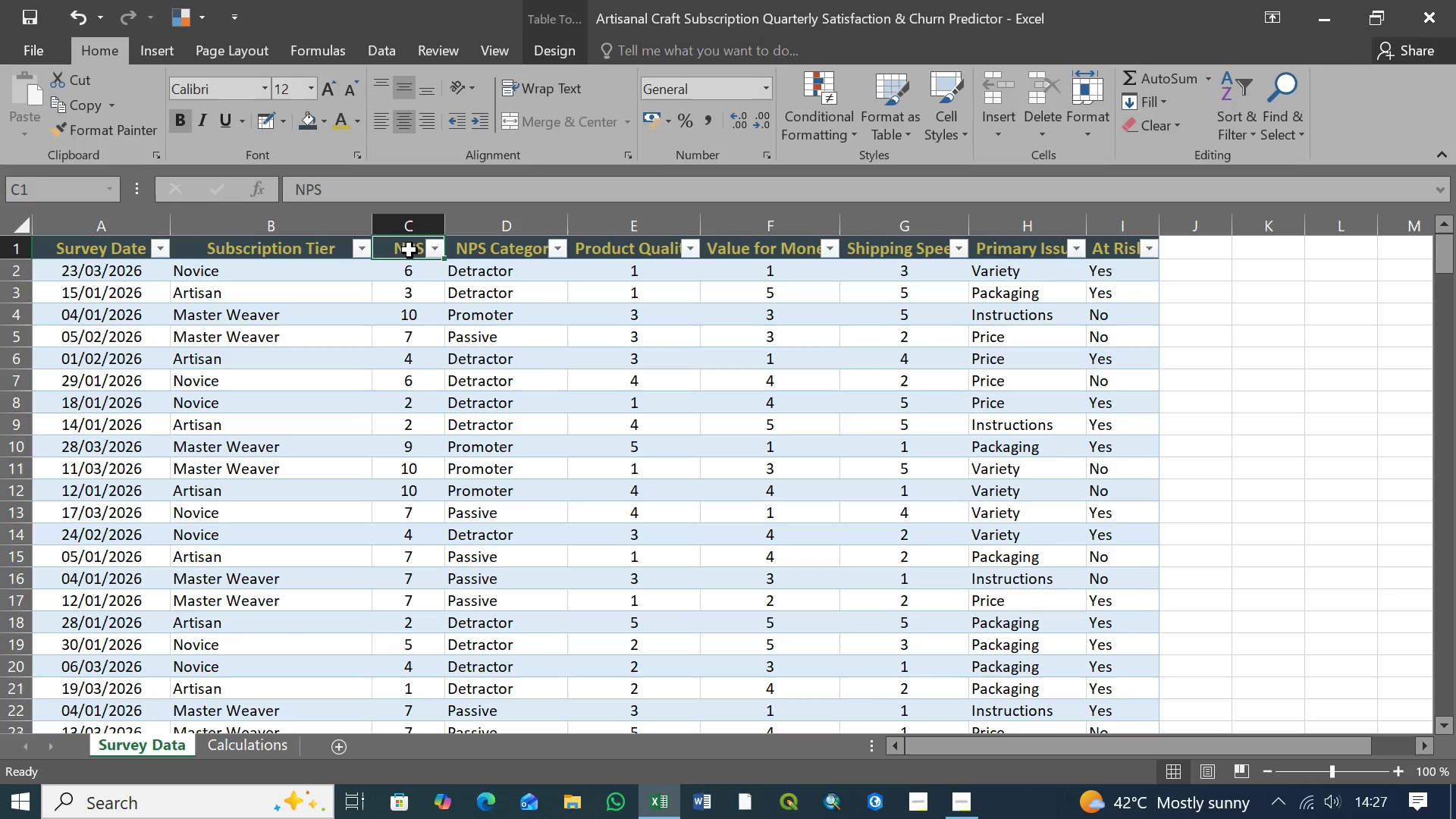 
left_click([413, 269])
 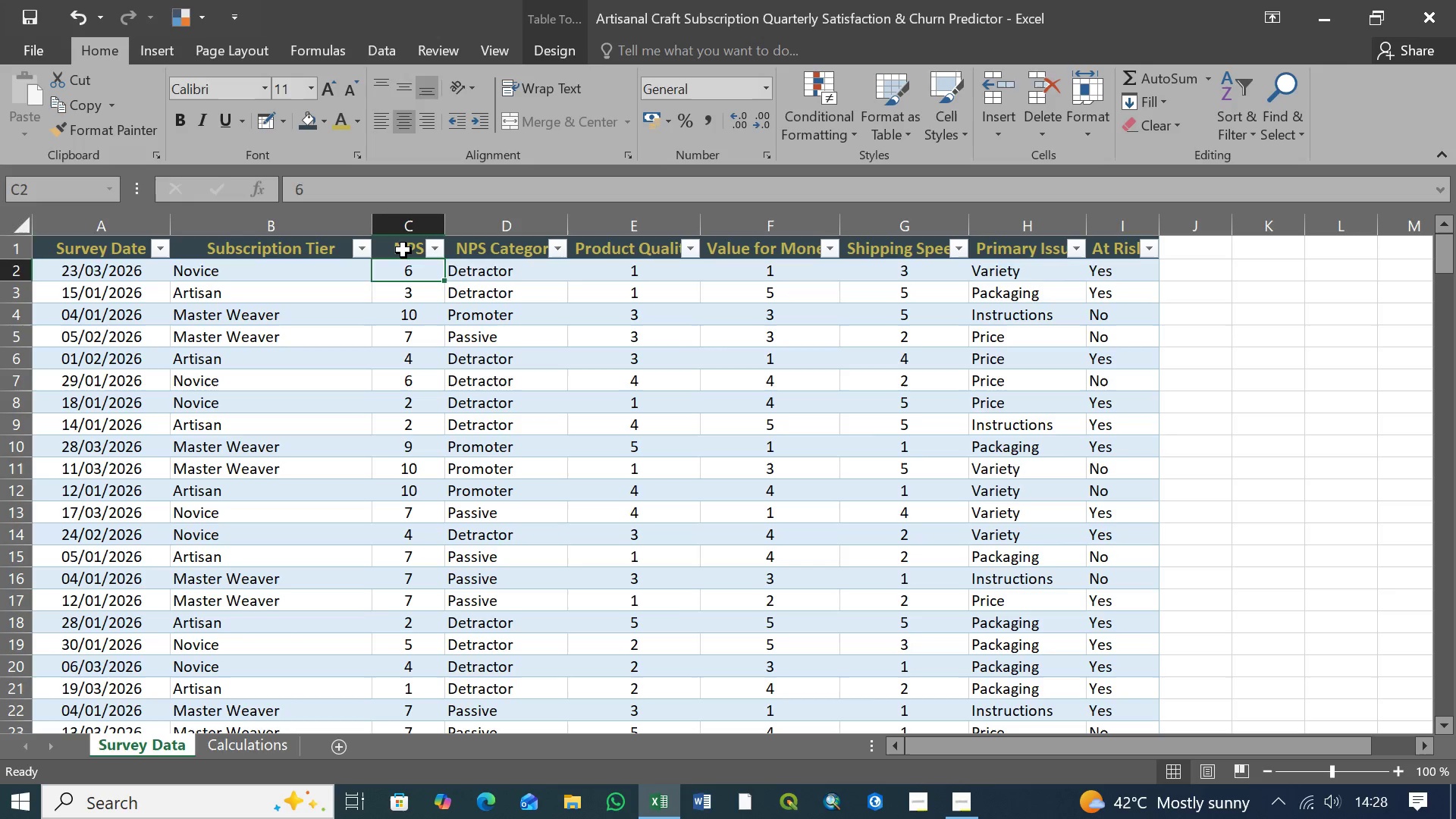 
double_click([403, 250])
 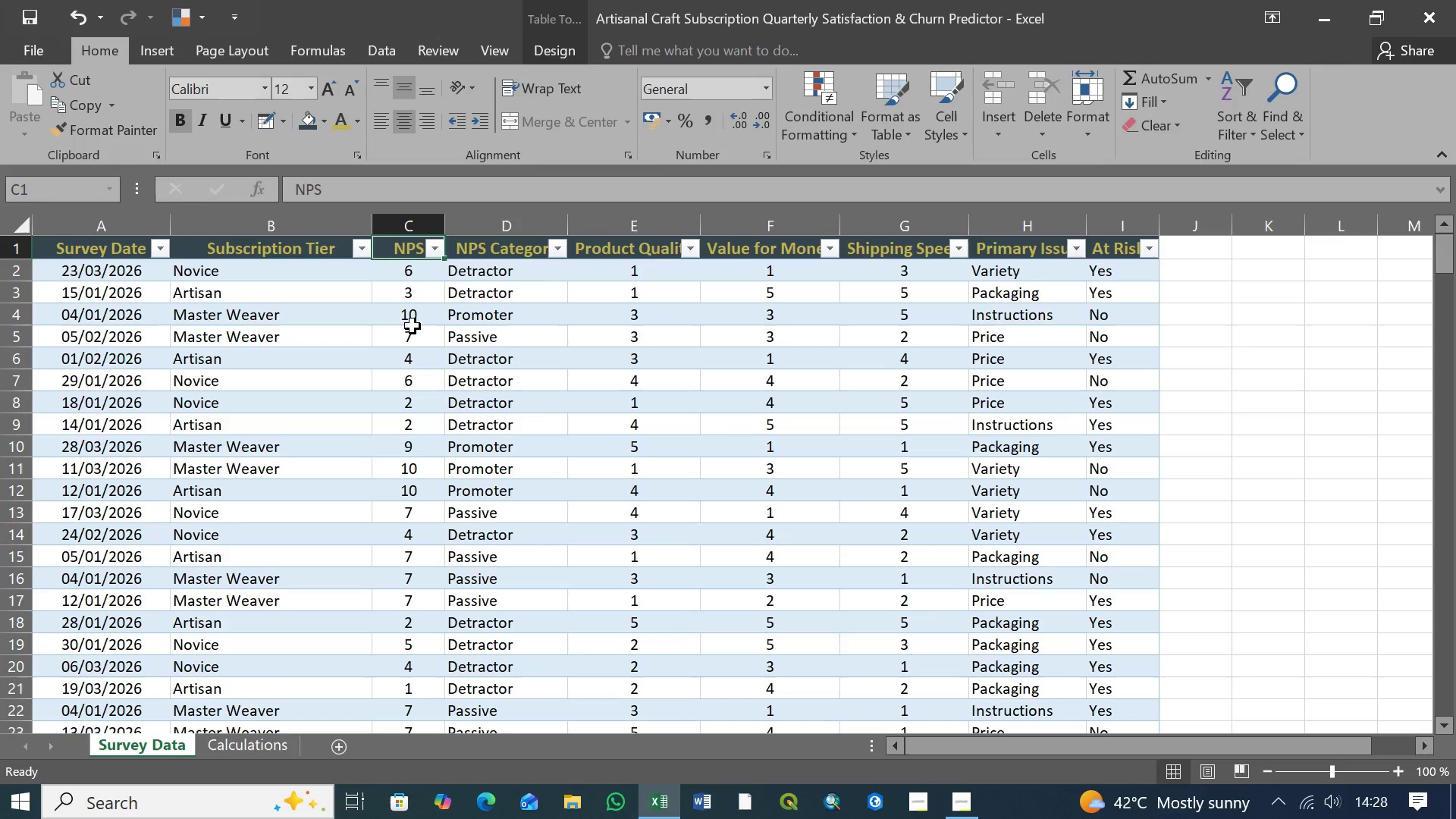 
scroll: coordinate [405, 437], scroll_direction: down, amount: 83.0
 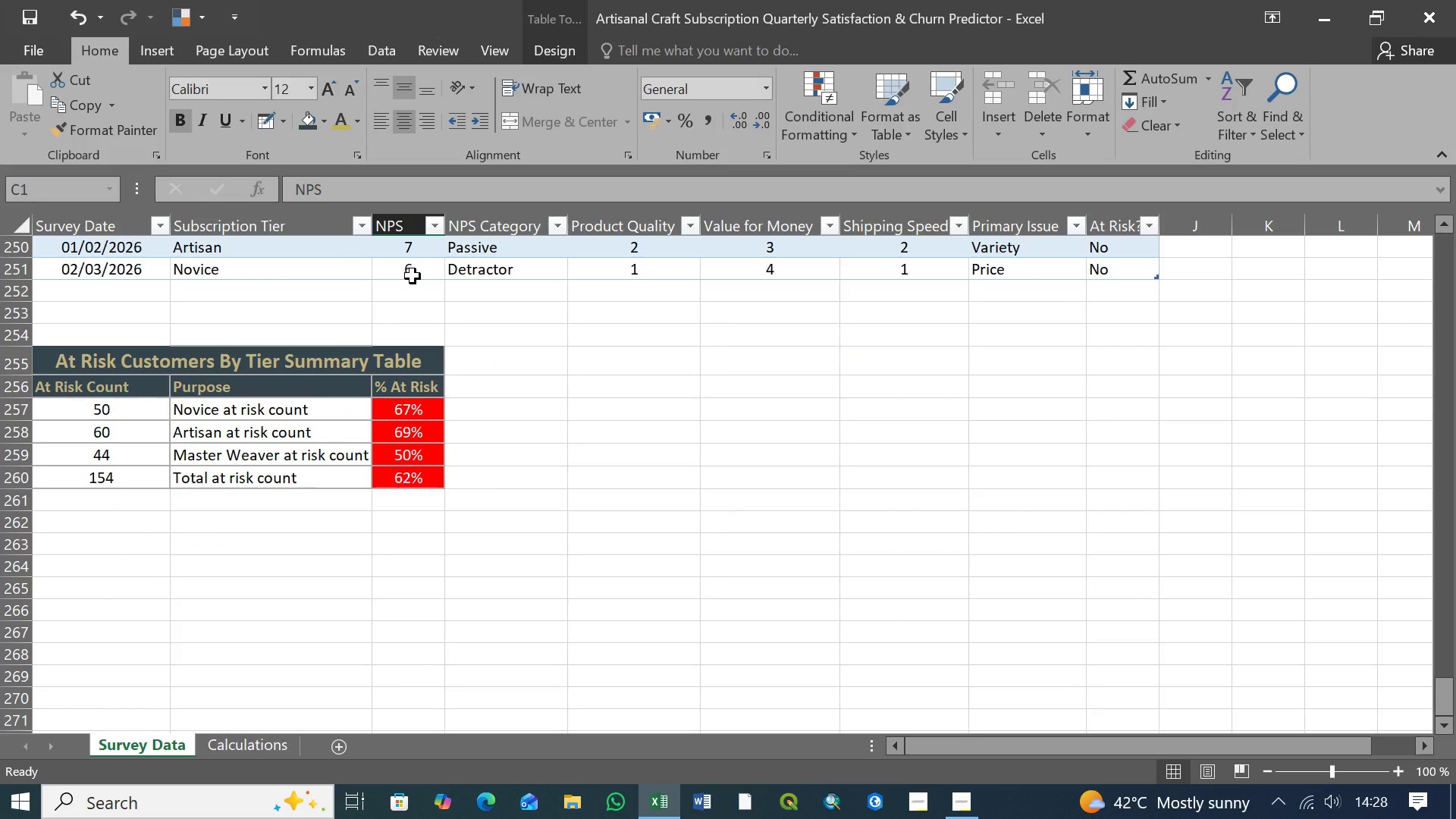 
hold_key(key=ShiftLeft, duration=0.8)
left_click([417, 271])
 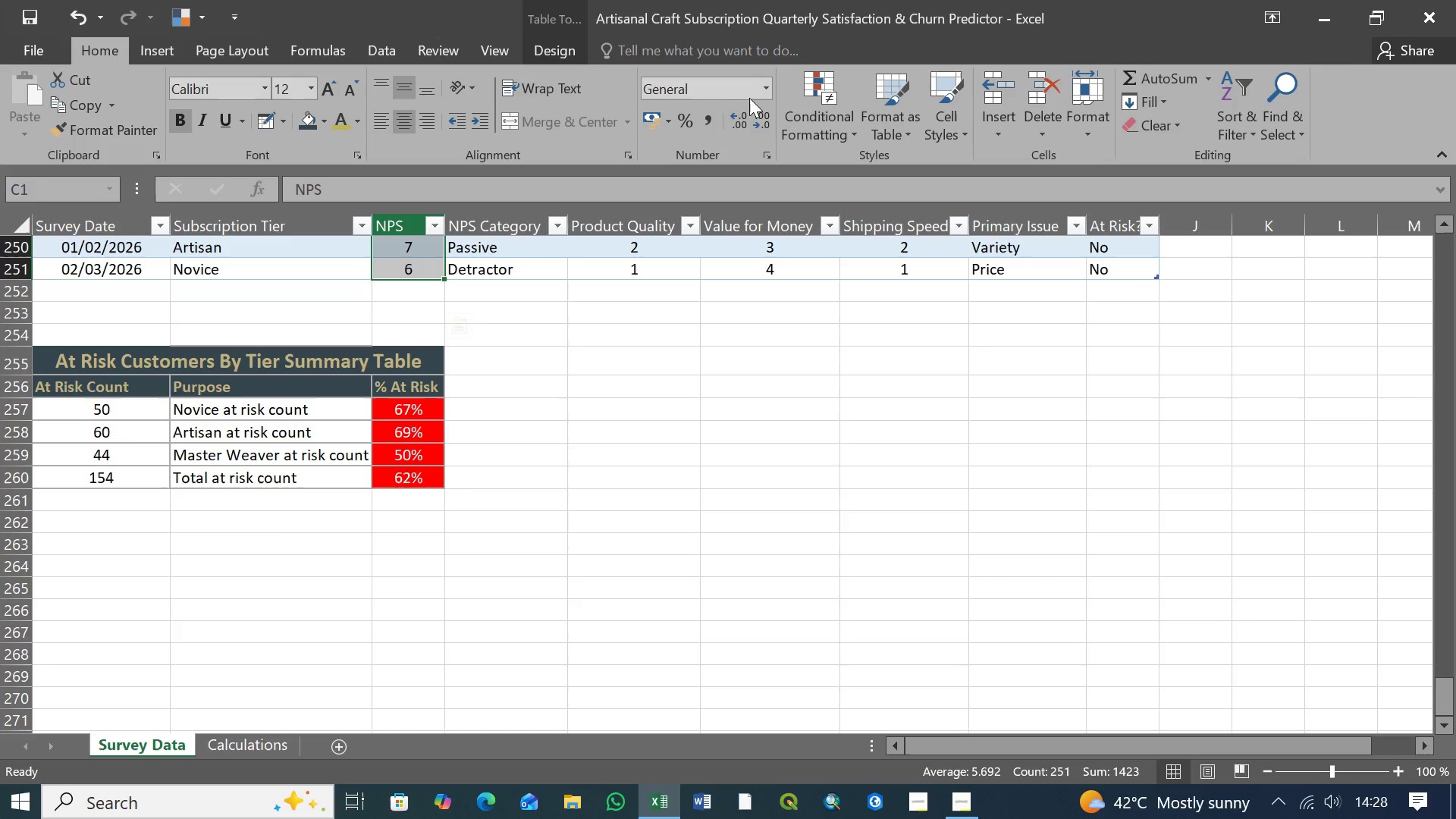 
left_click([767, 91])
 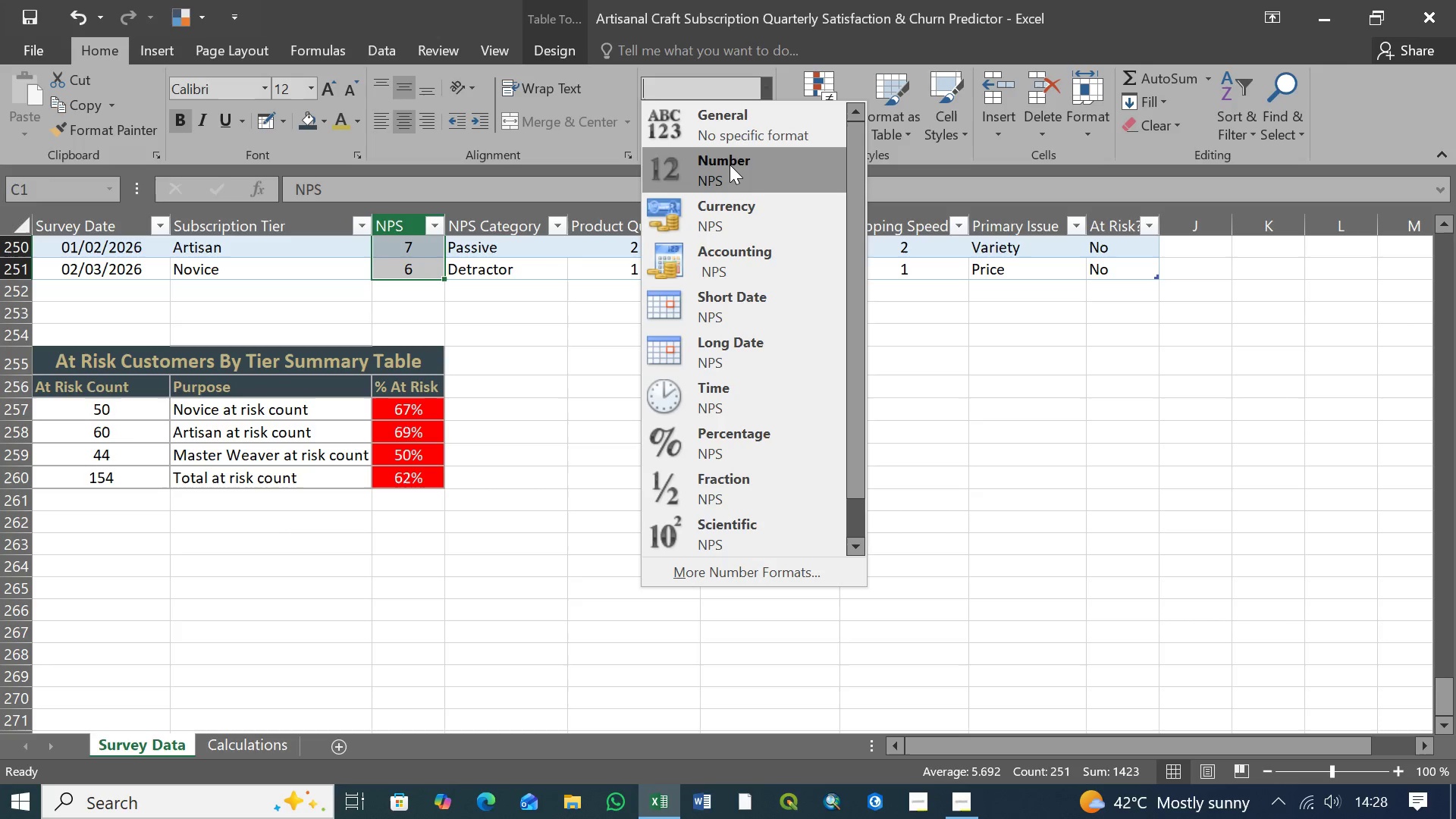 
left_click([730, 165])
 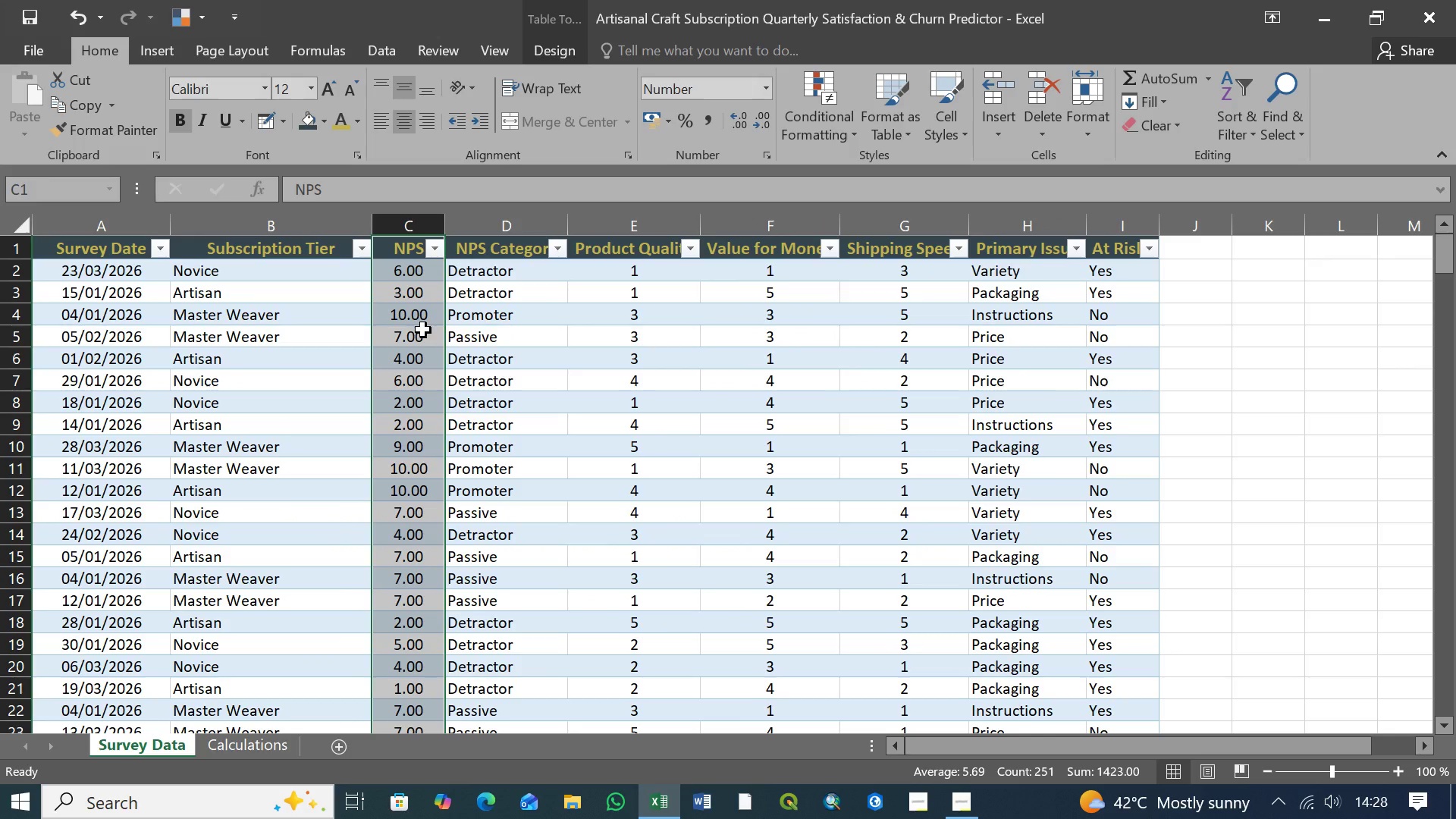 
wait(5.8)
 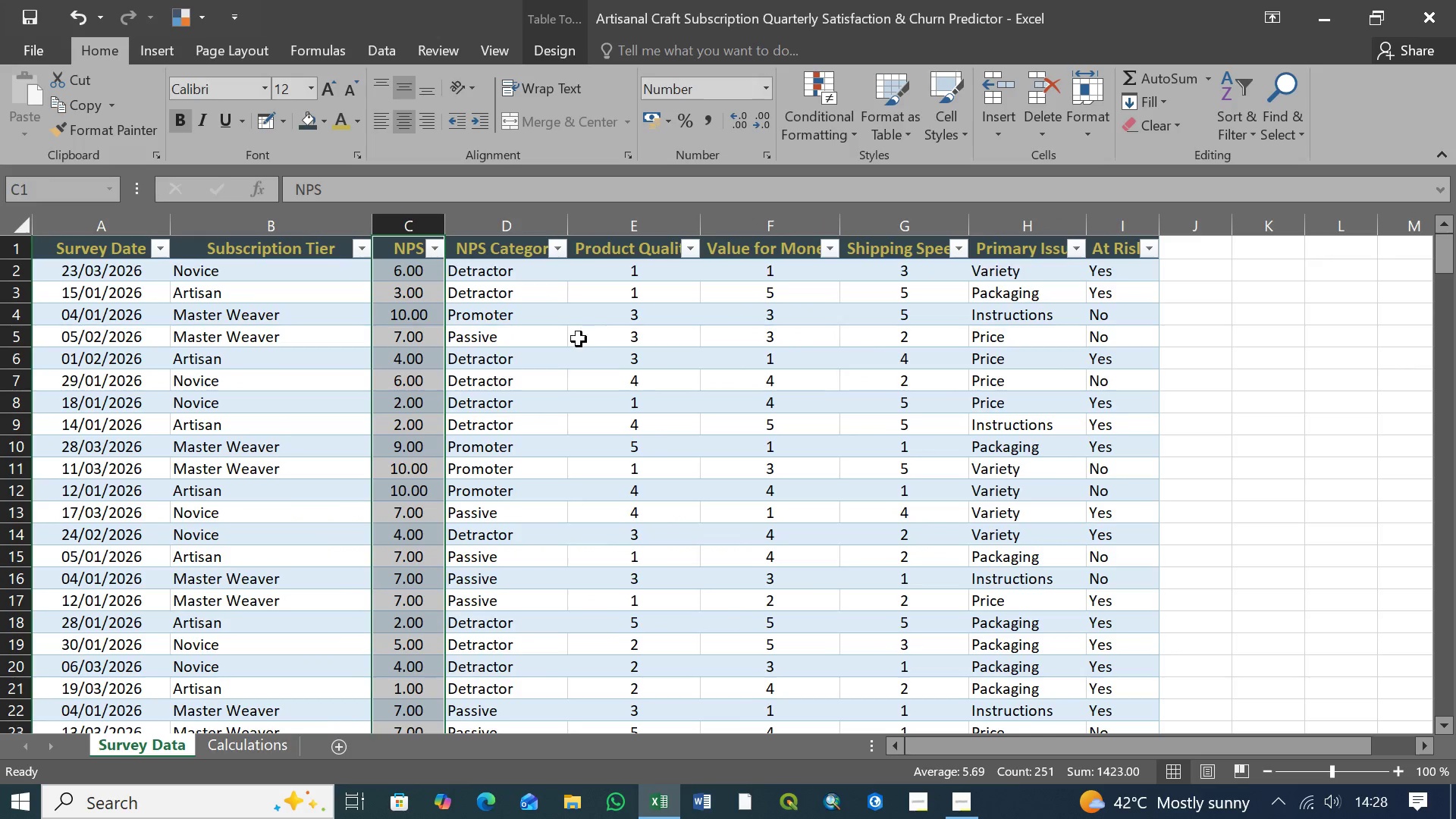 
left_click([765, 124])
 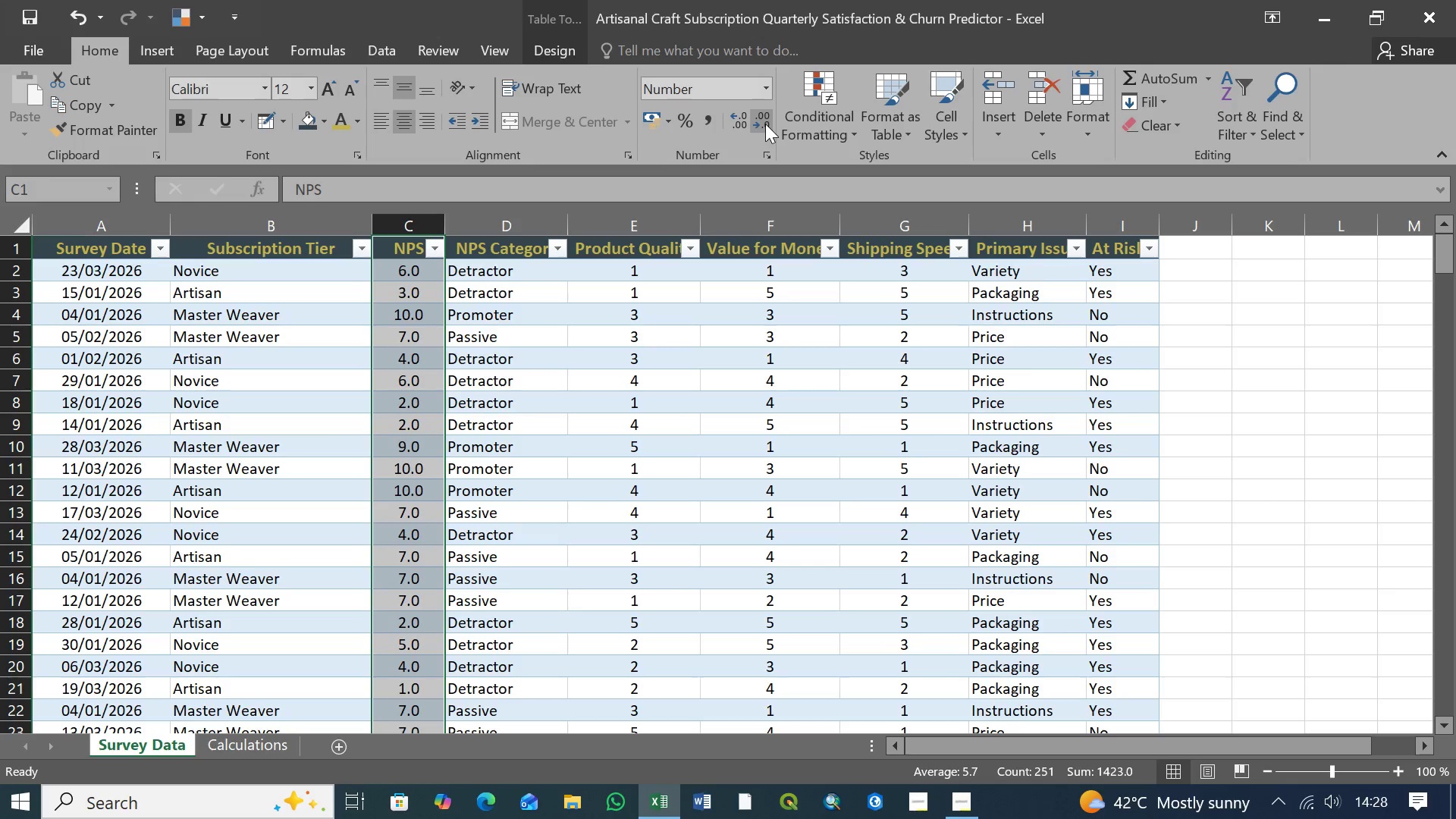 
double_click([765, 124])
 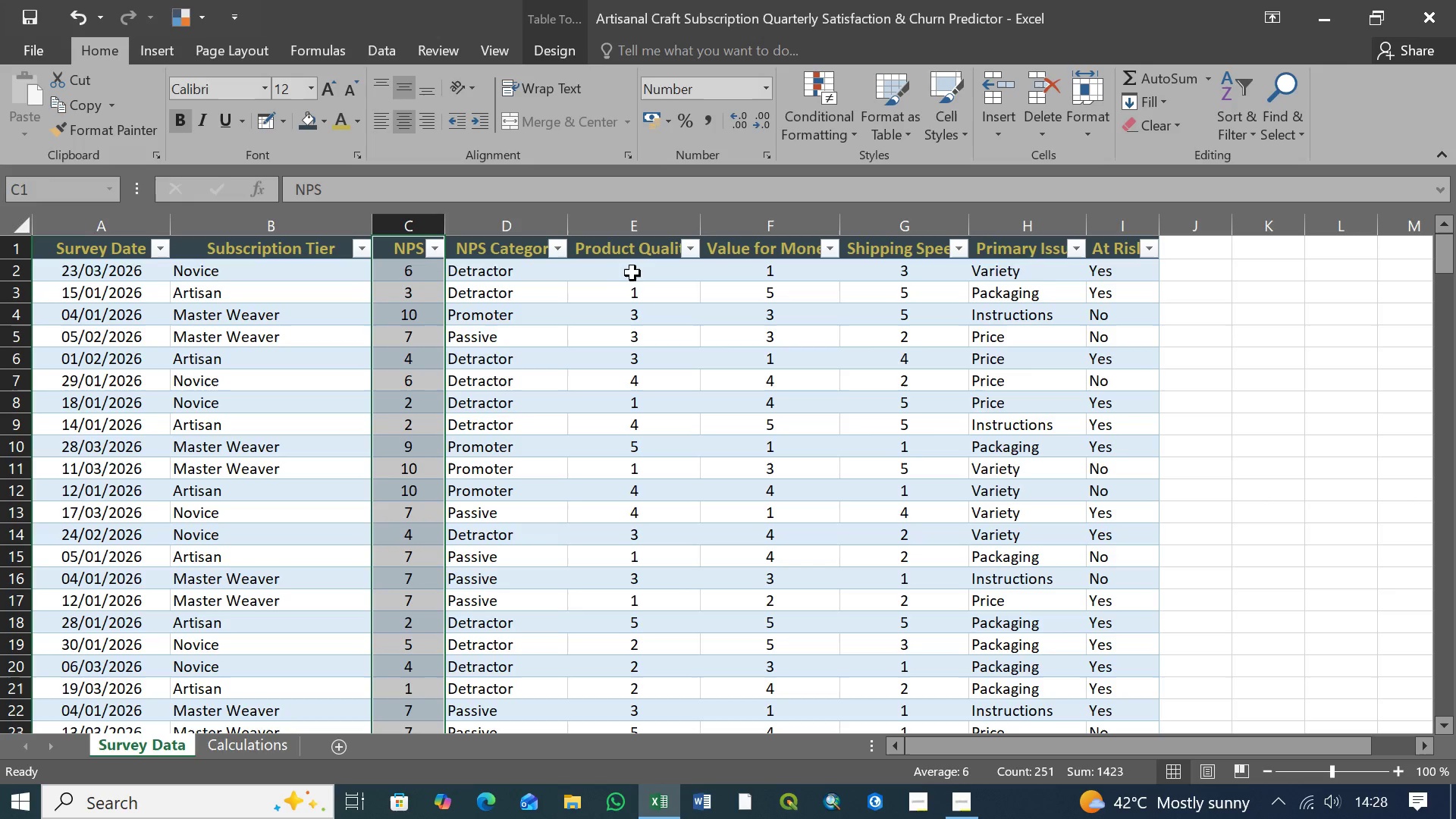 
left_click([626, 249])
 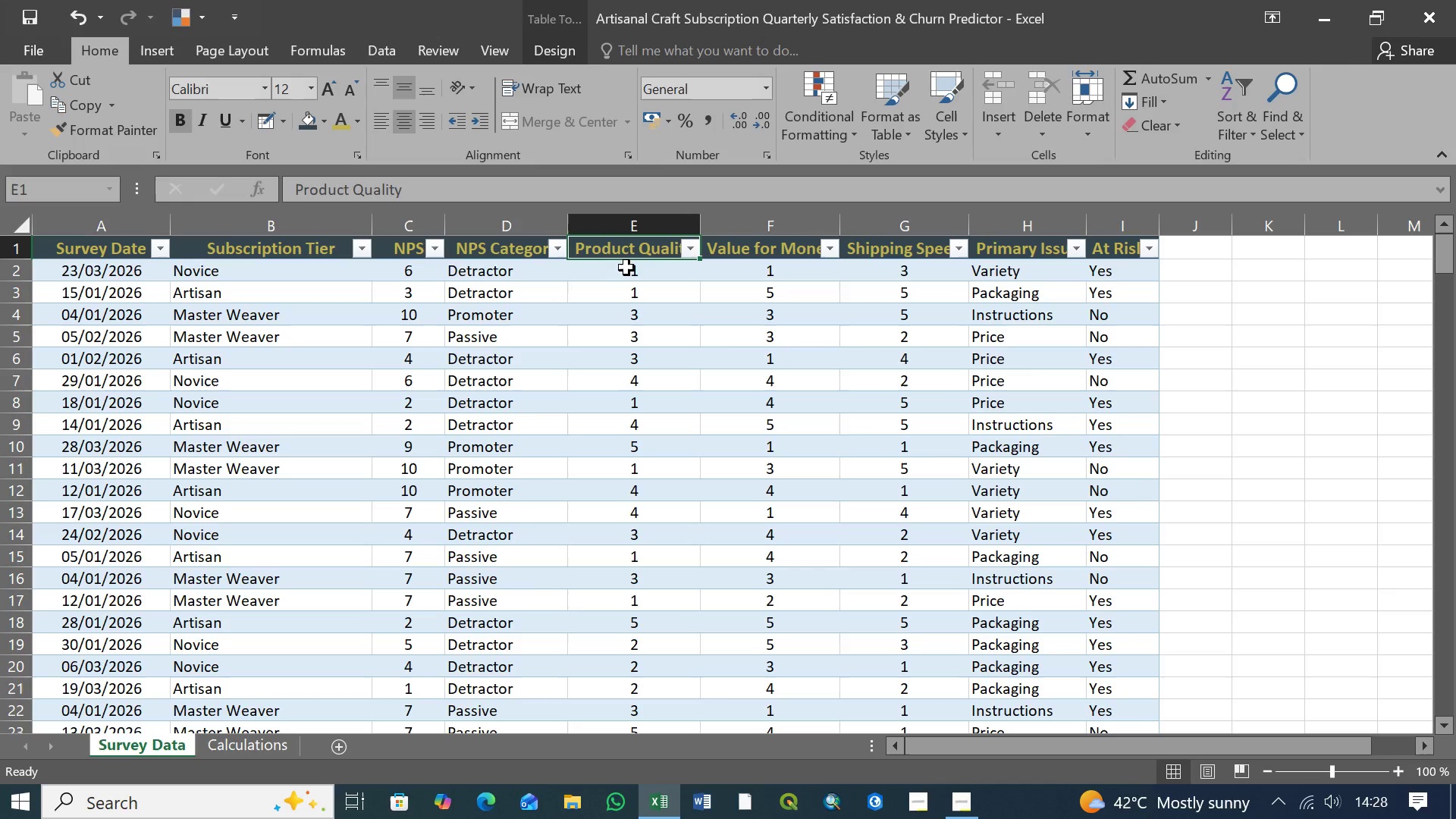 
left_click([626, 268])
 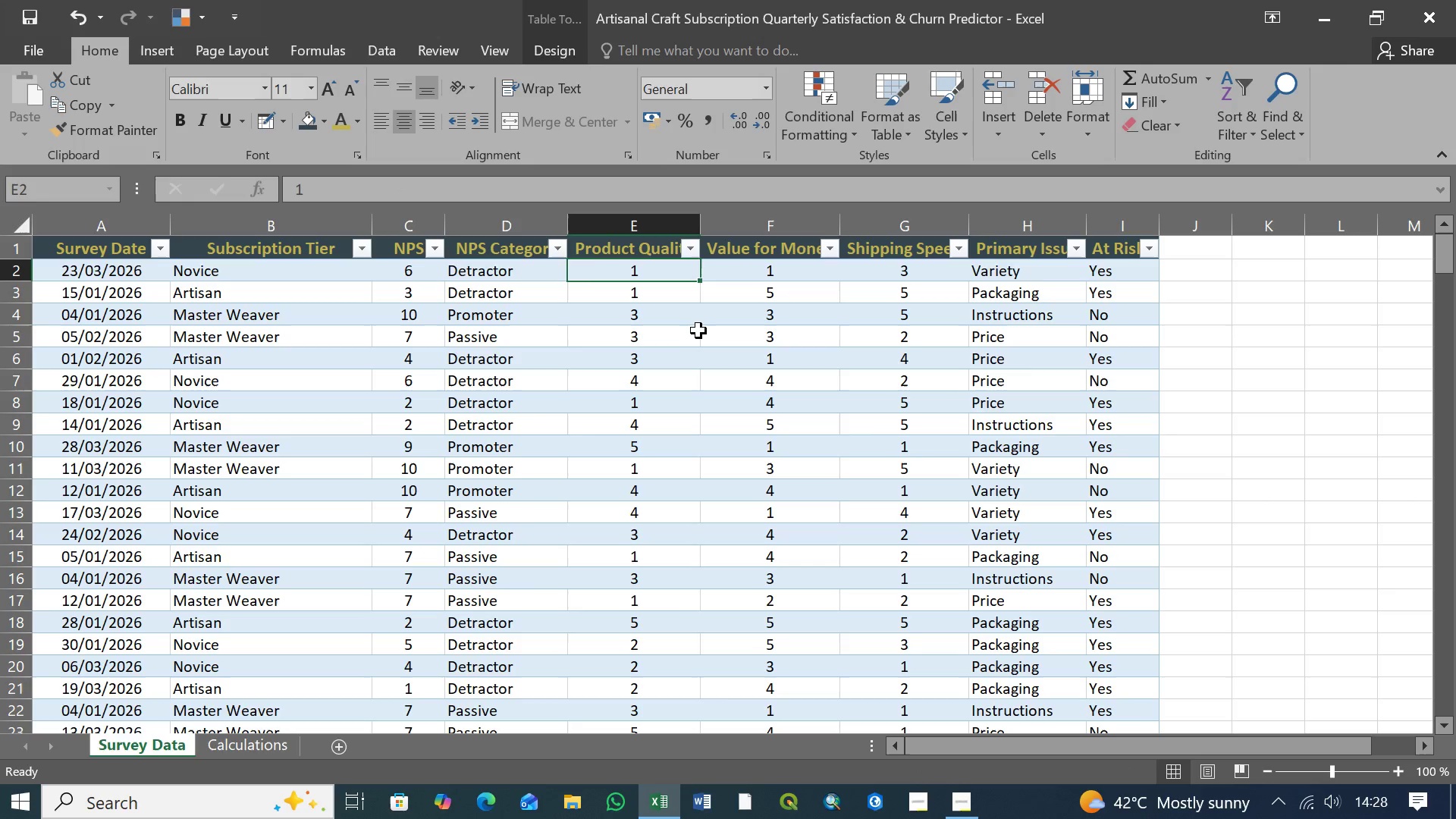 
scroll: coordinate [756, 353], scroll_direction: down, amount: 80.0
 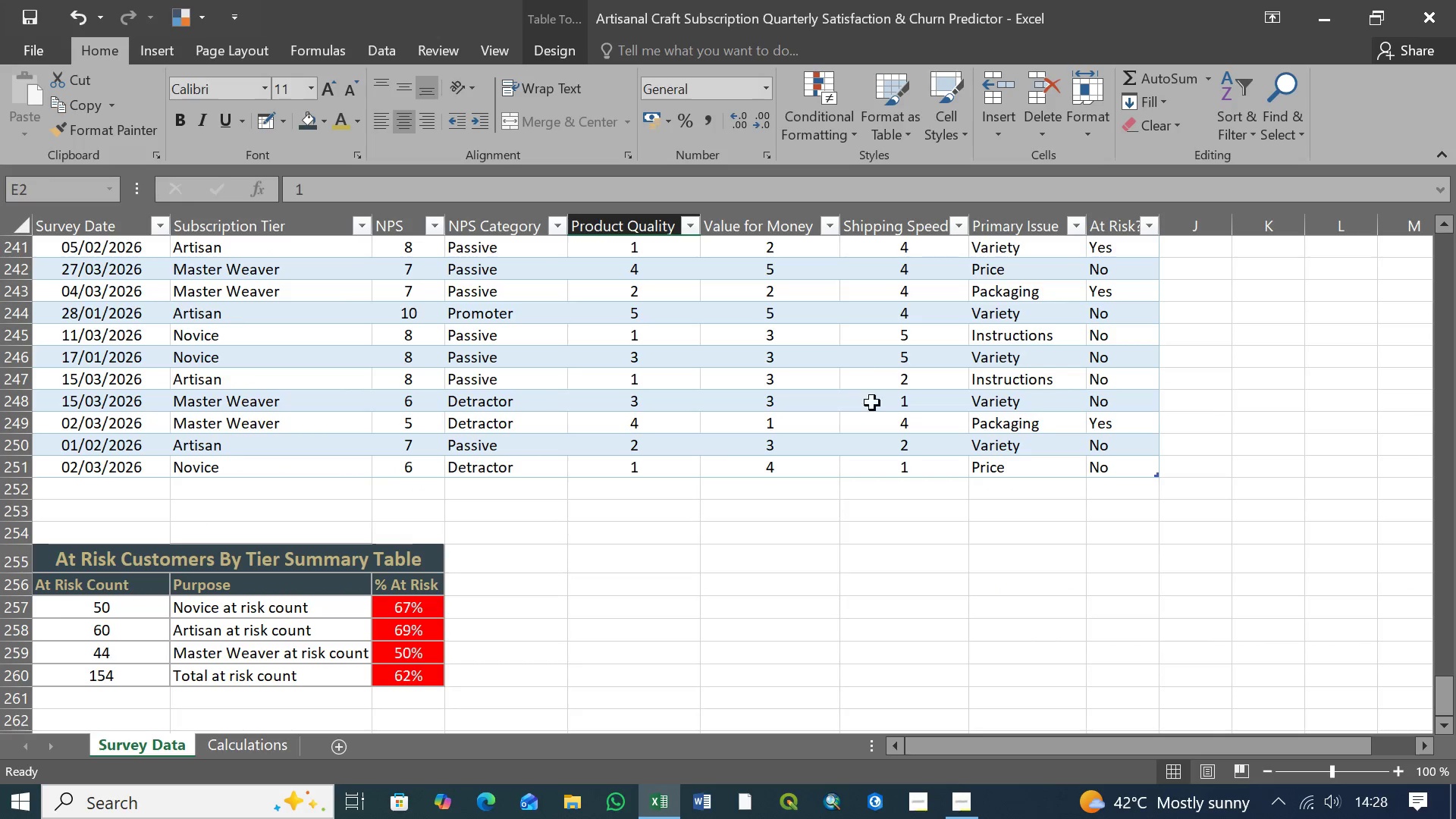 
hold_key(key=ShiftLeft, duration=0.86)
left_click([915, 470])
 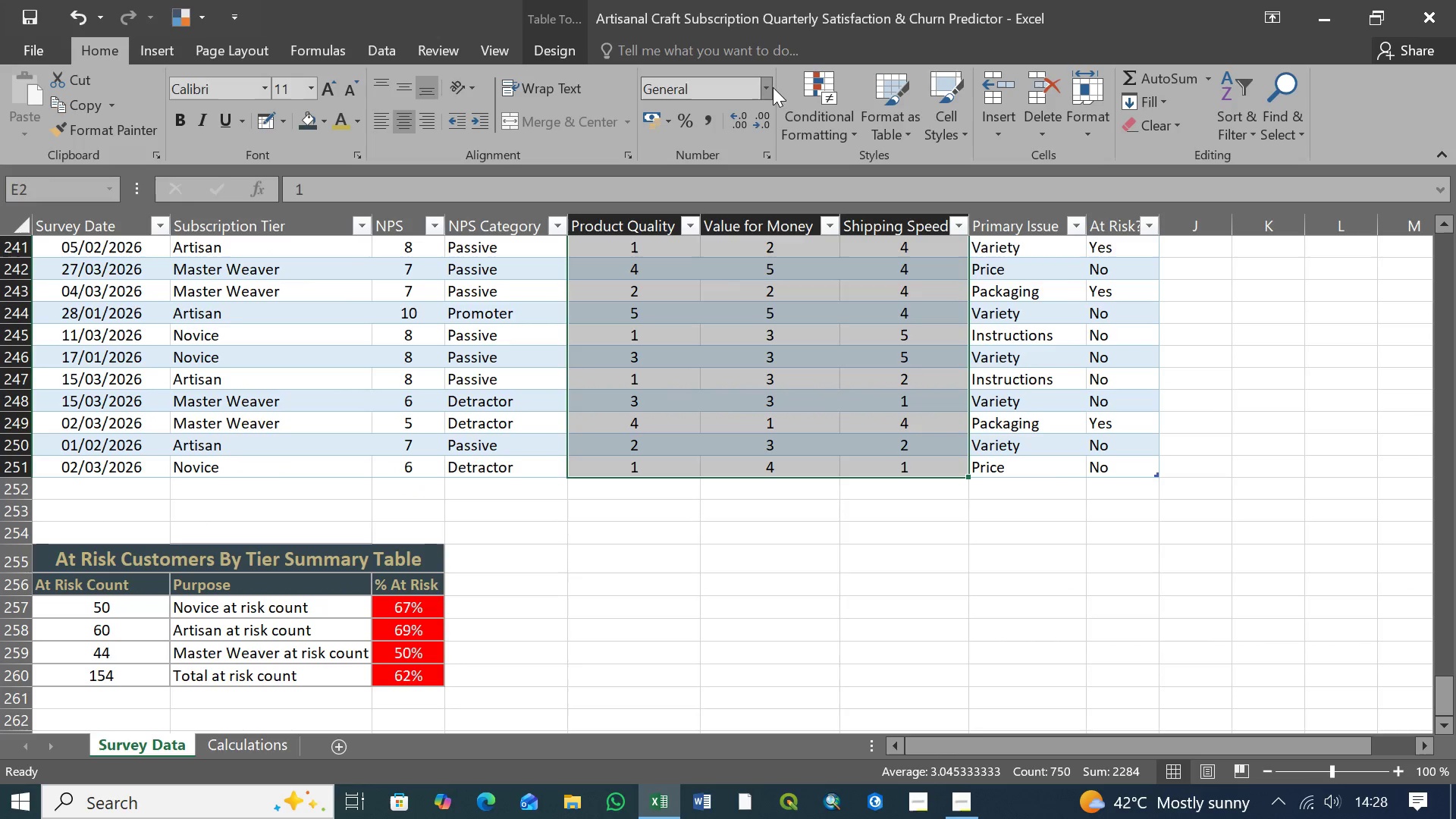 
left_click([767, 86])
 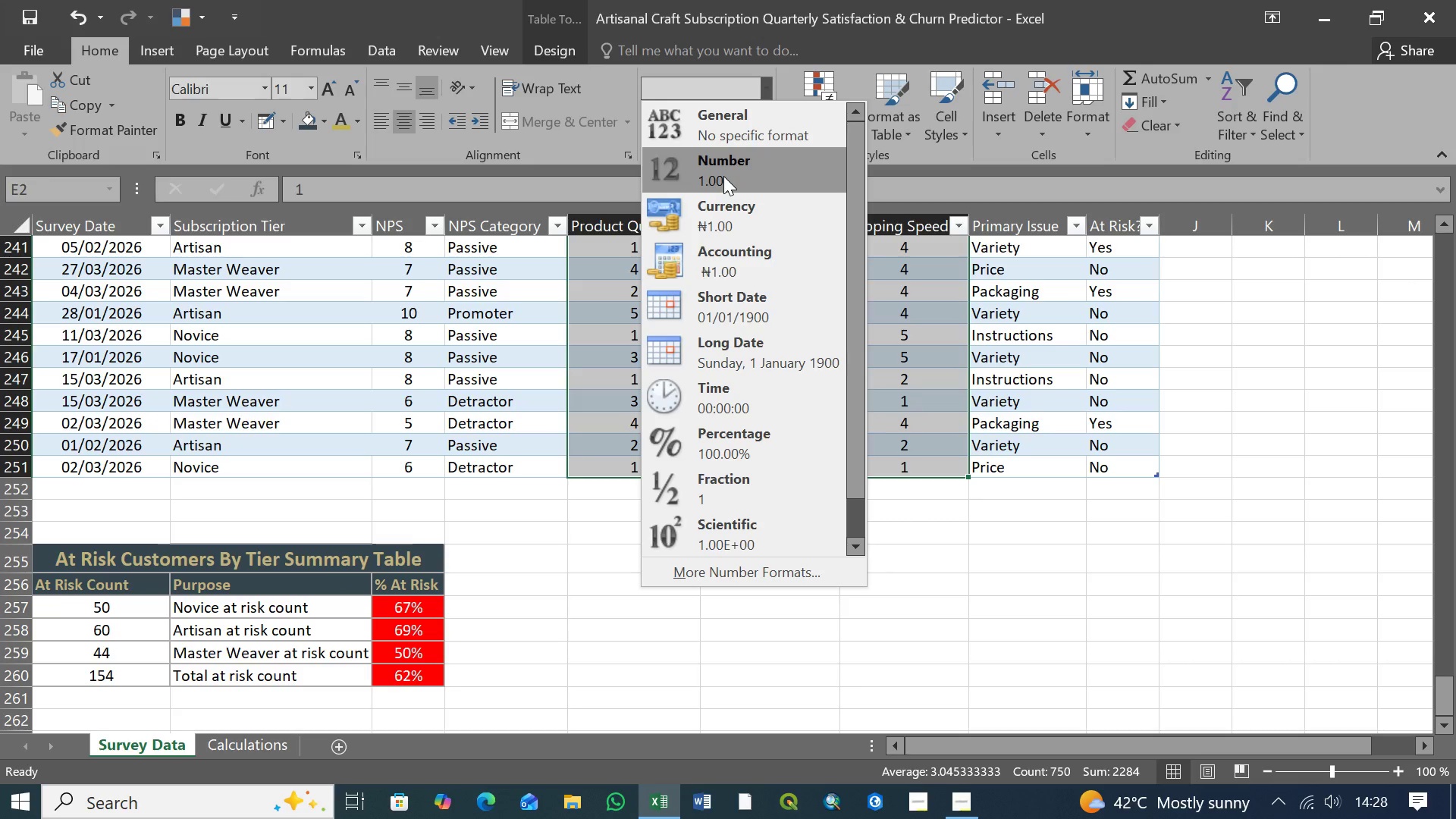 
wait(6.86)
 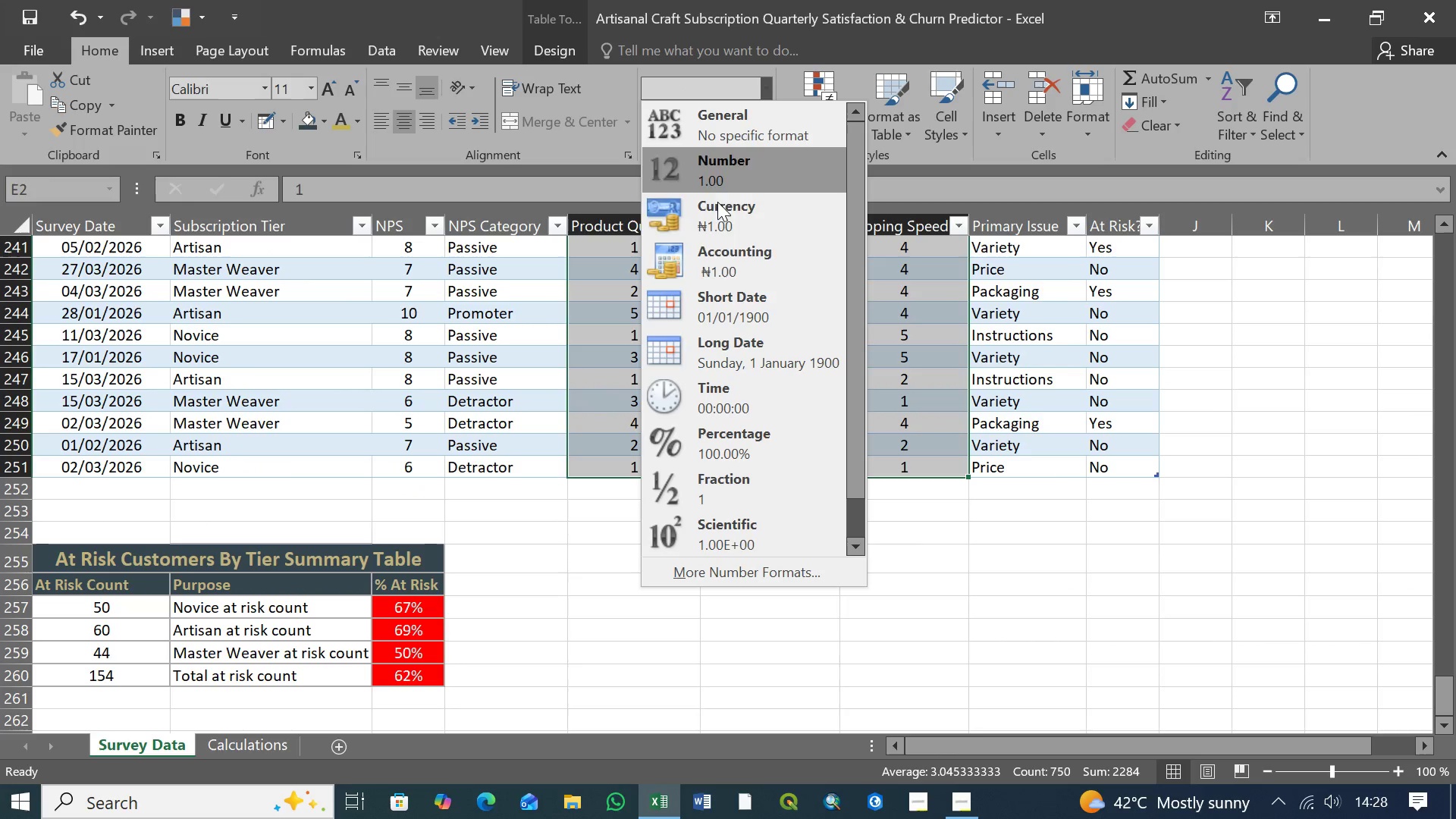 
left_click([730, 171])
 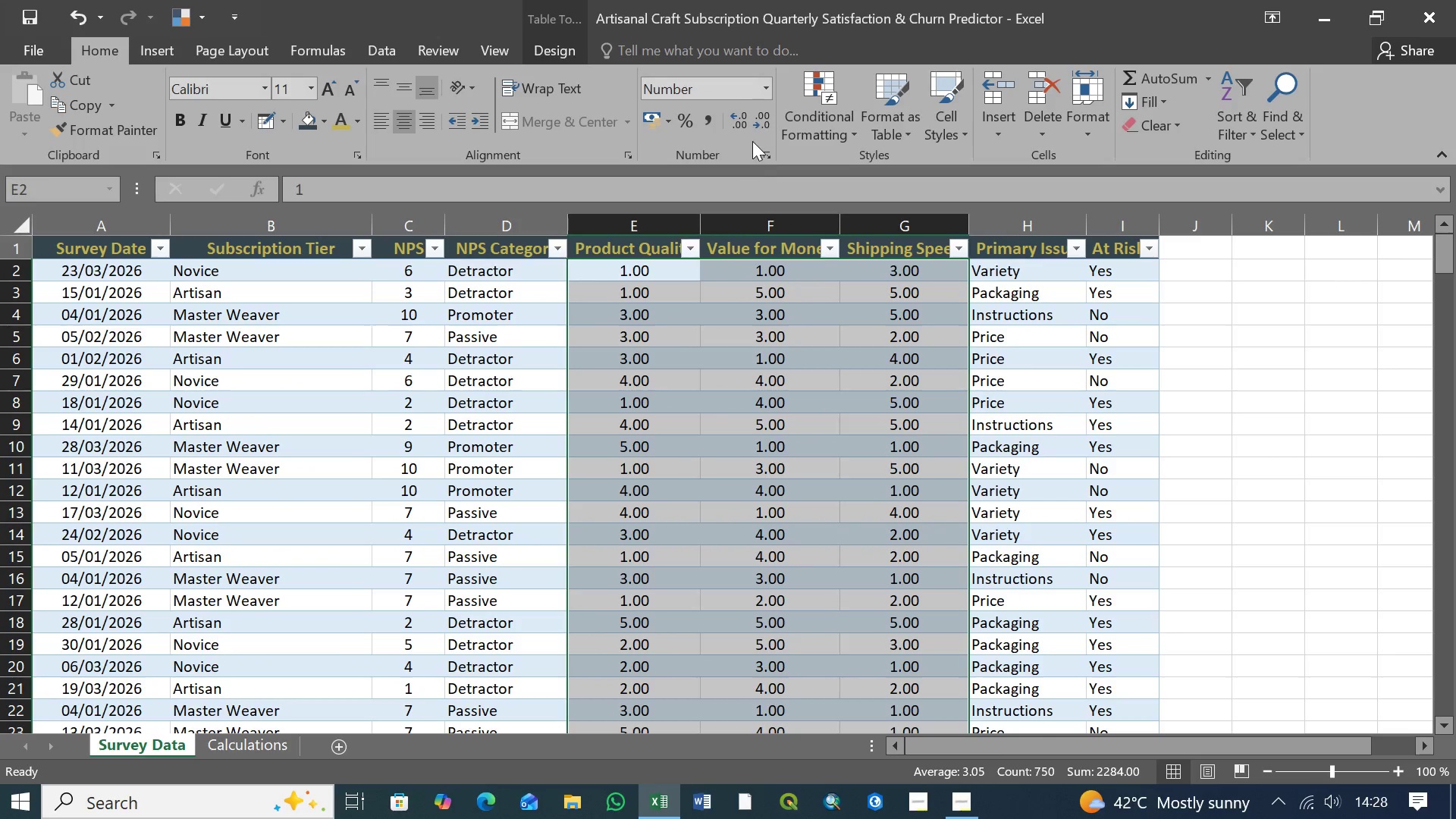 
left_click([763, 124])
 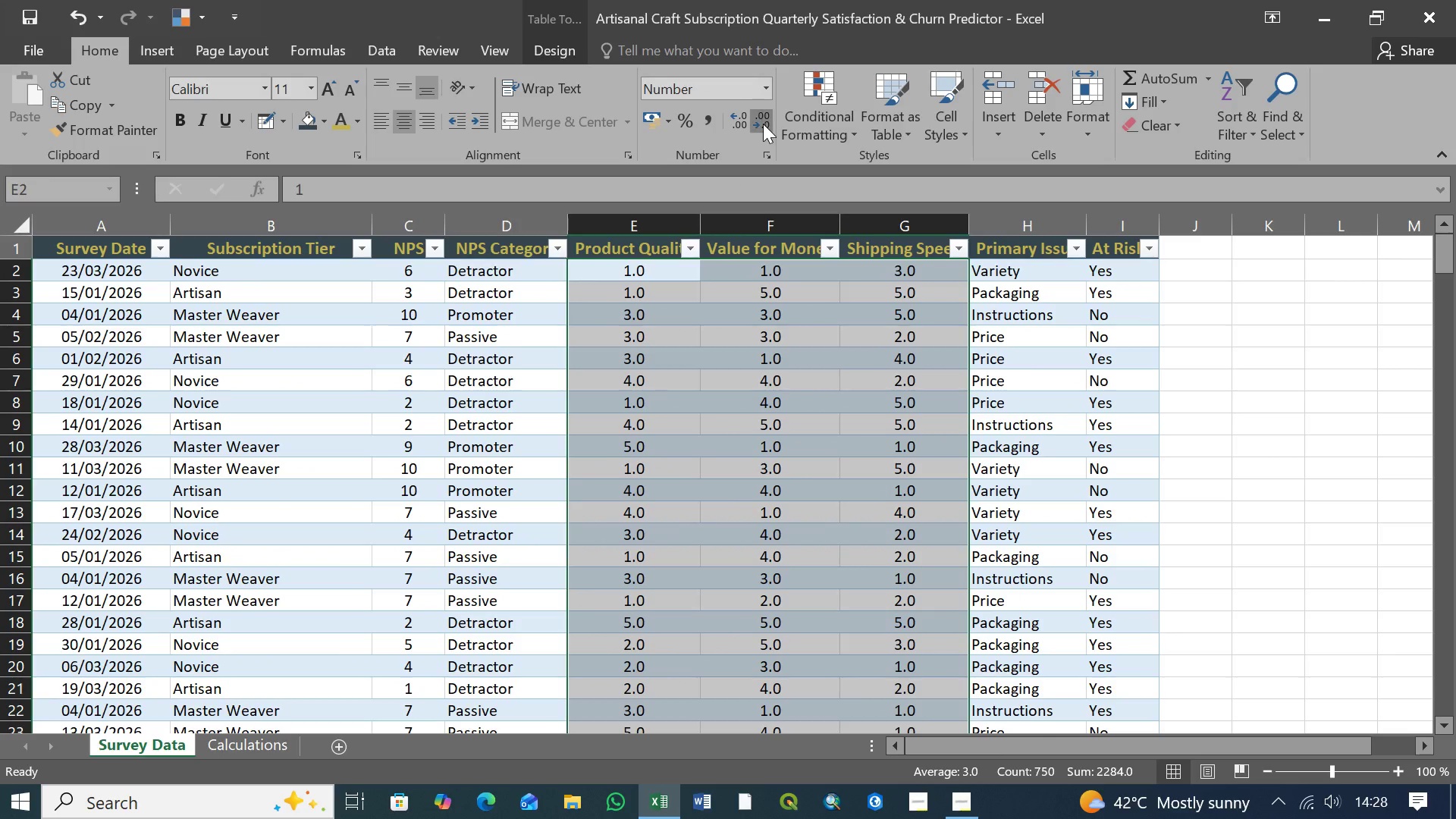 
left_click([763, 124])
 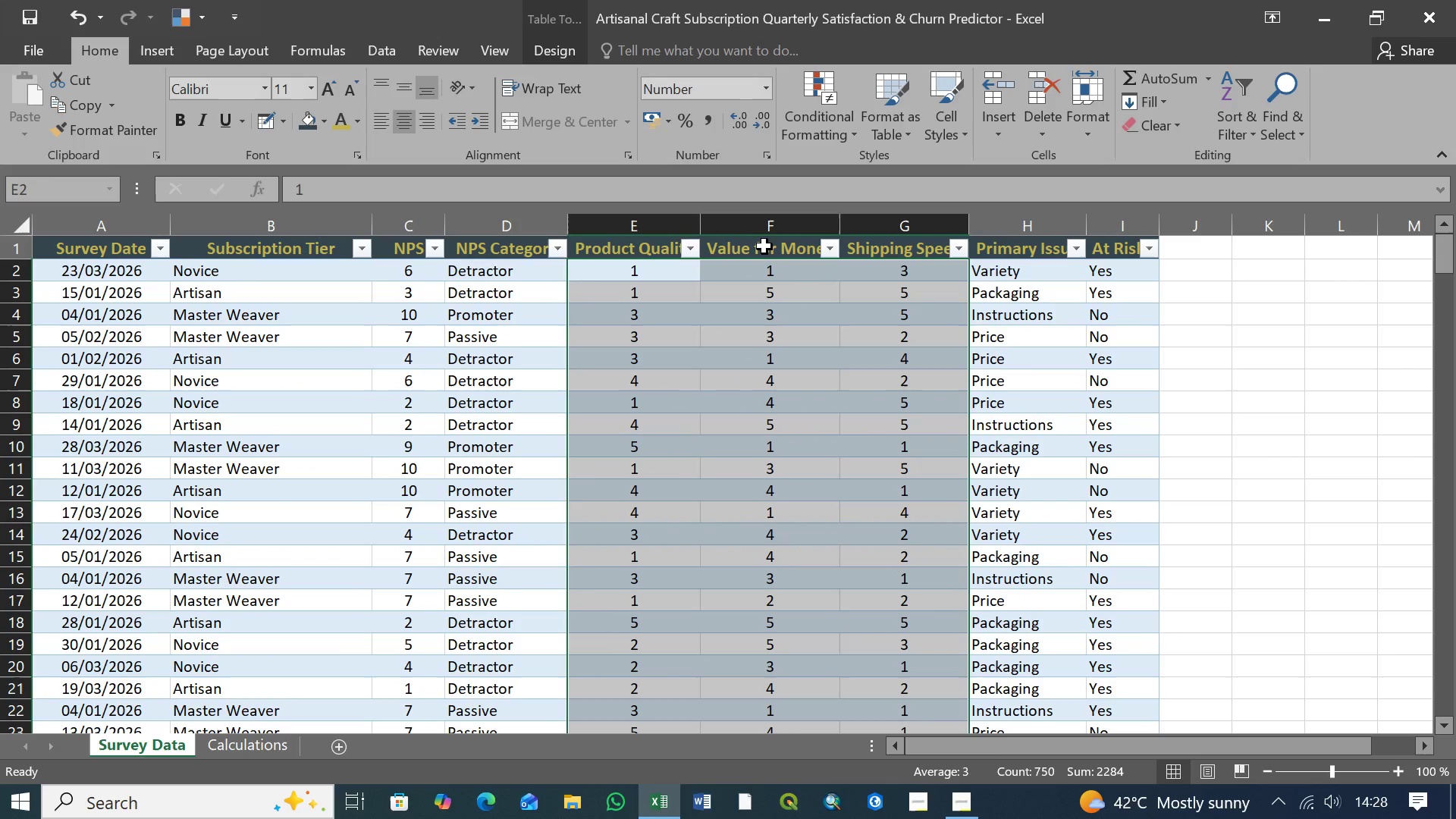 
wait(5.75)
 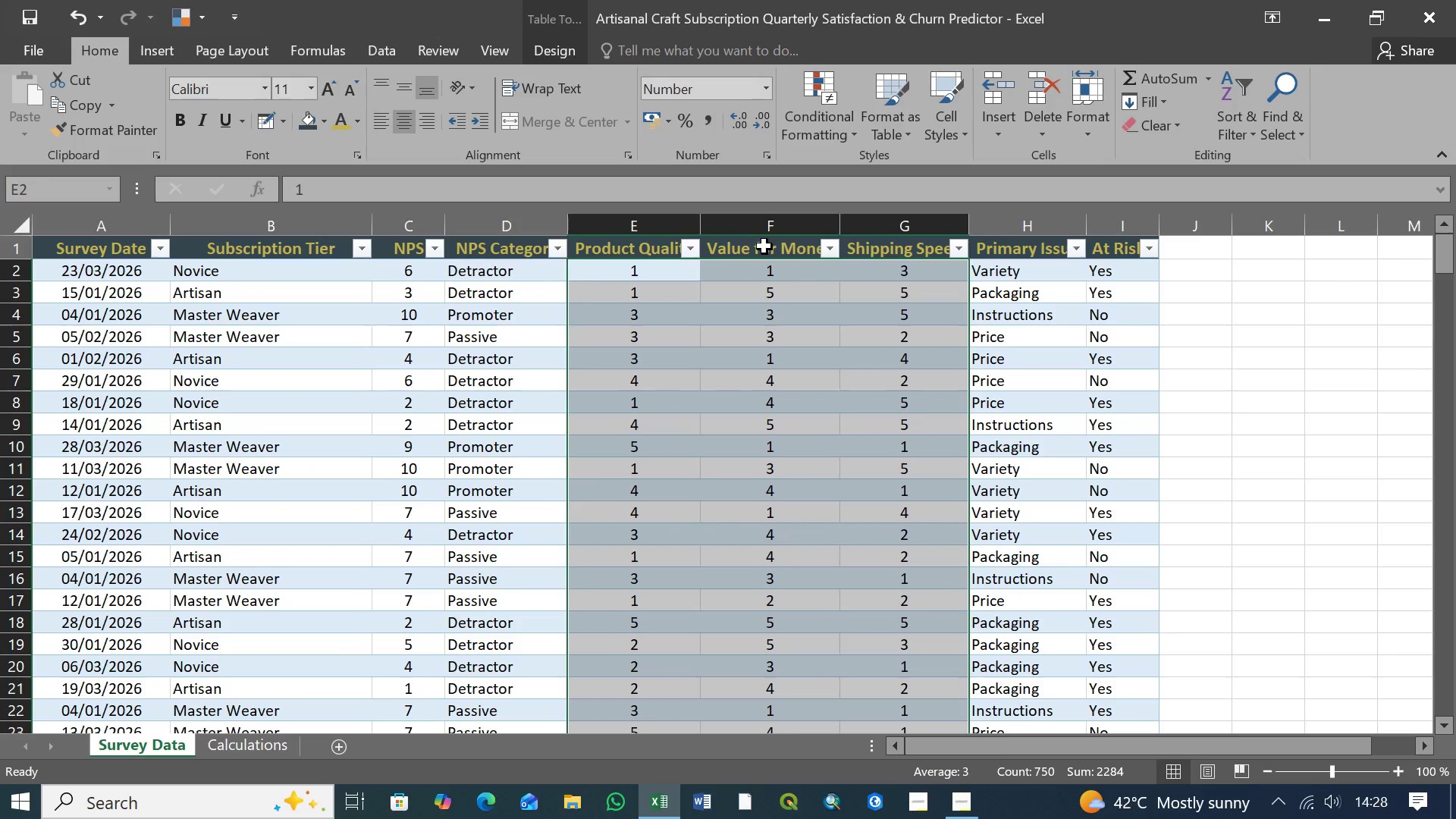 
left_click([678, 287])
 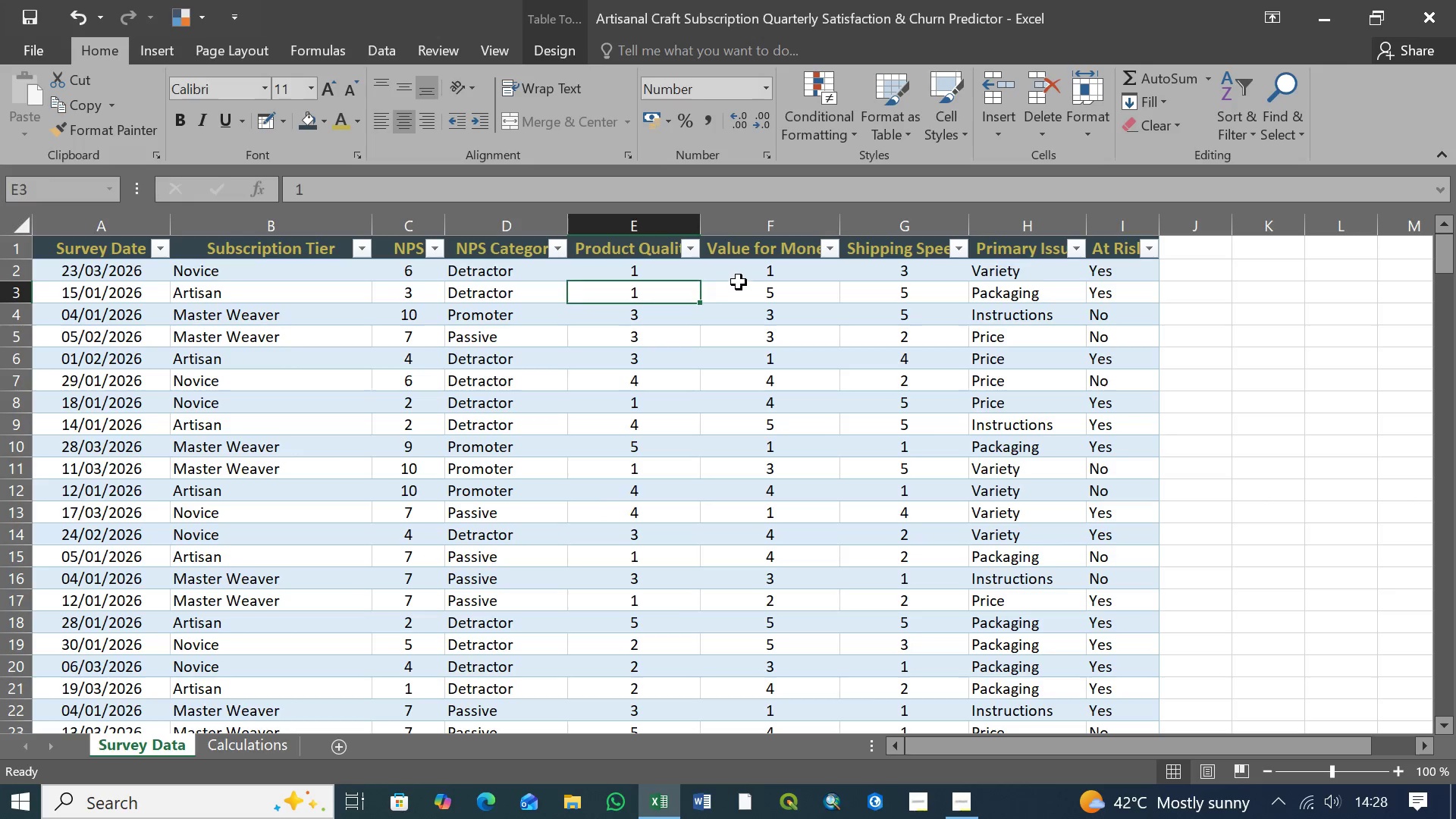 
left_click([742, 279])
 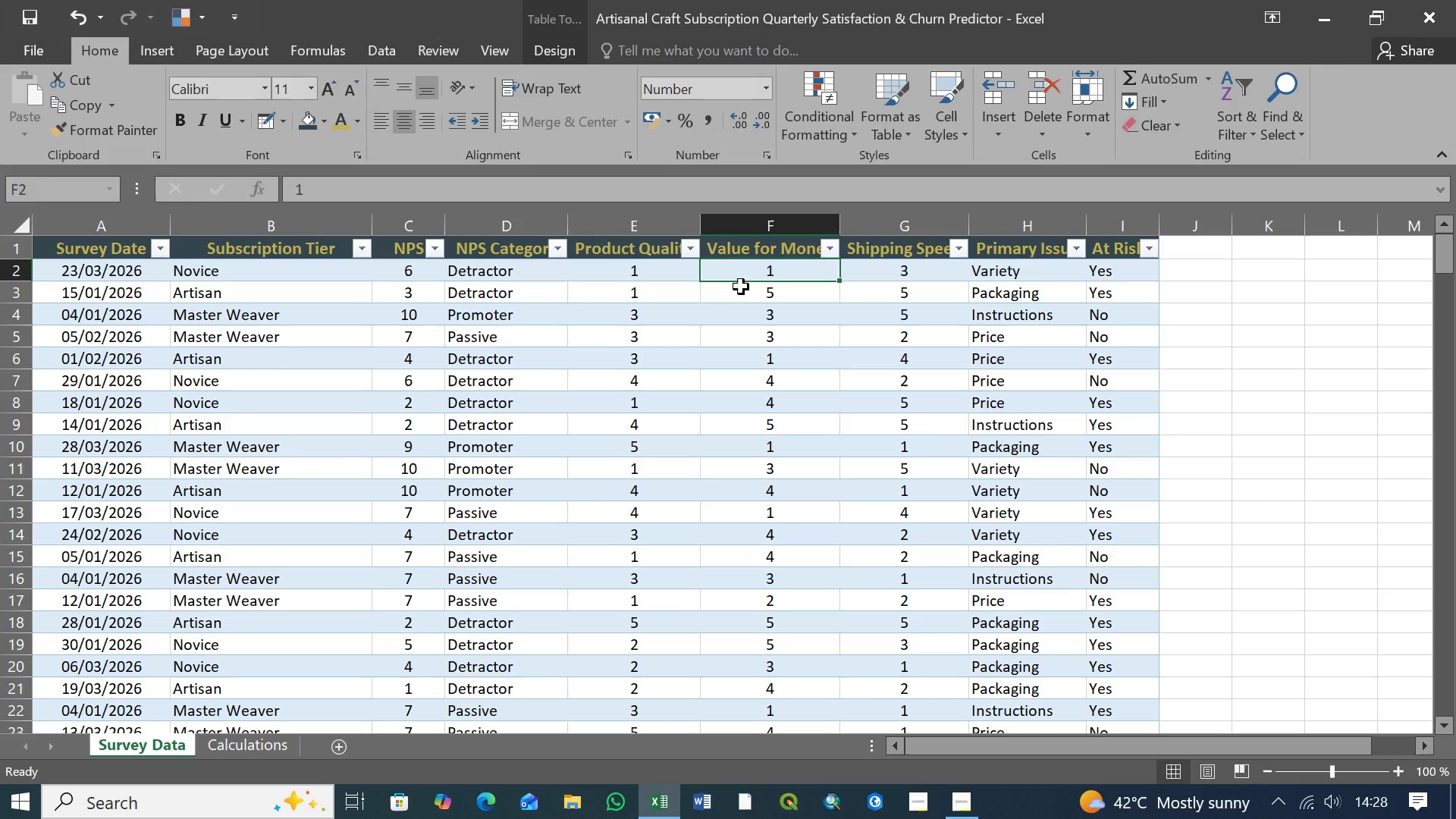 
left_click([503, 253])
 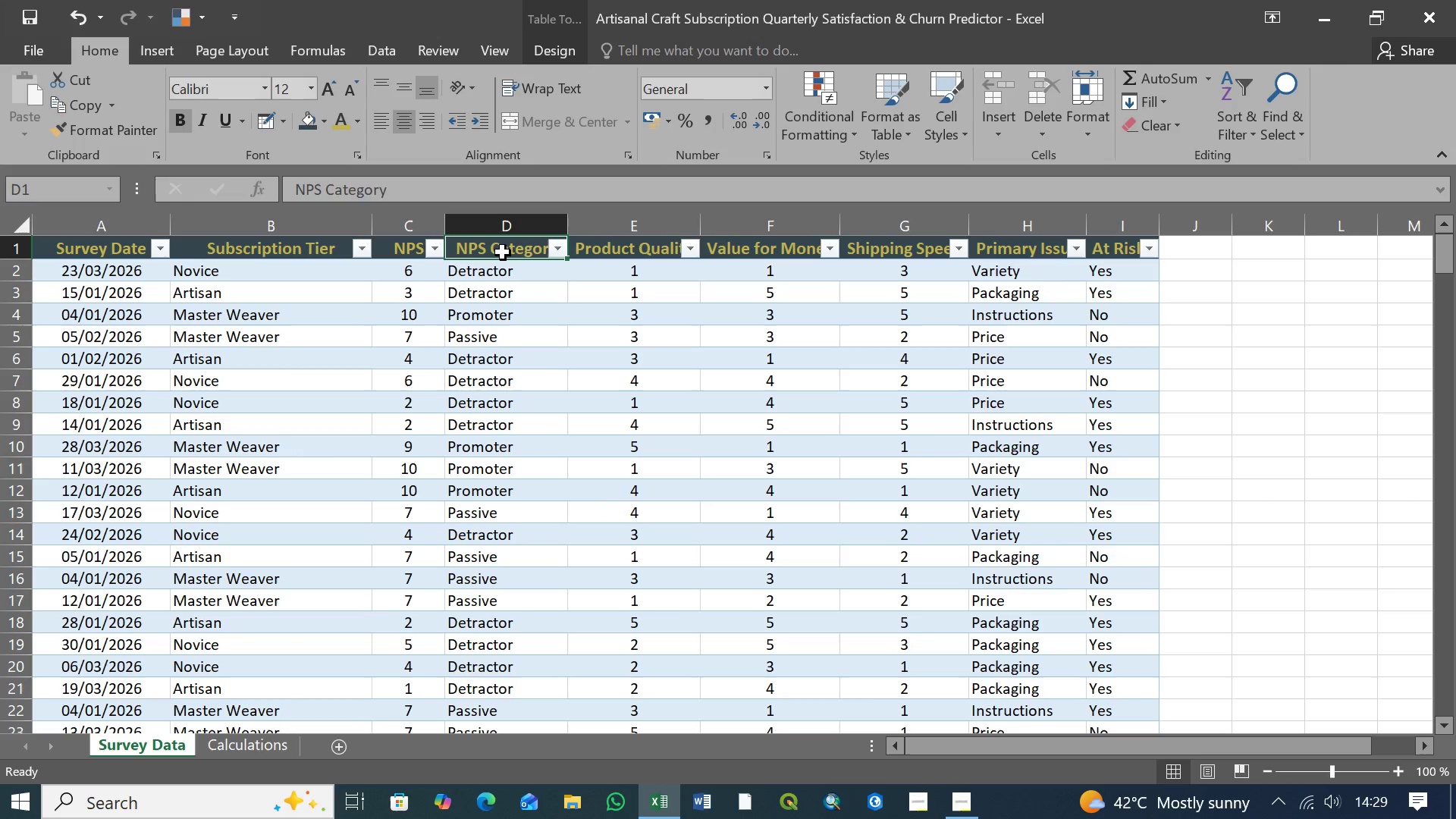 
wait(5.03)
 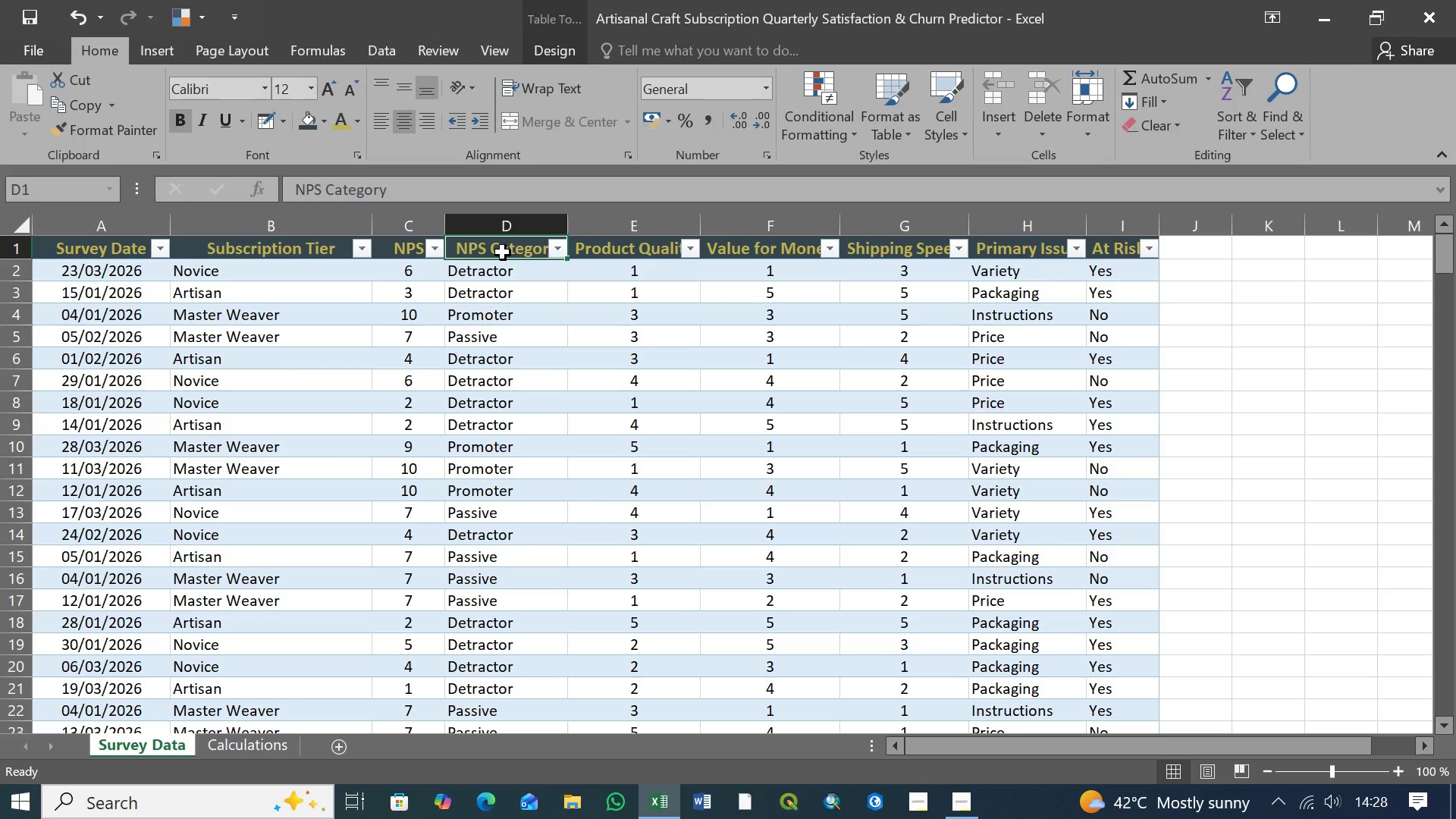 
left_click([96, 253])
 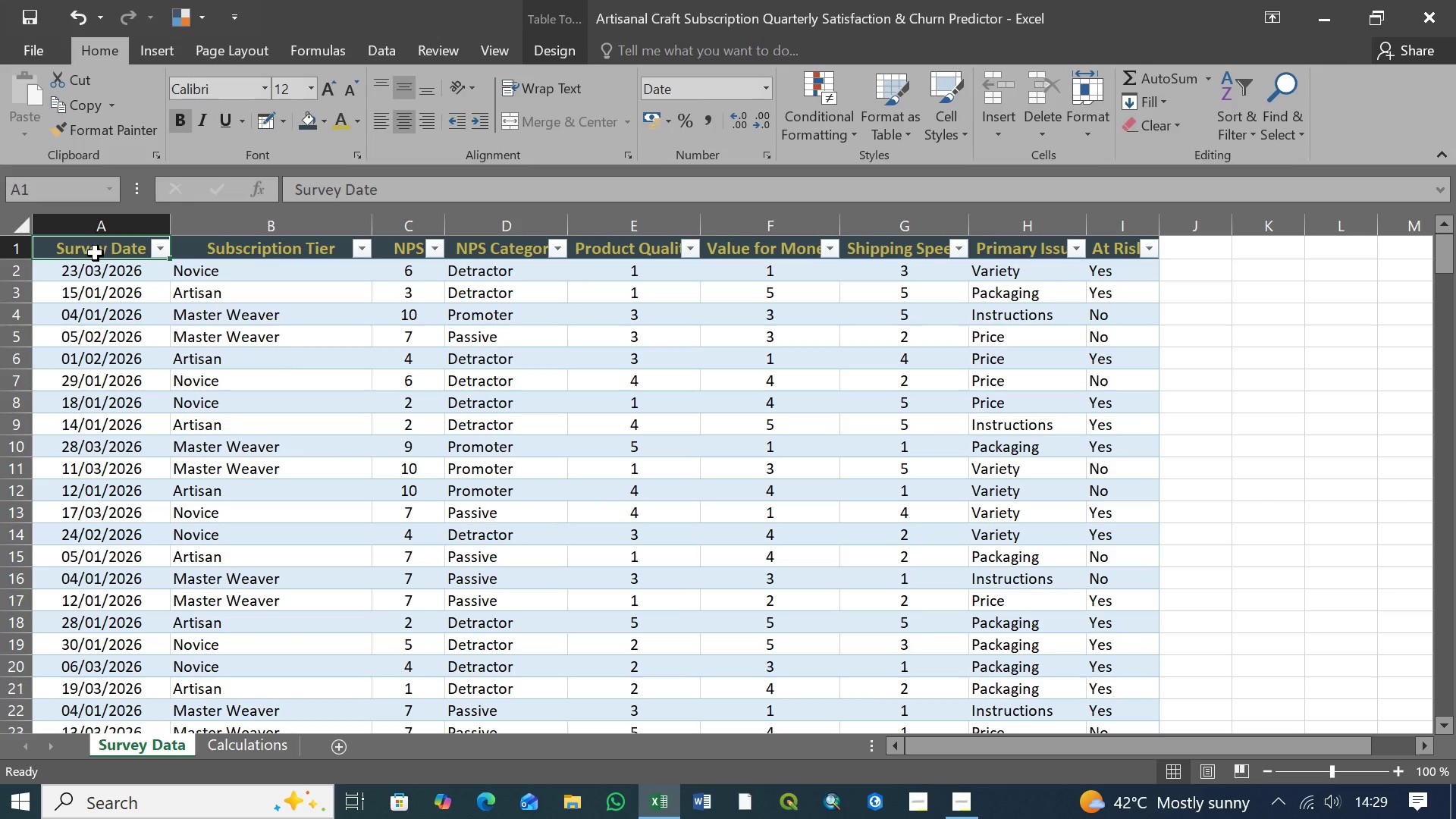 
hold_key(key=ShiftLeft, duration=1.08)
left_click([1114, 254])
 